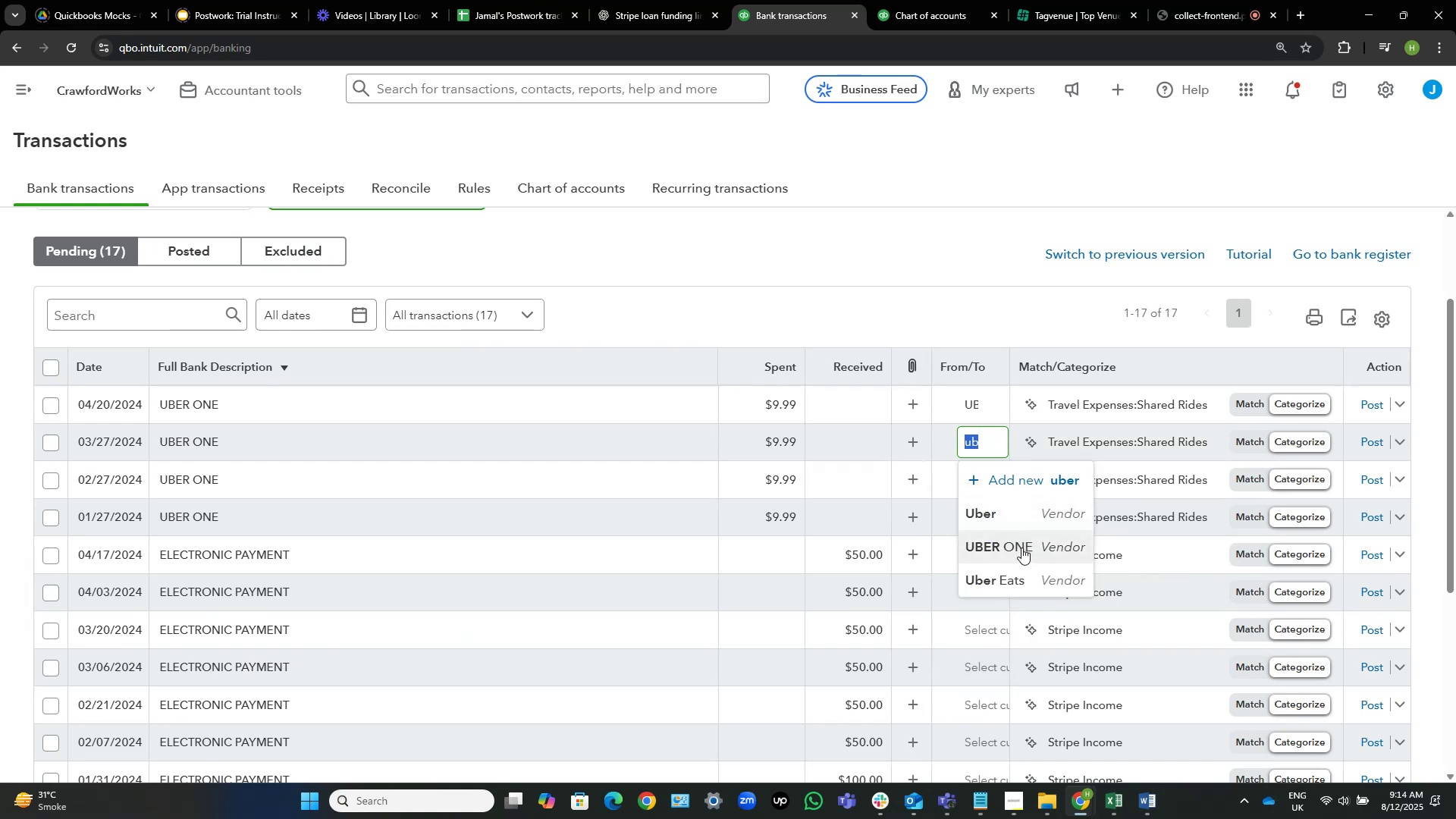 
left_click([1021, 548])
 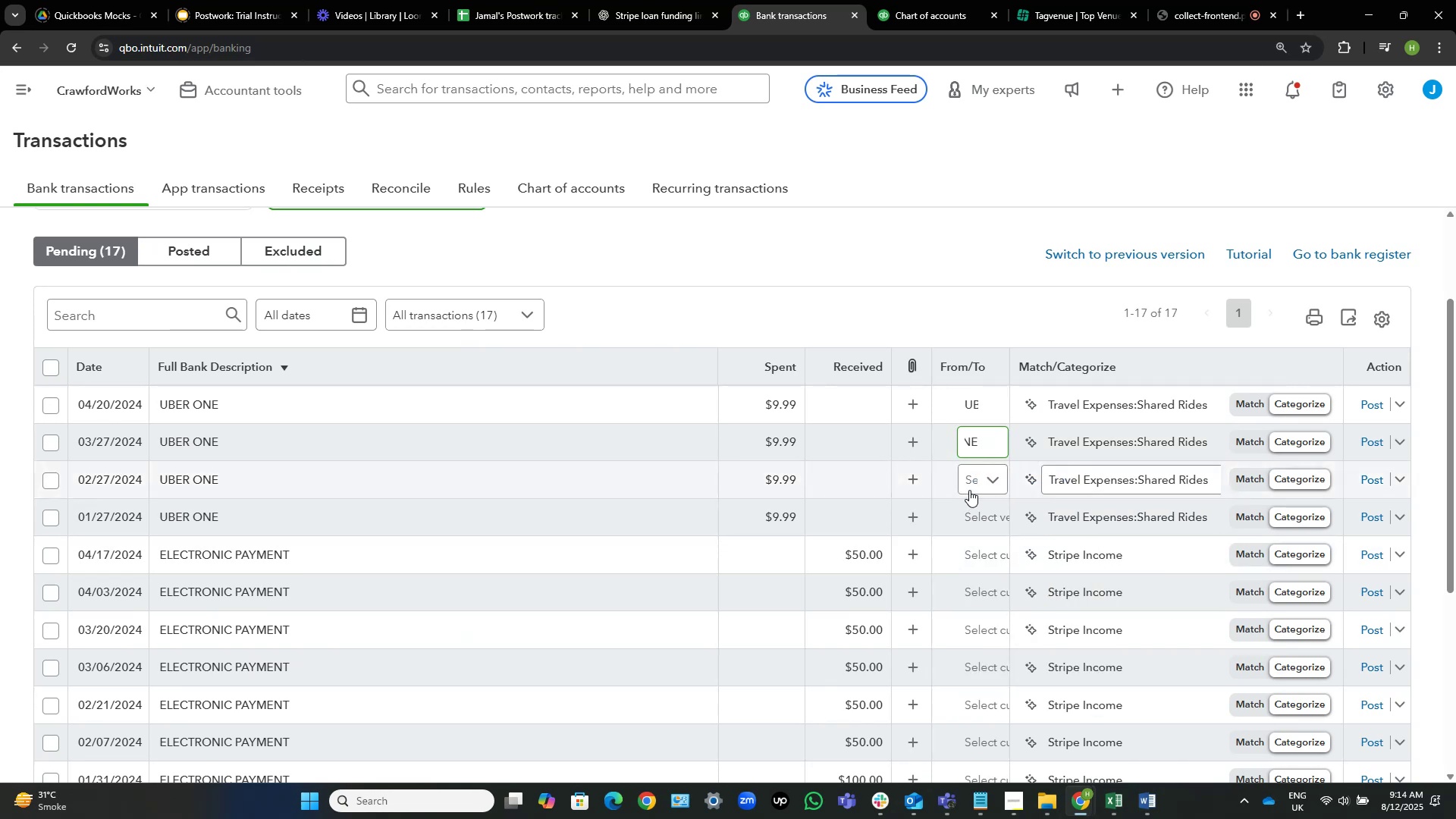 
left_click([974, 482])
 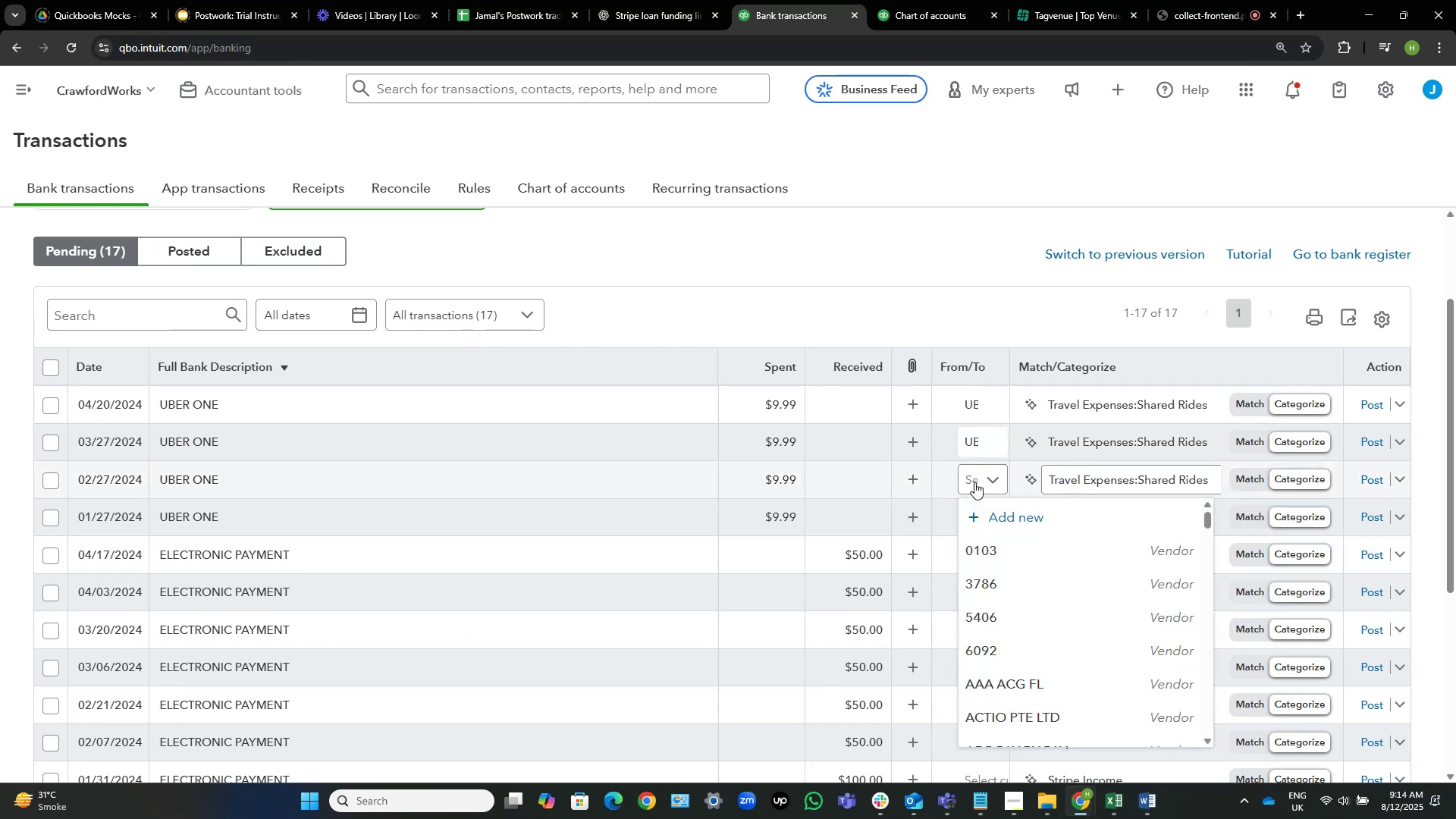 
key(Control+V)
 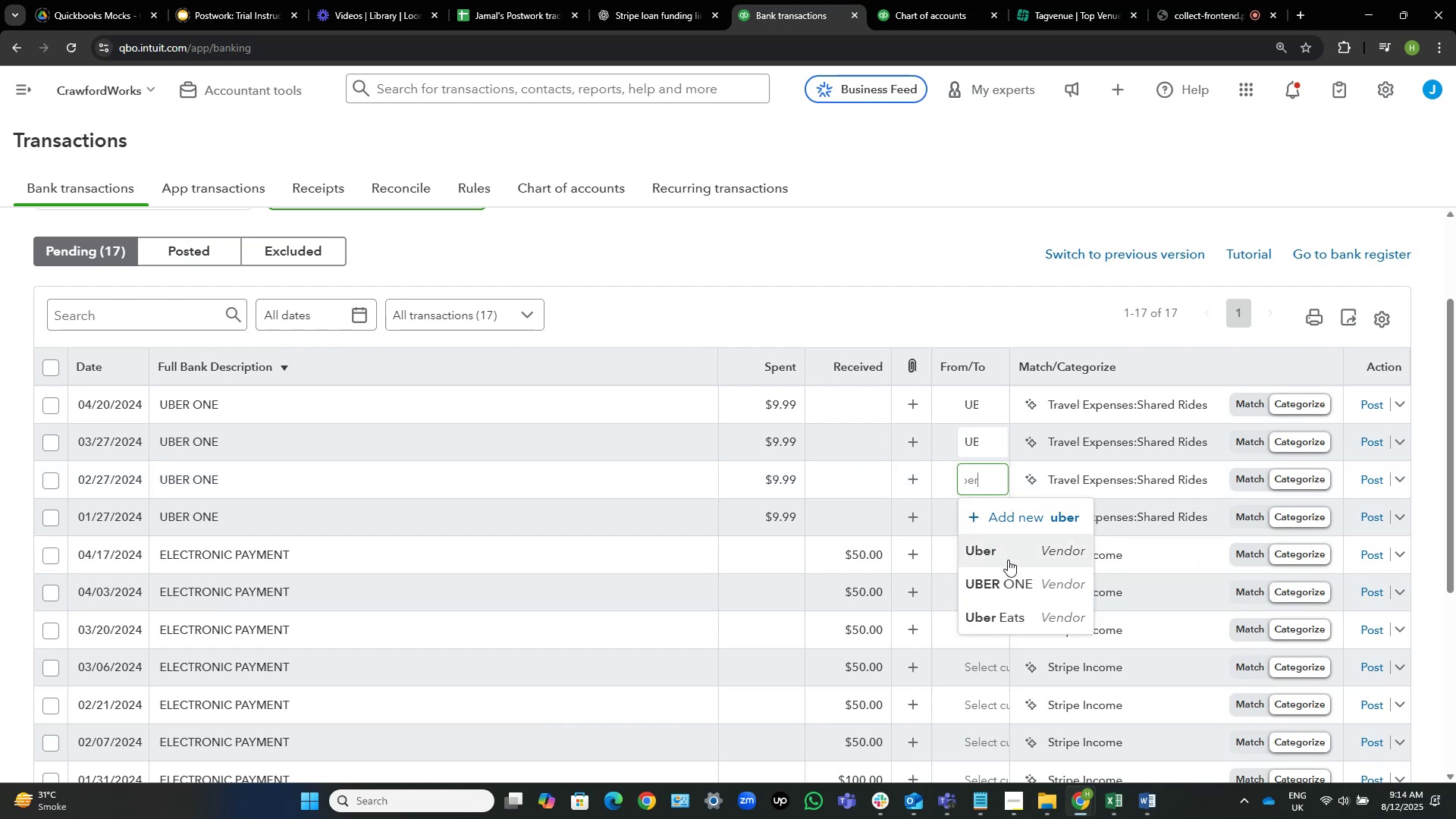 
left_click([1012, 581])
 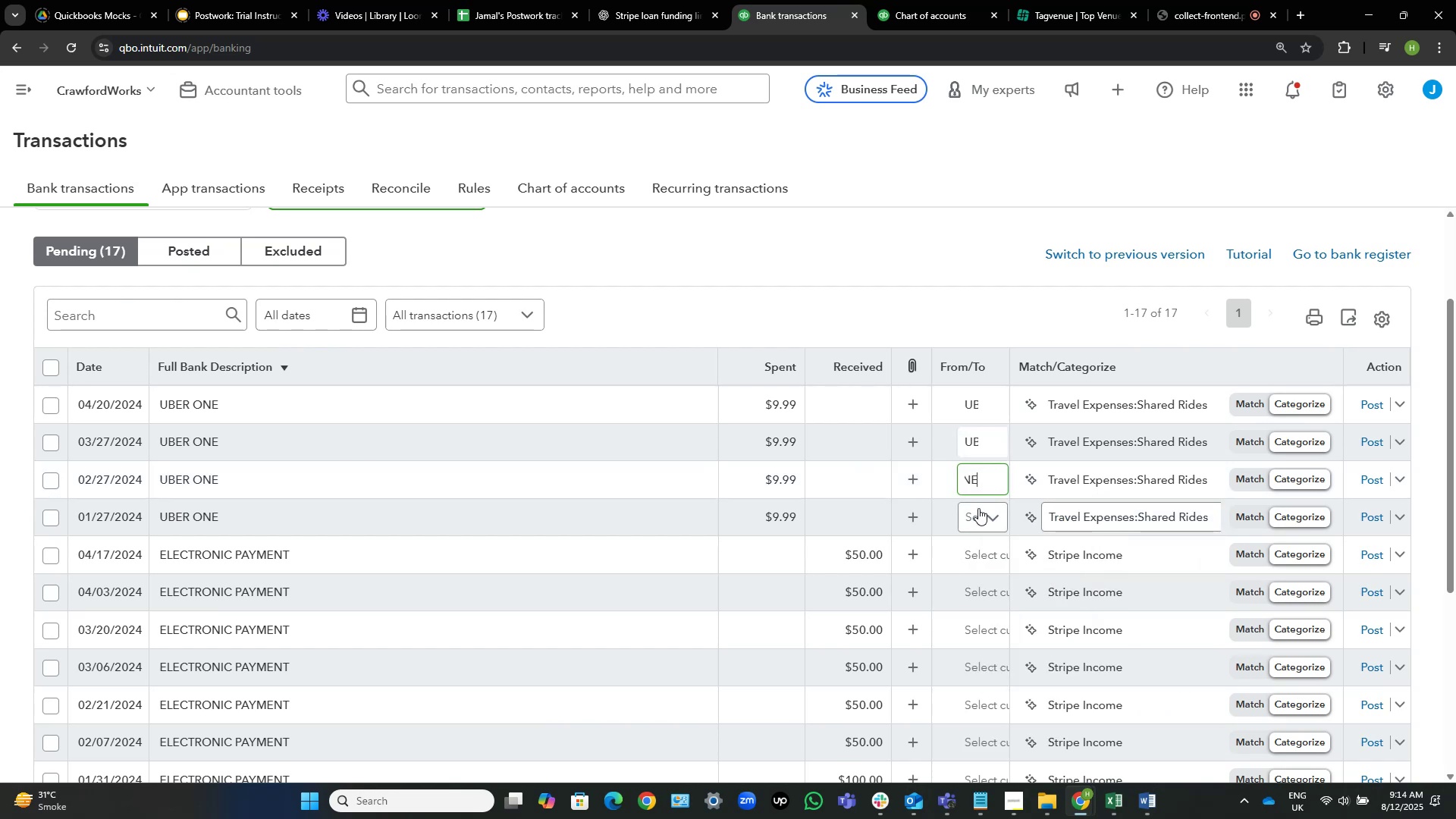 
left_click([977, 513])
 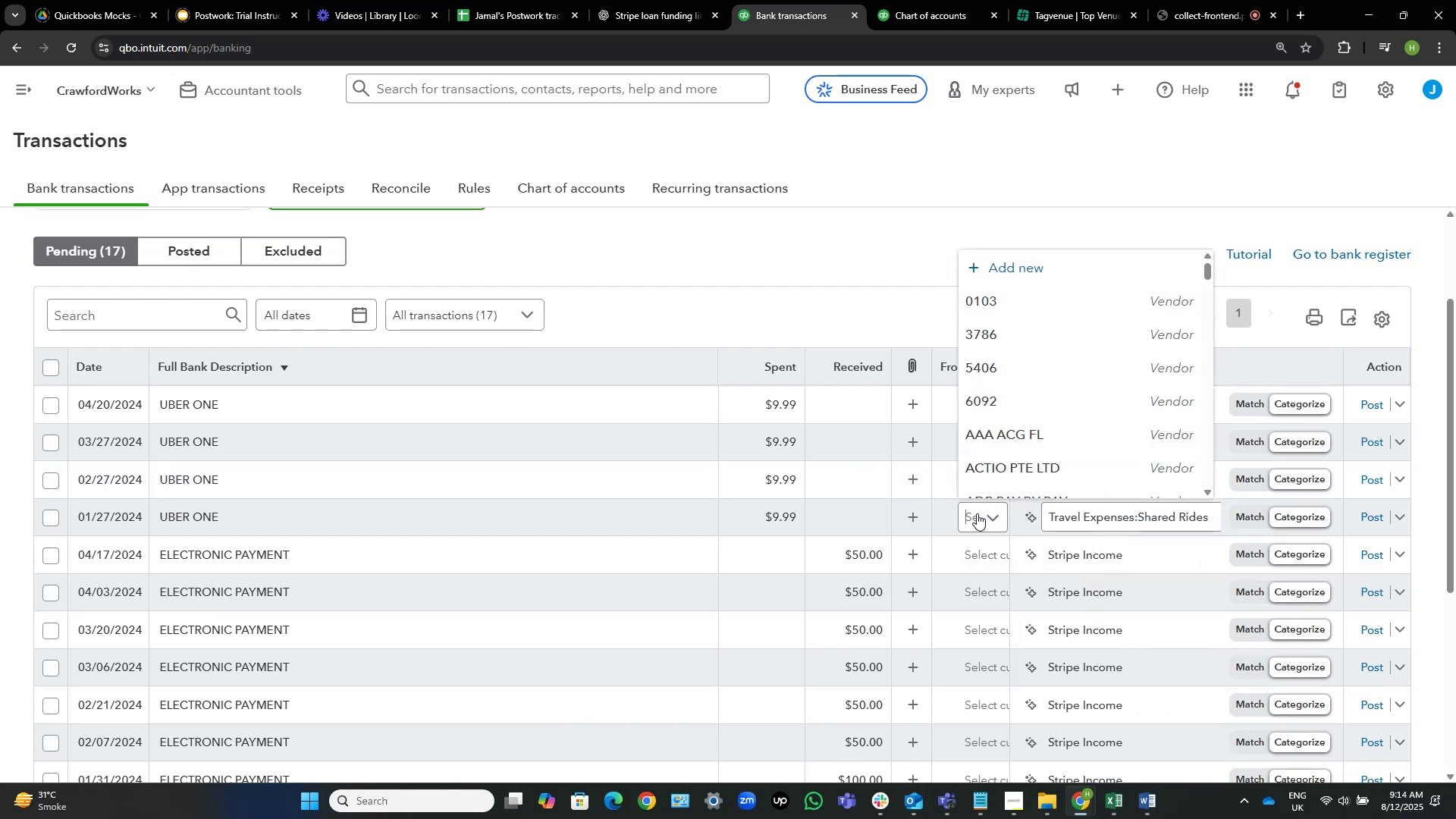 
key(Control+V)
 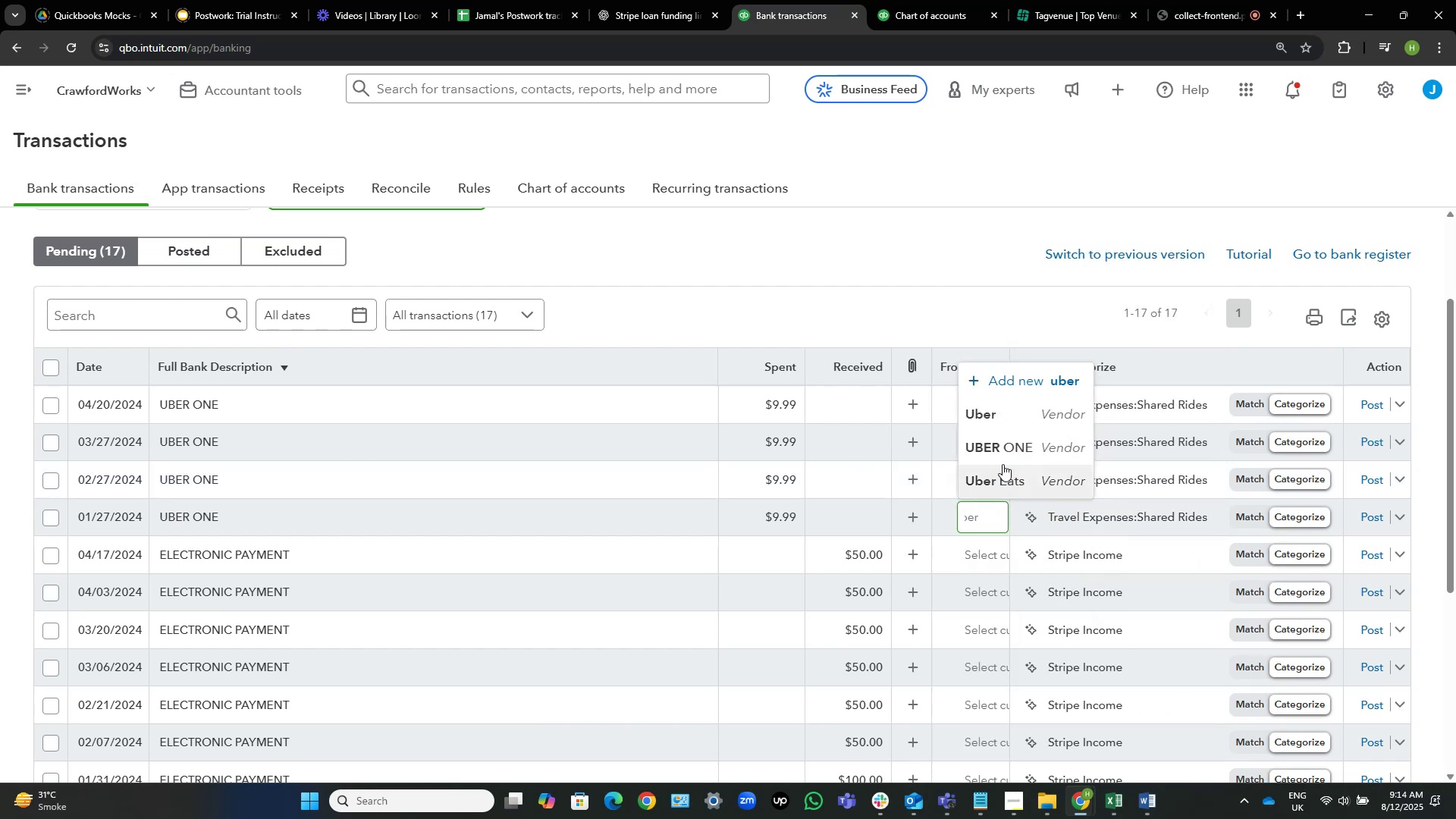 
left_click([1016, 447])
 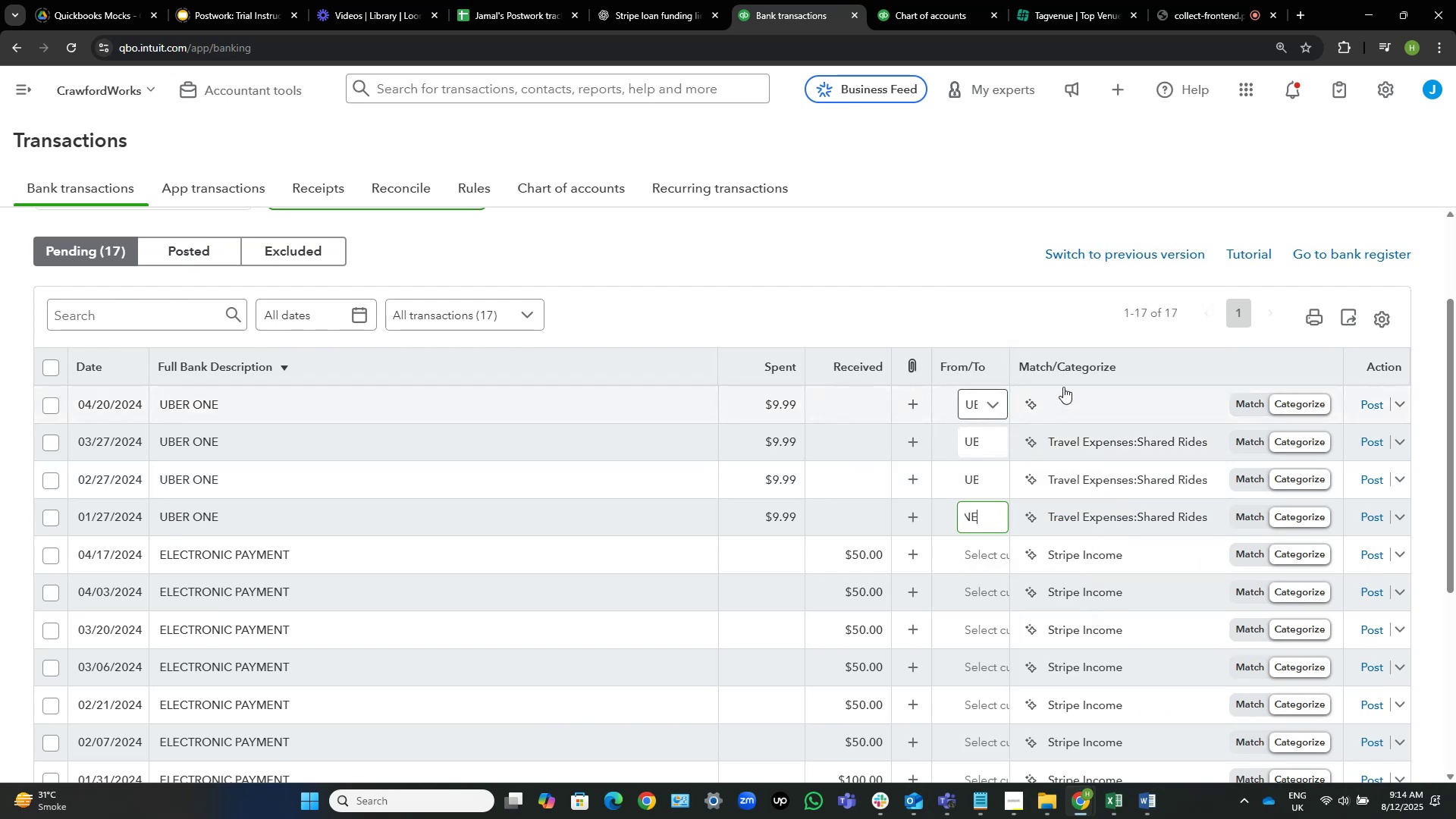 
left_click([1099, 406])
 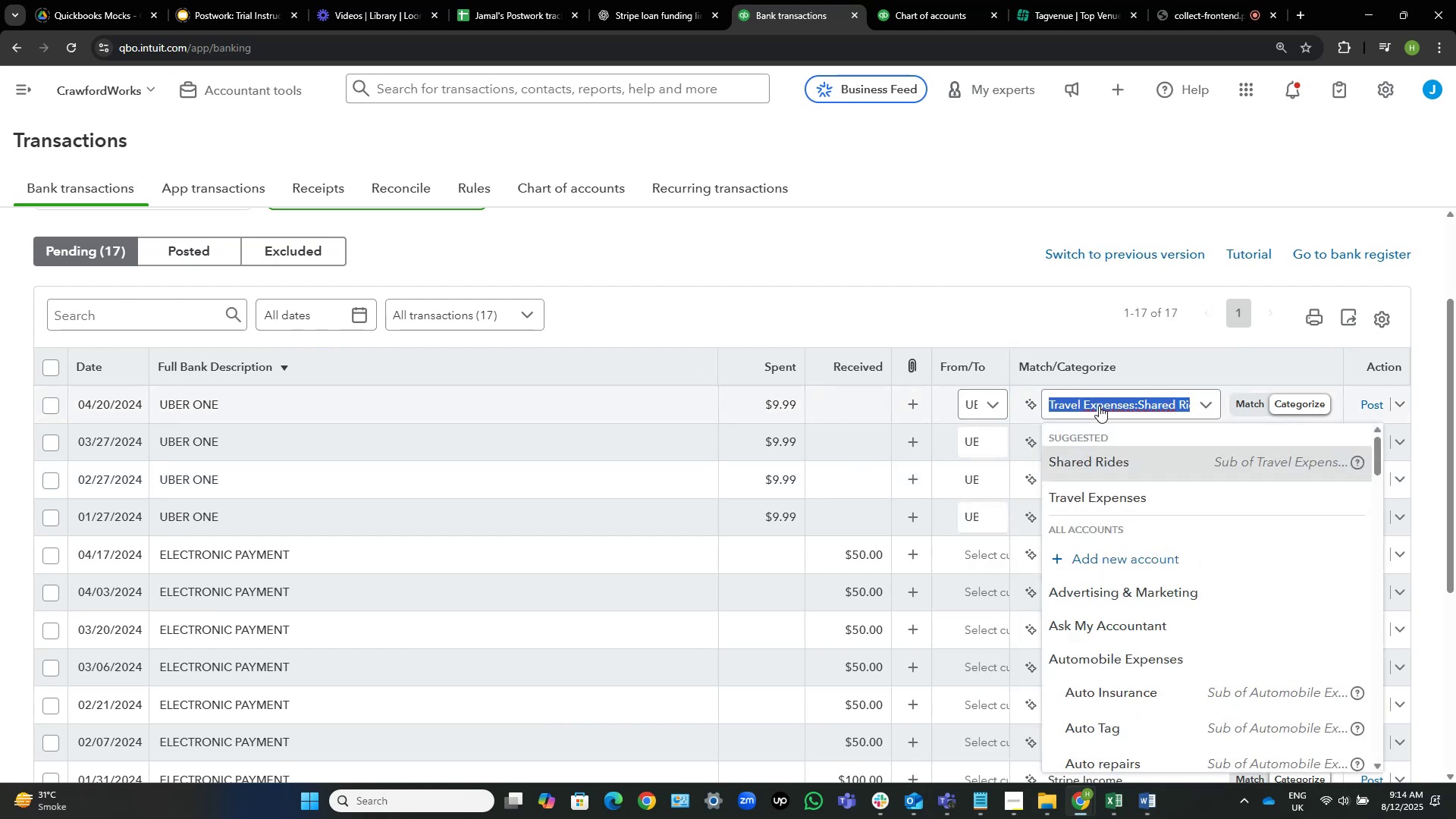 
type(dus)
 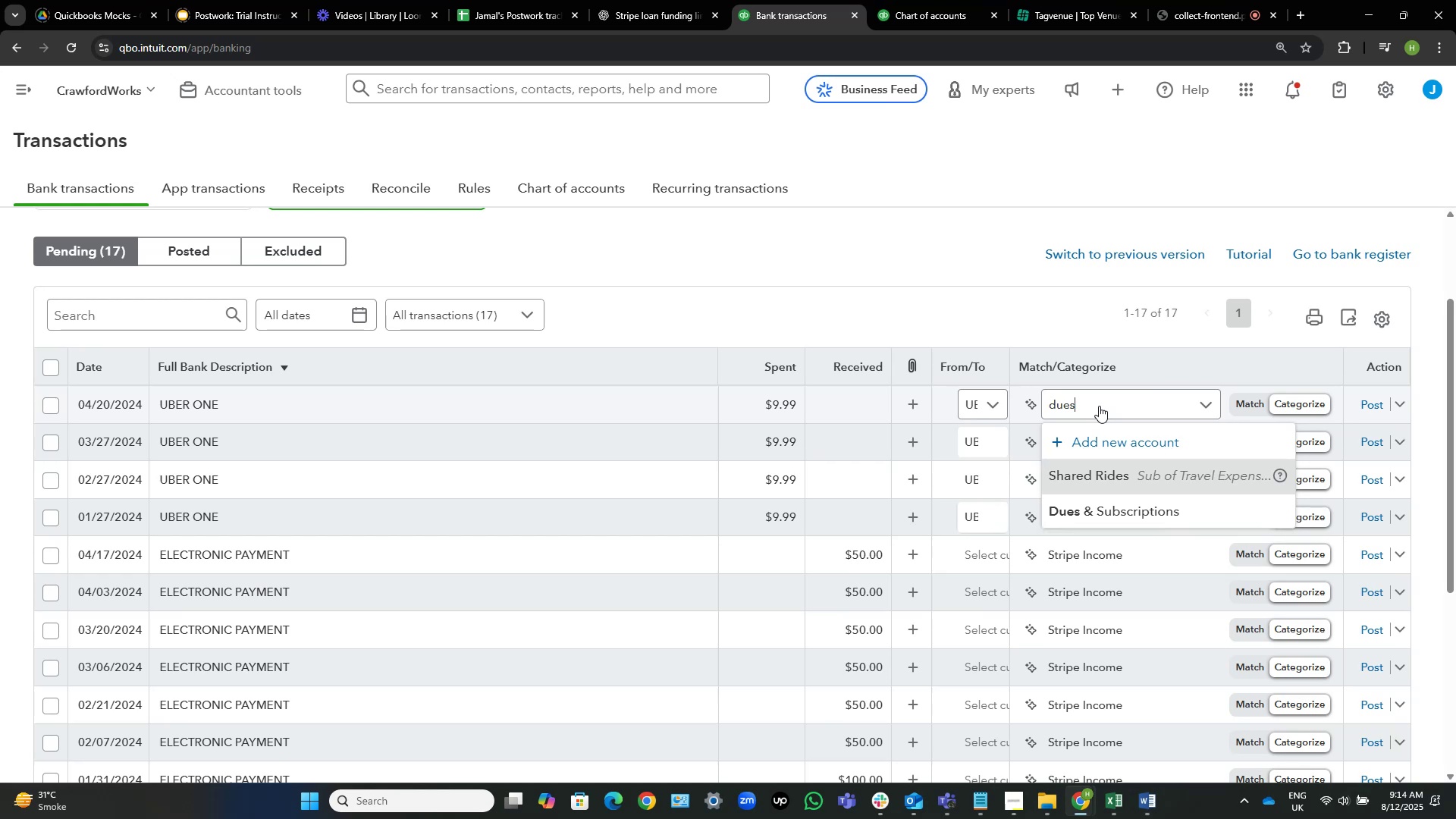 
hold_key(key=E, duration=0.38)
 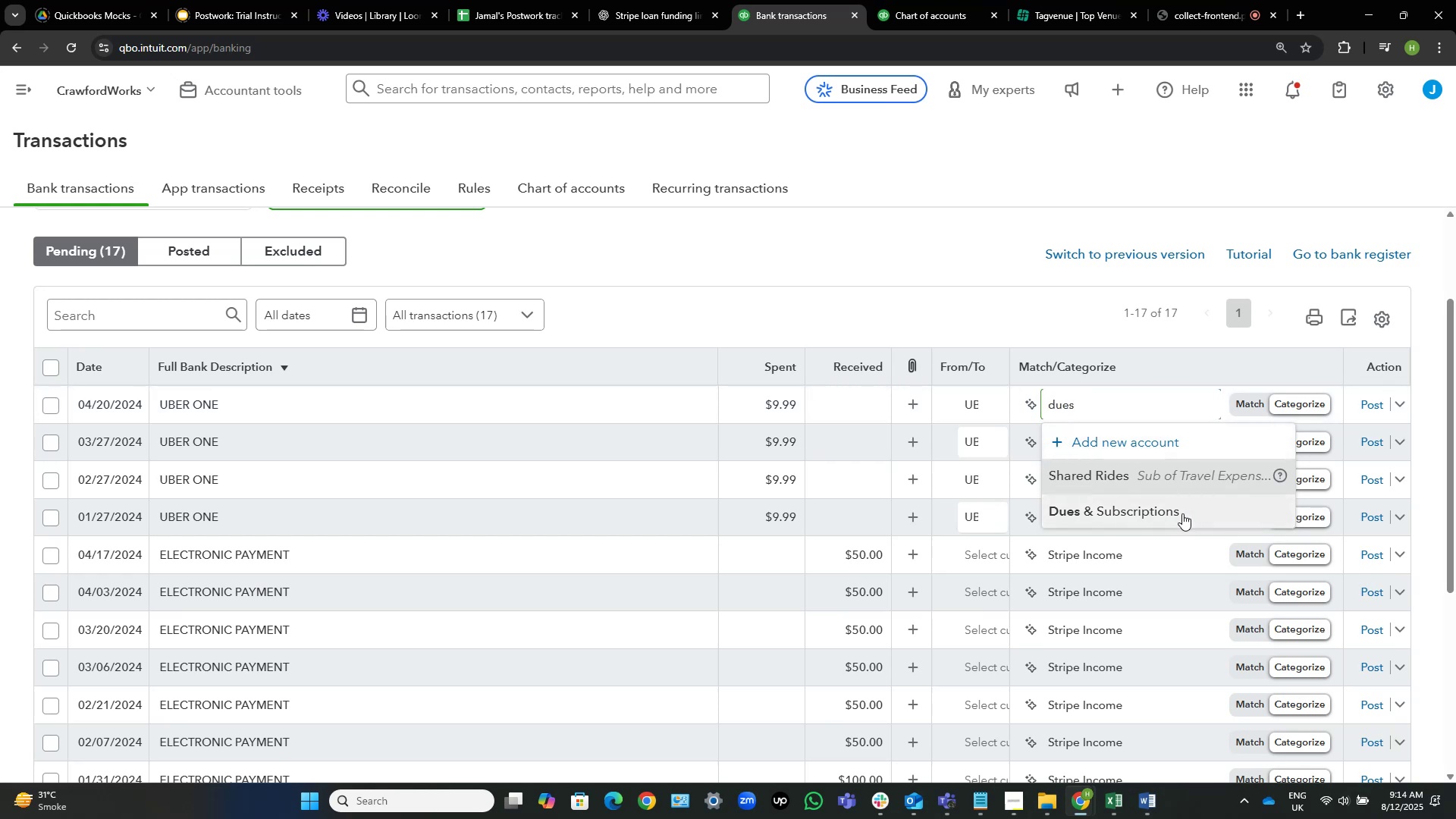 
left_click([1178, 508])
 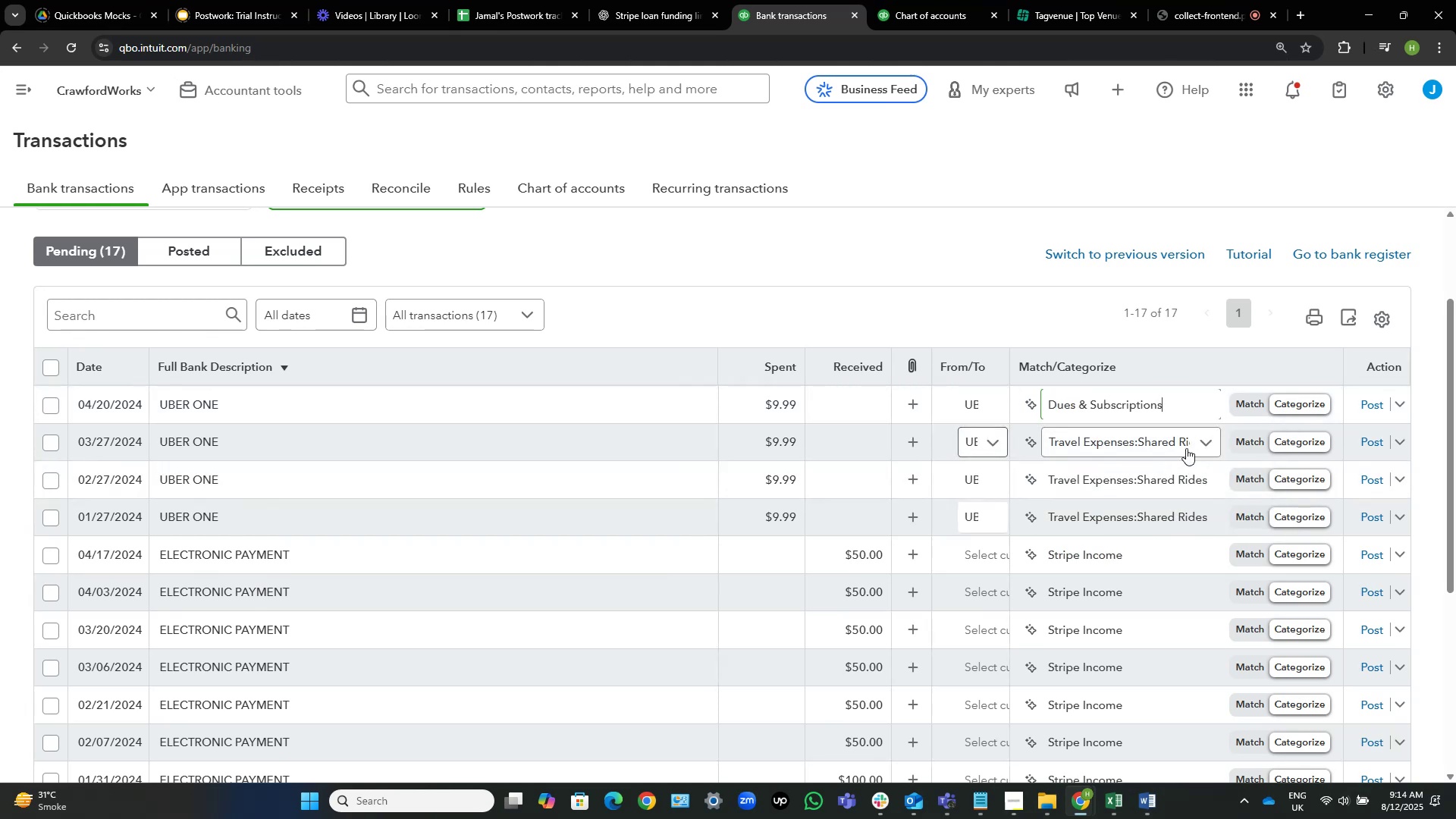 
left_click([1186, 447])
 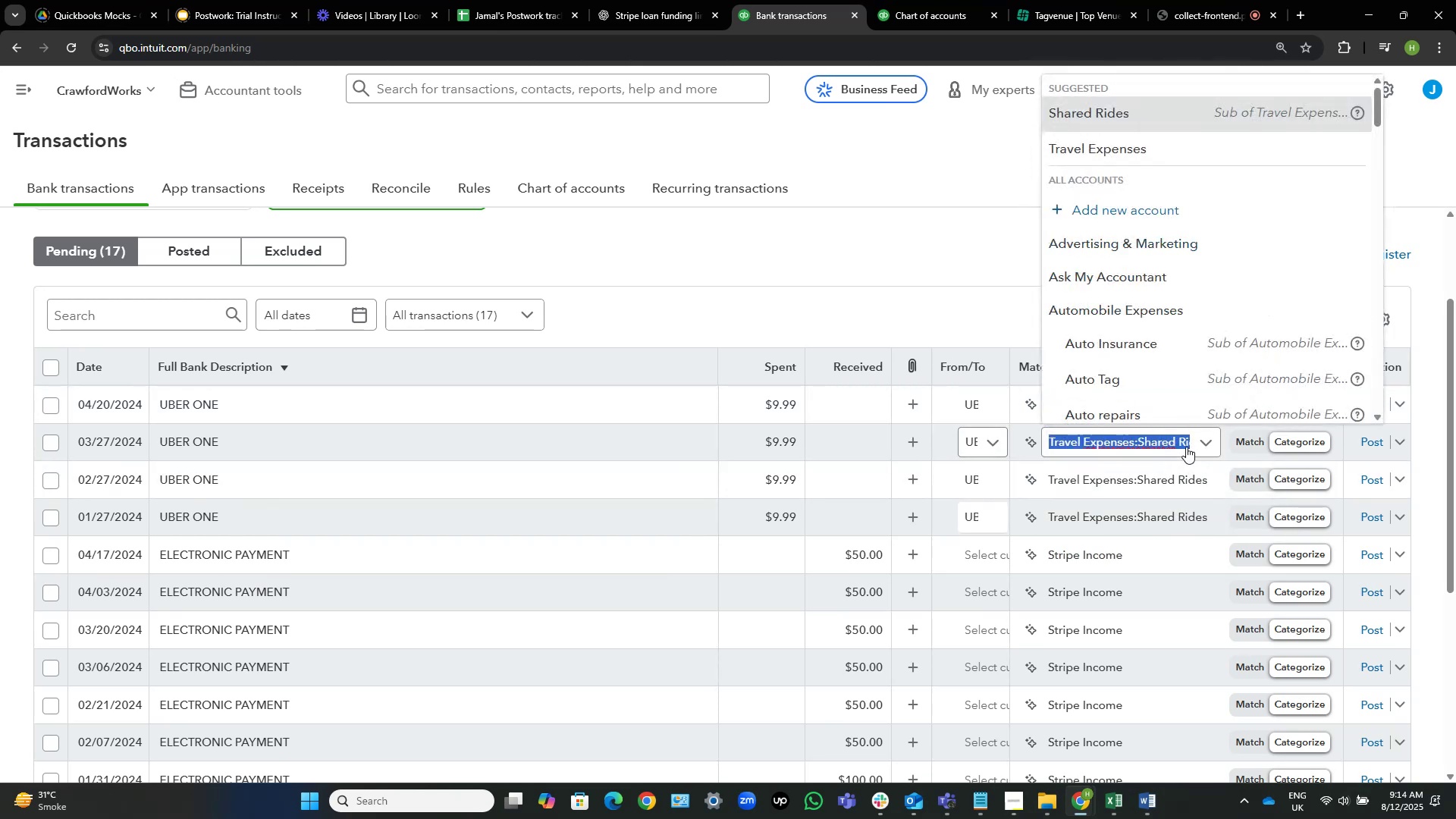 
type(dues)
 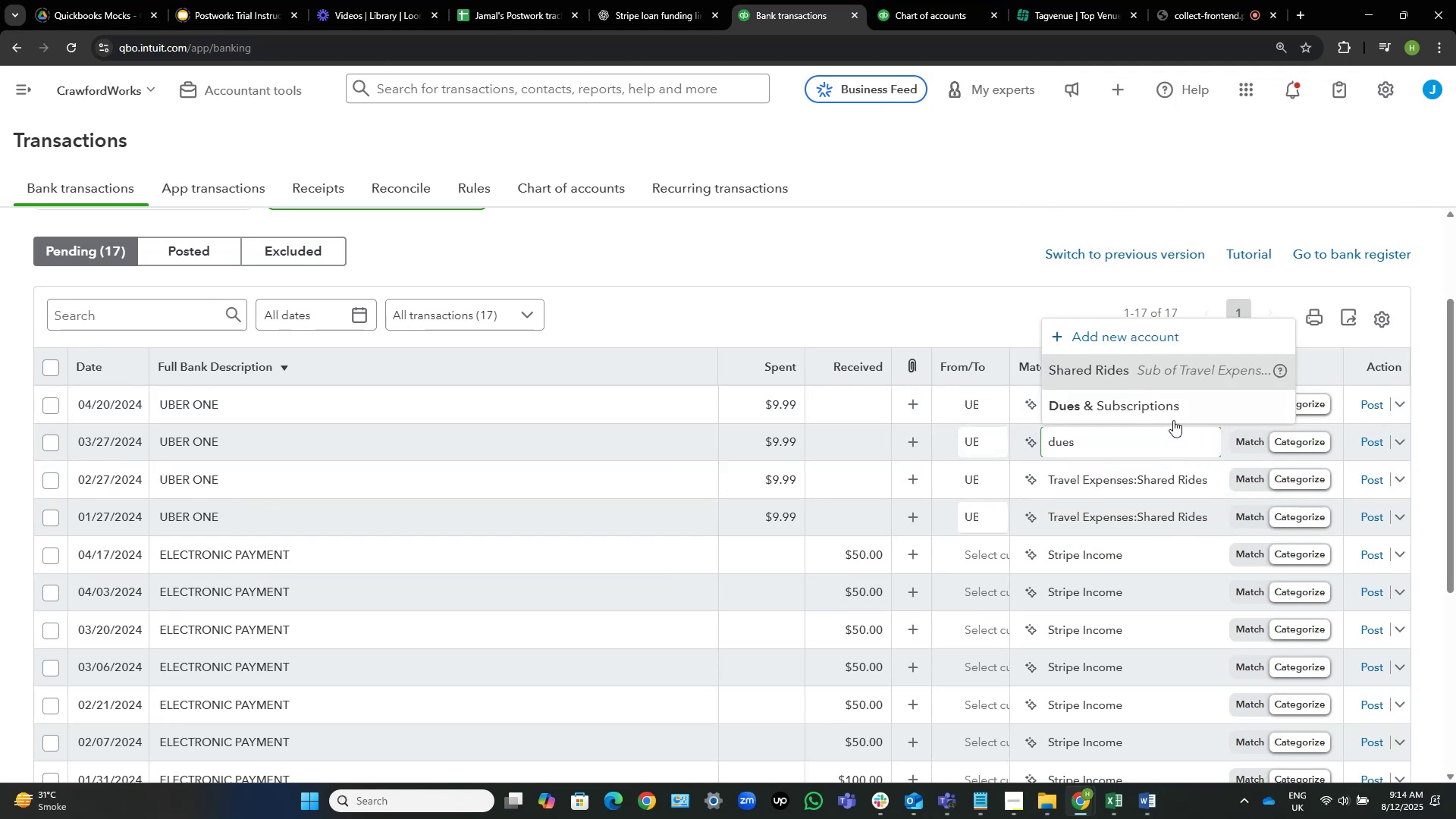 
left_click([1167, 412])
 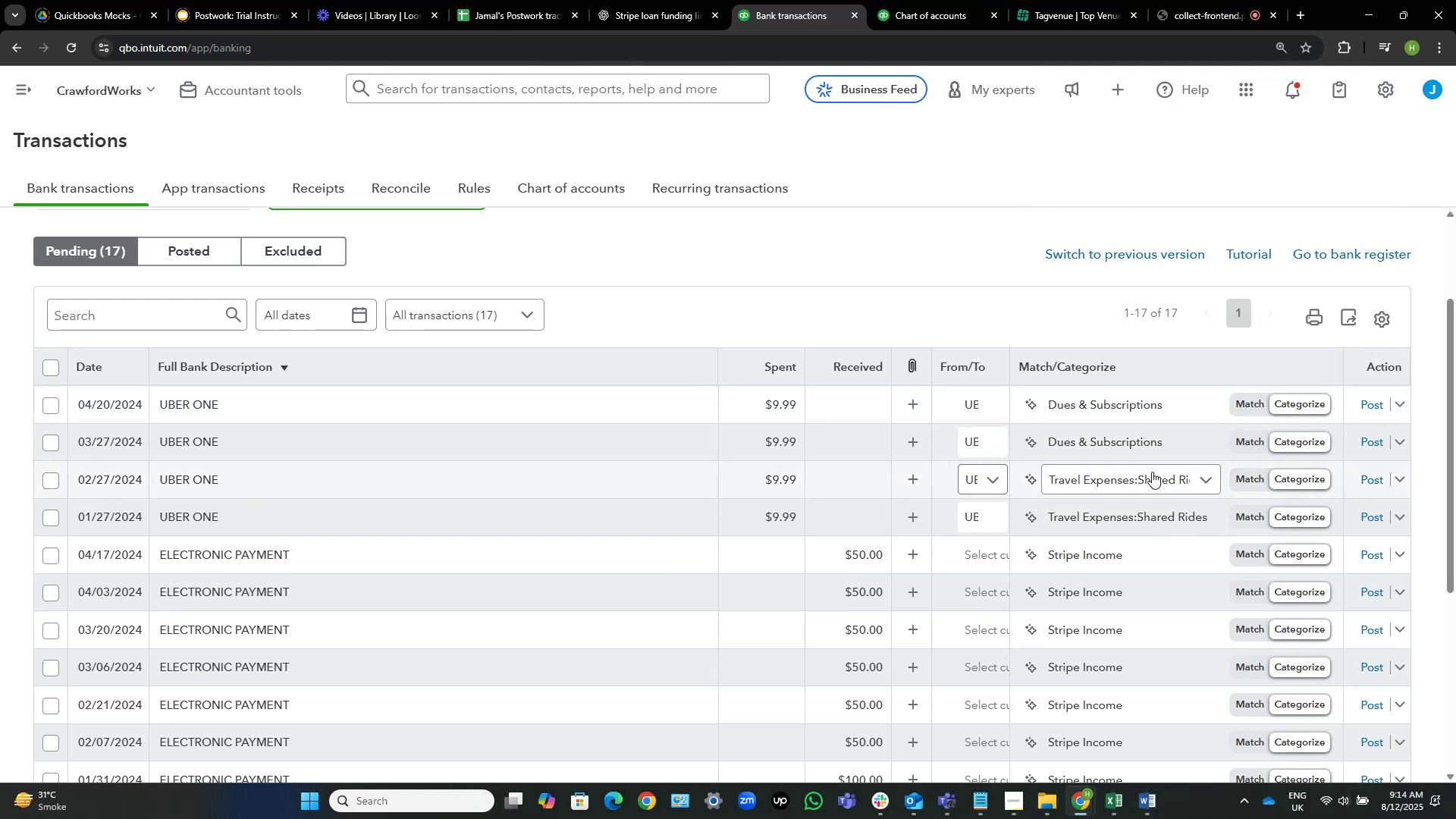 
left_click([1148, 473])
 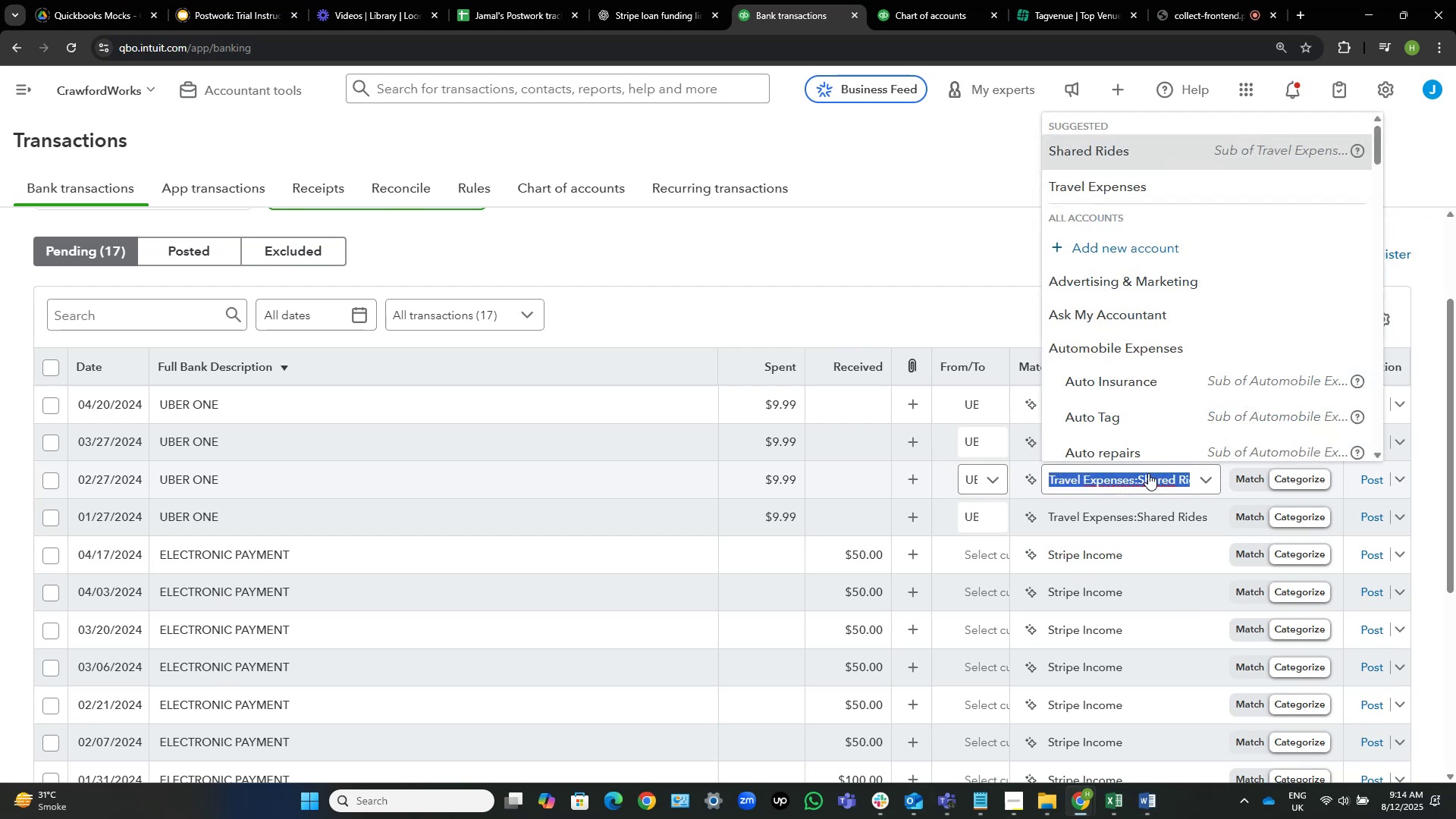 
type(dues)
 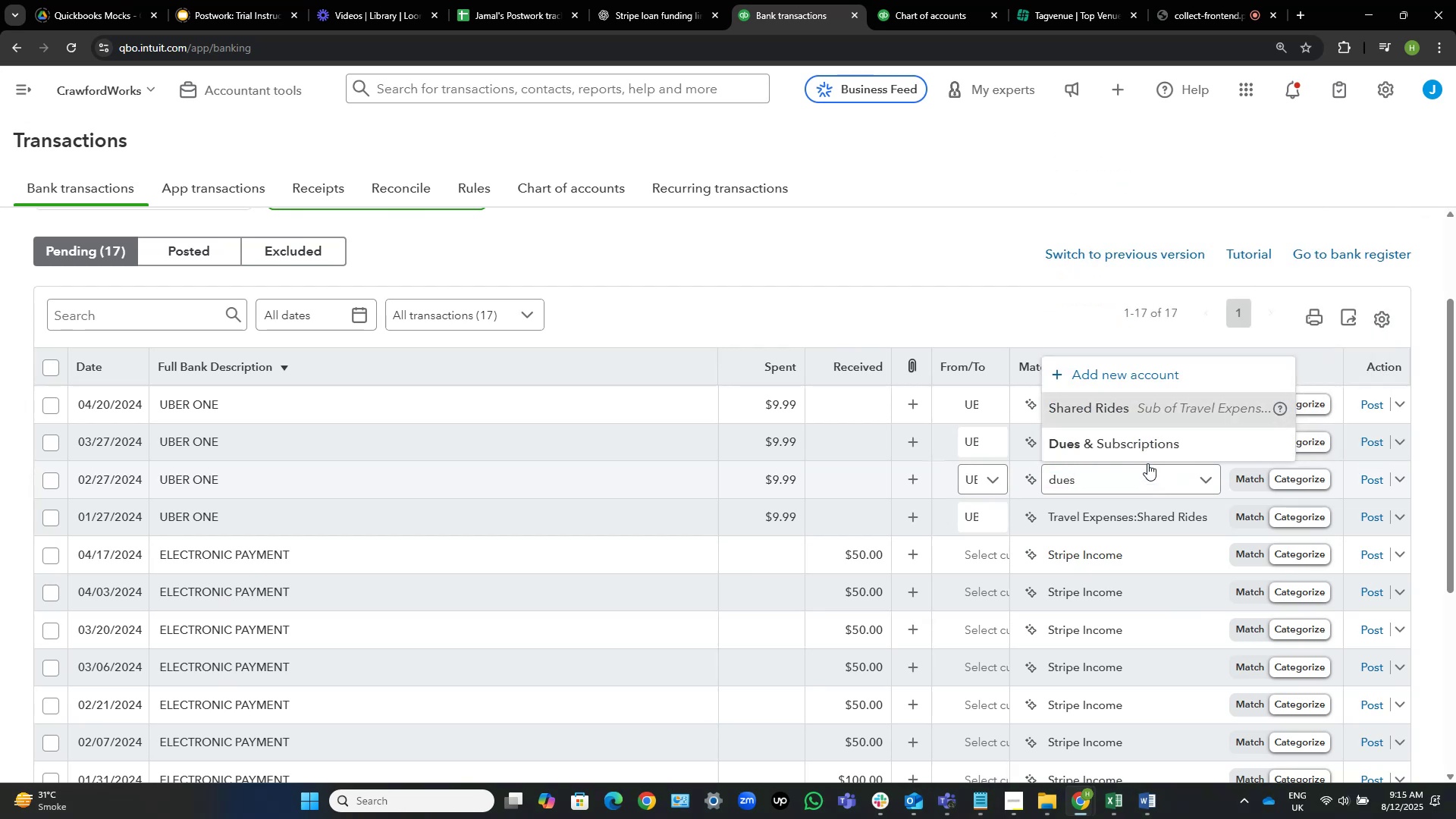 
left_click([1145, 450])
 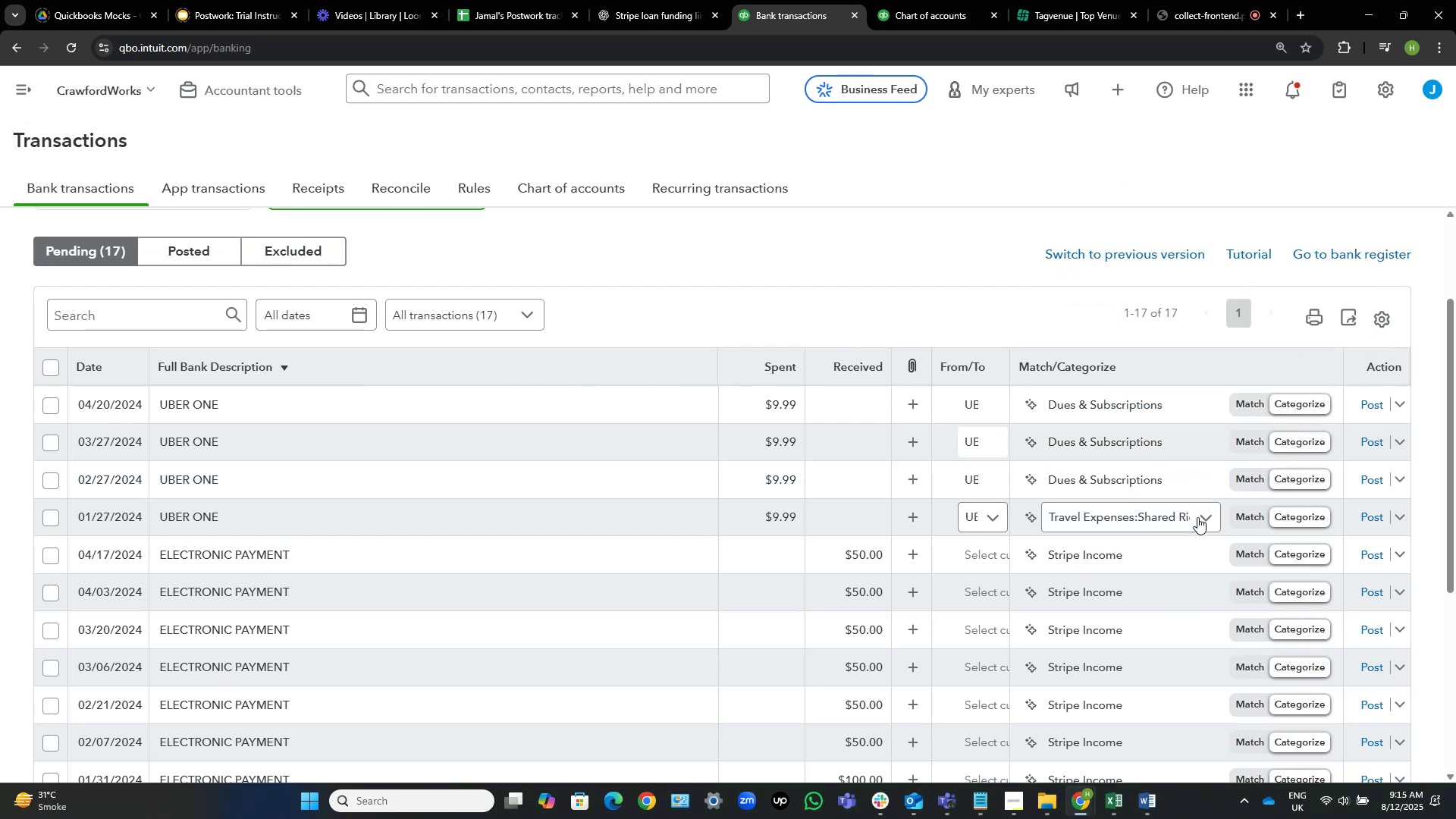 
left_click([1163, 516])
 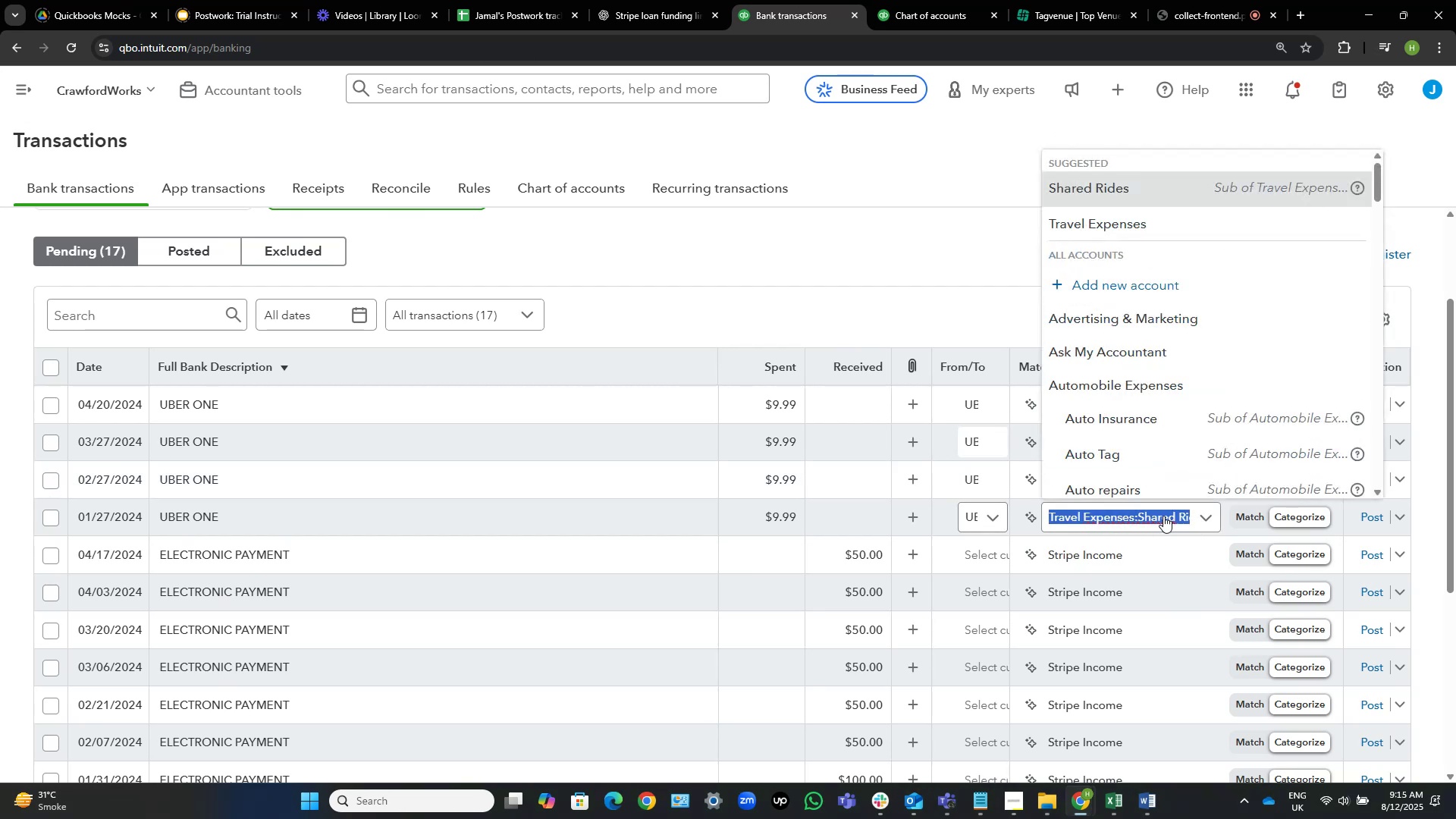 
type(dues)
 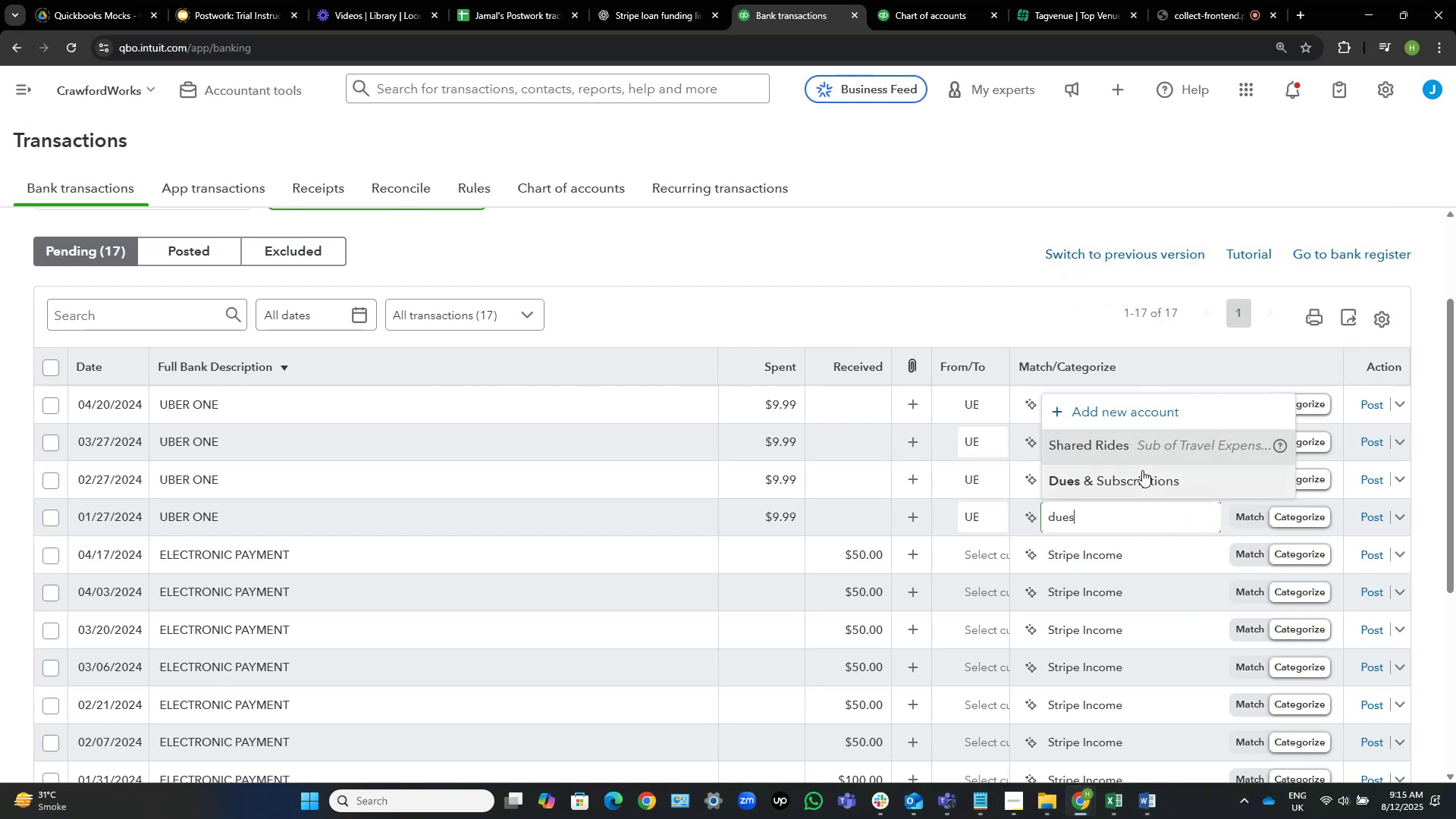 
left_click([1138, 483])
 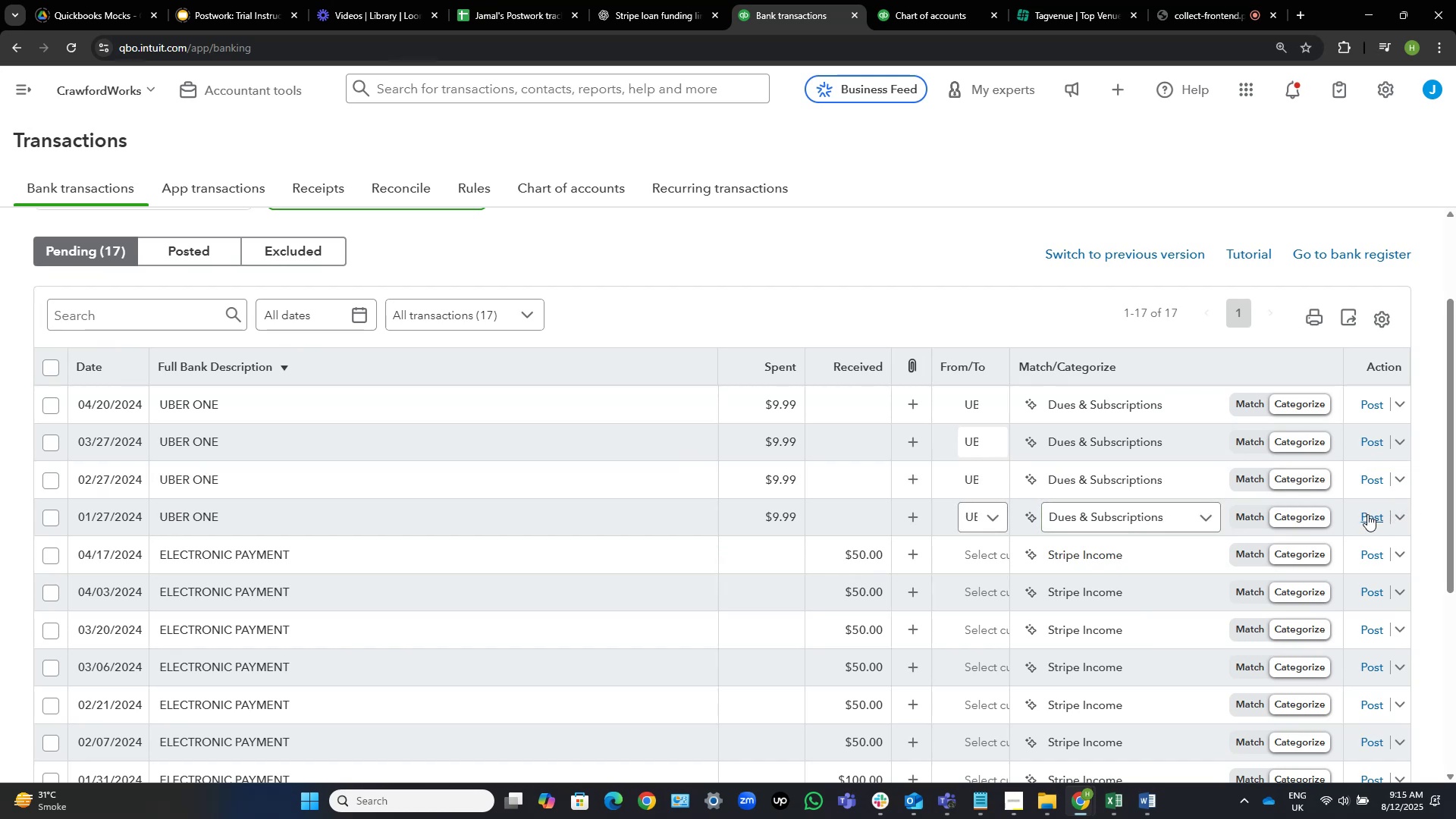 
left_click([1367, 514])
 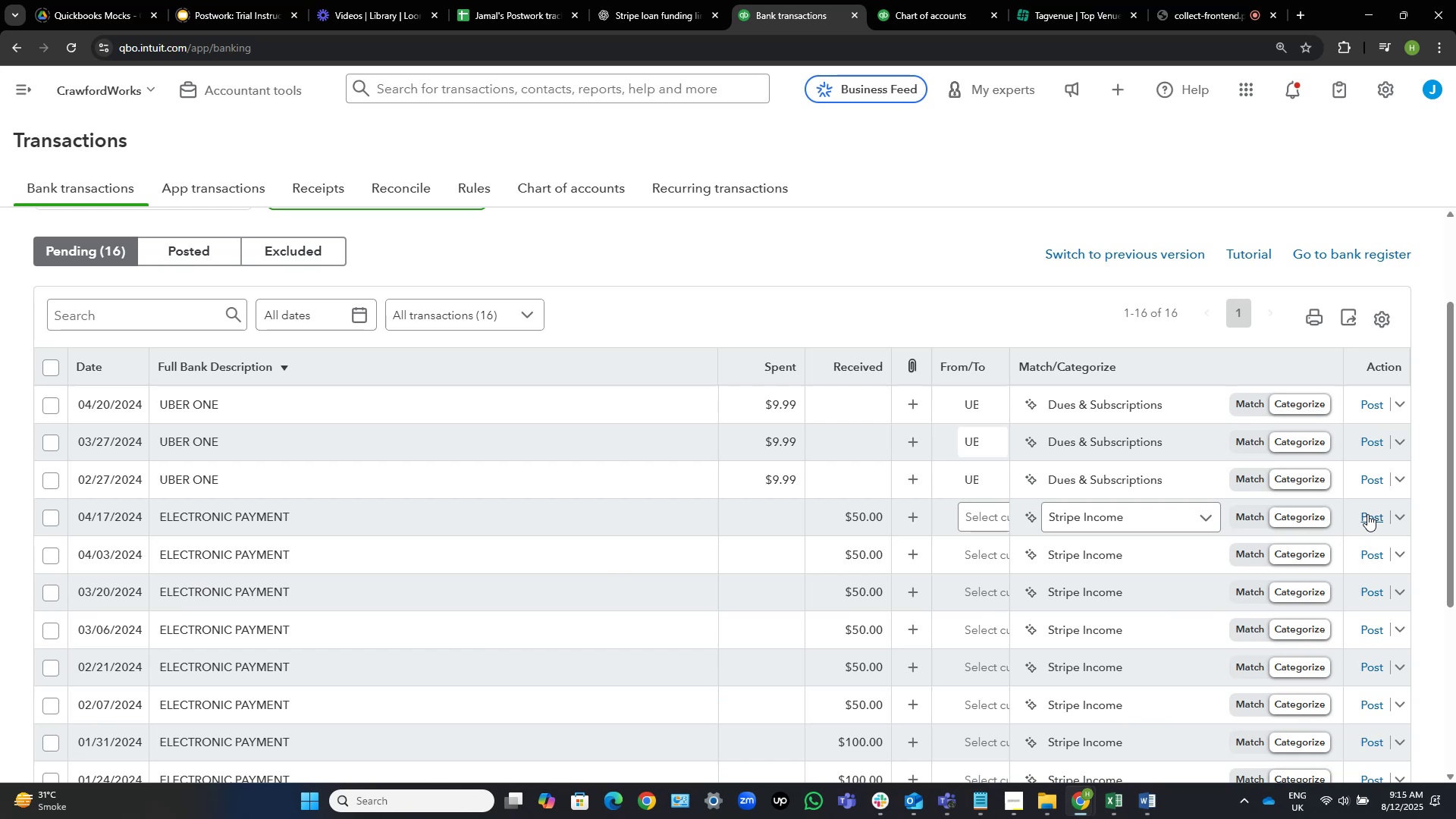 
wait(12.98)
 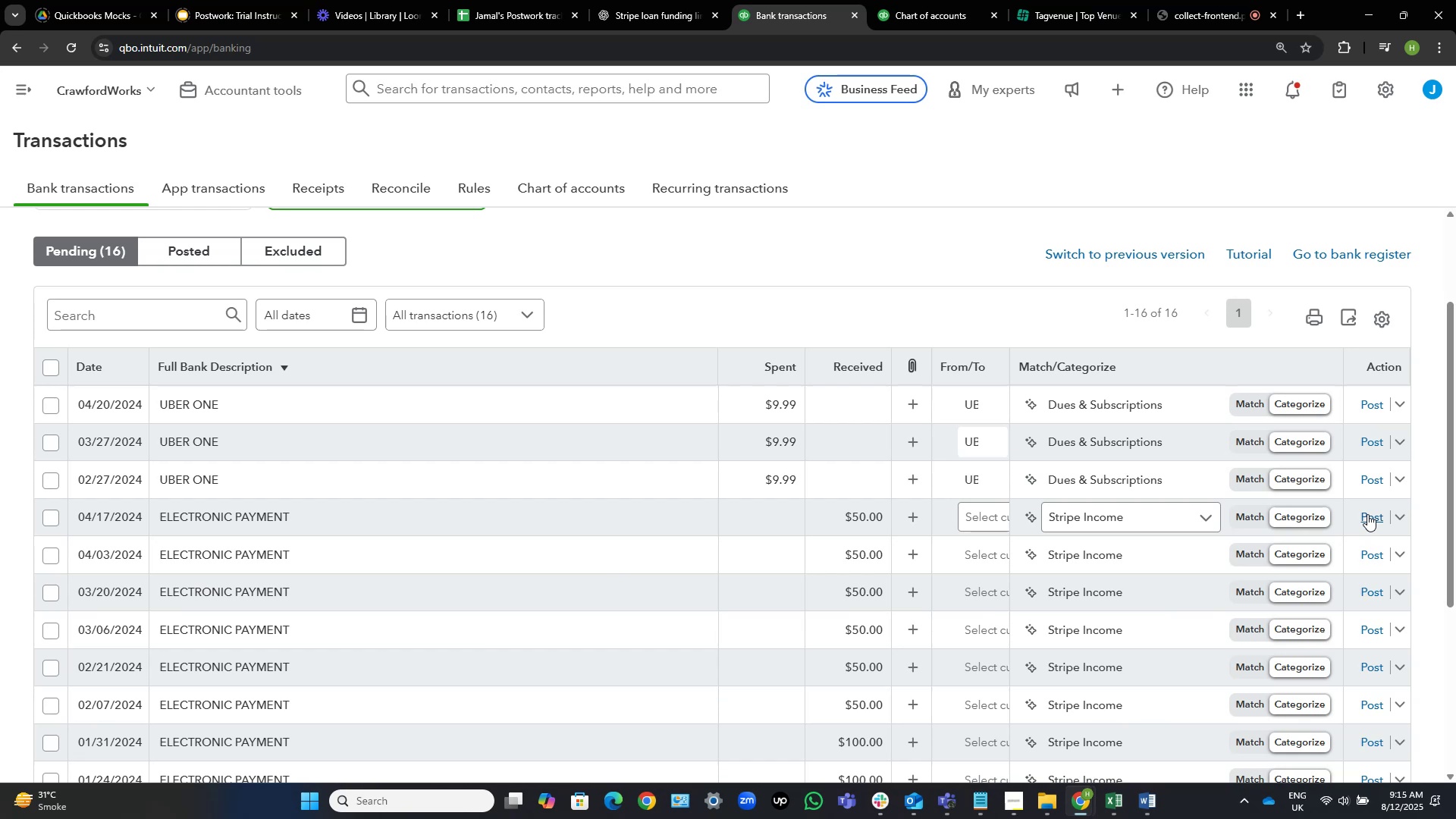 
left_click([1369, 473])
 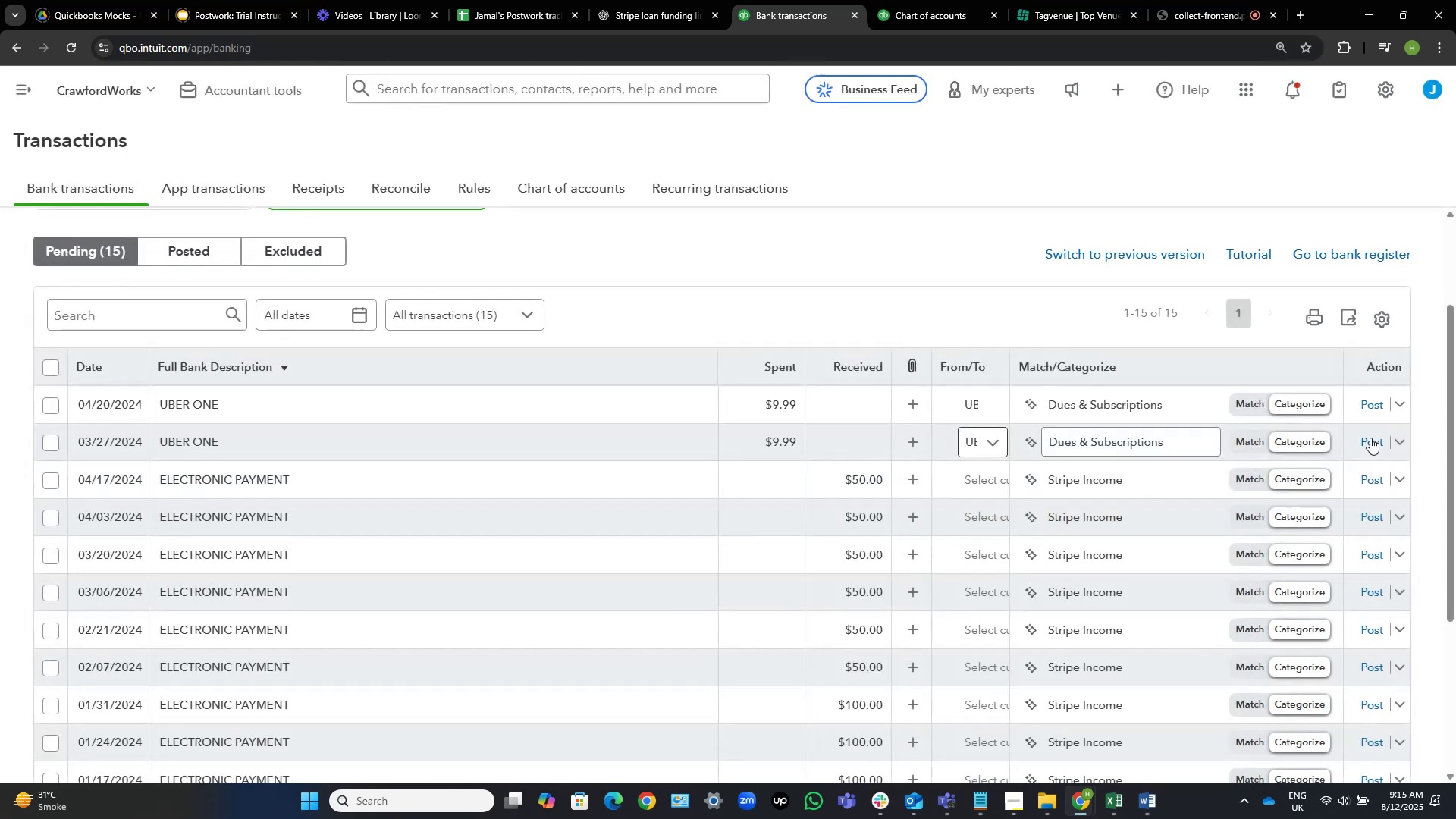 
left_click([1370, 438])
 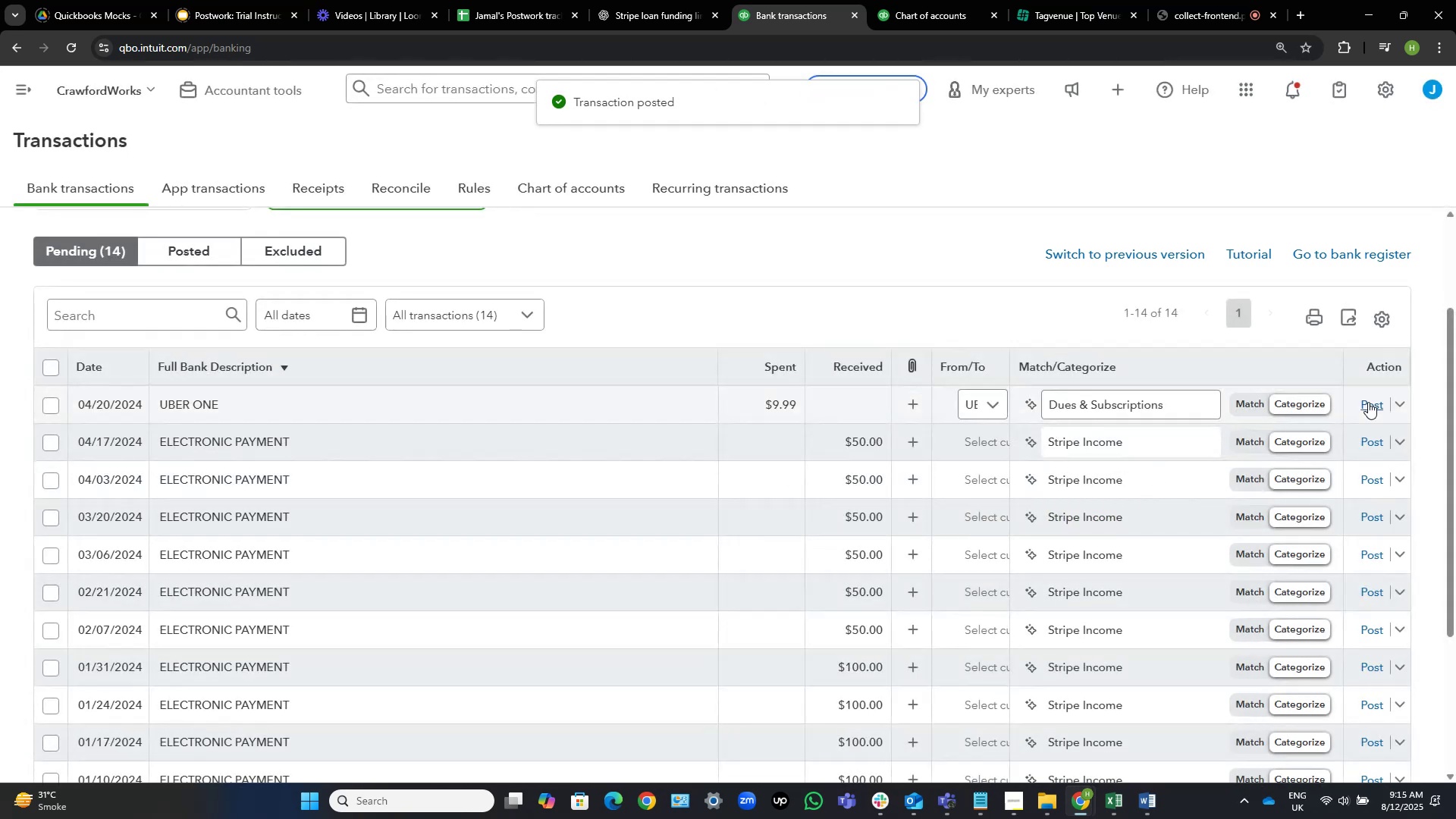 
left_click([1368, 402])
 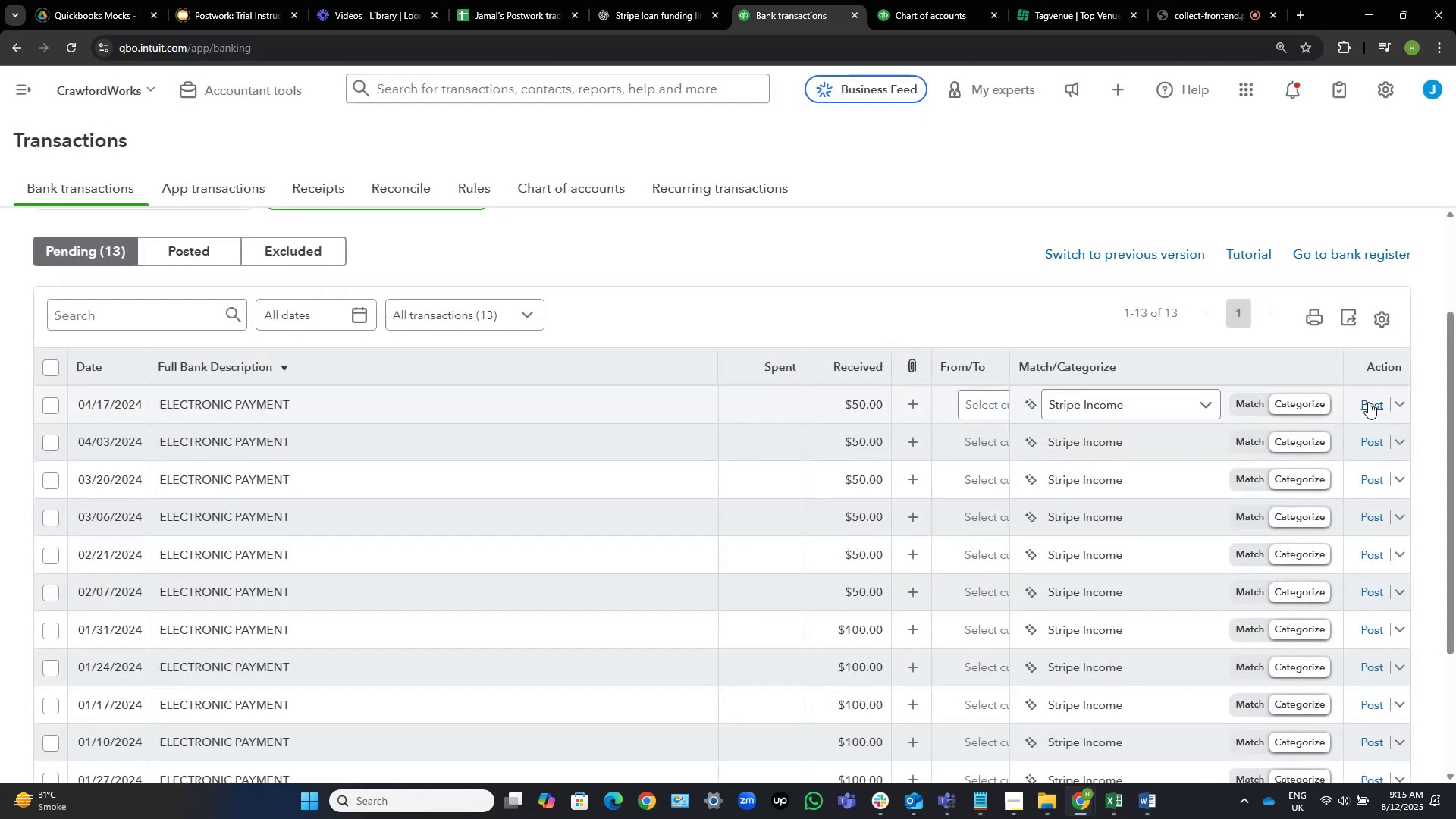 
scroll: coordinate [966, 229], scroll_direction: down, amount: 2.0
 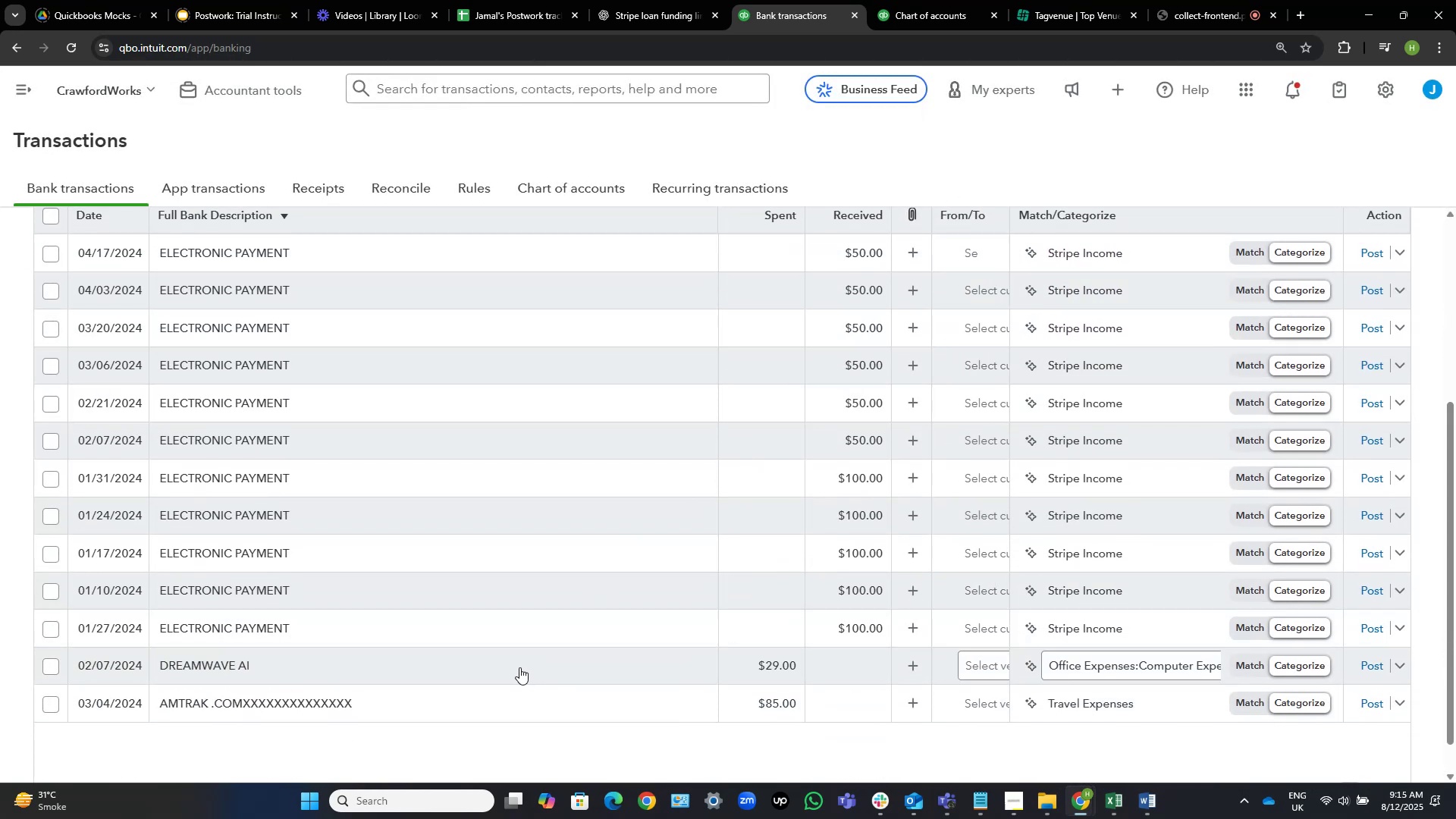 
wait(6.03)
 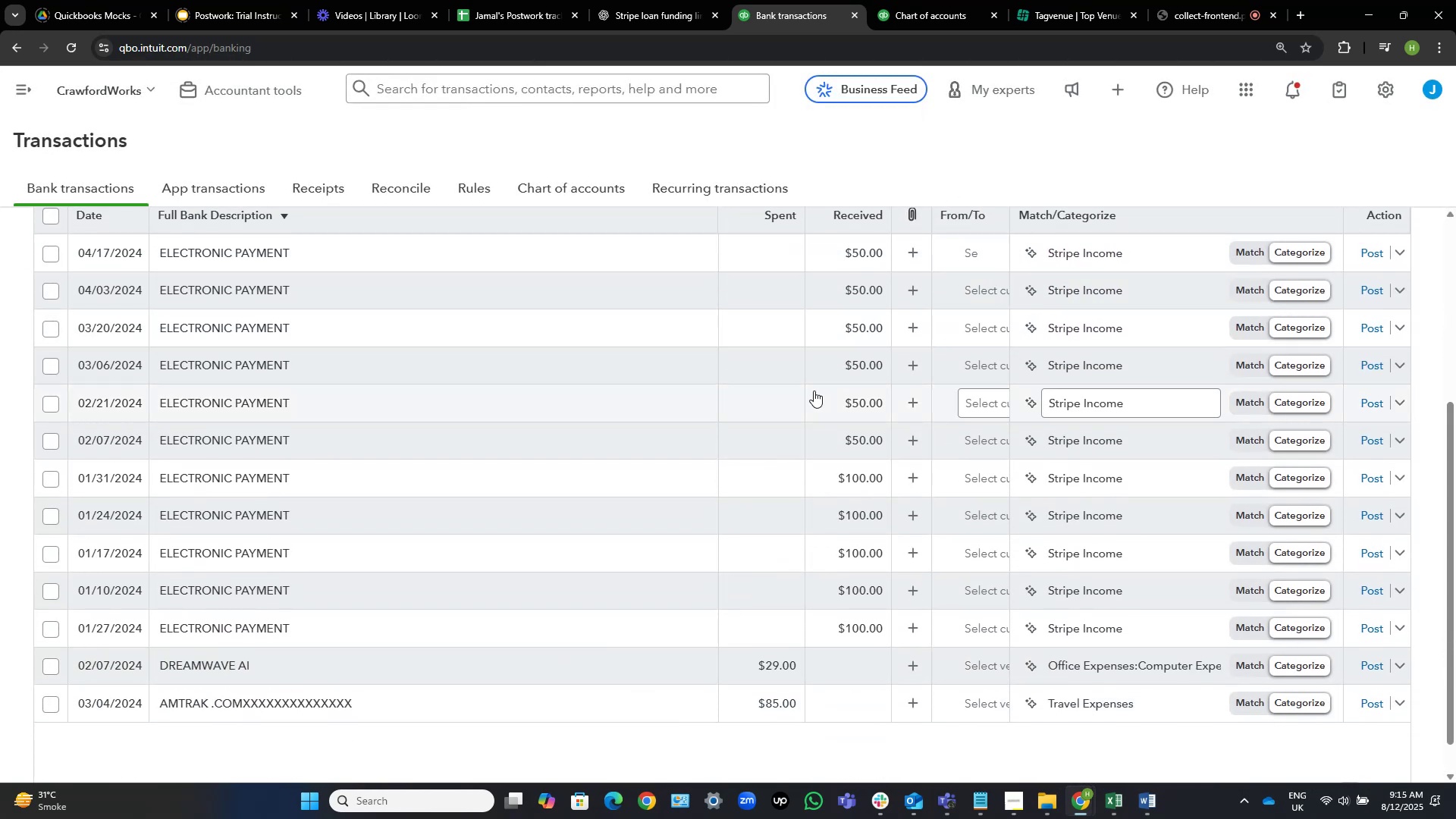 
left_click([519, 667])
 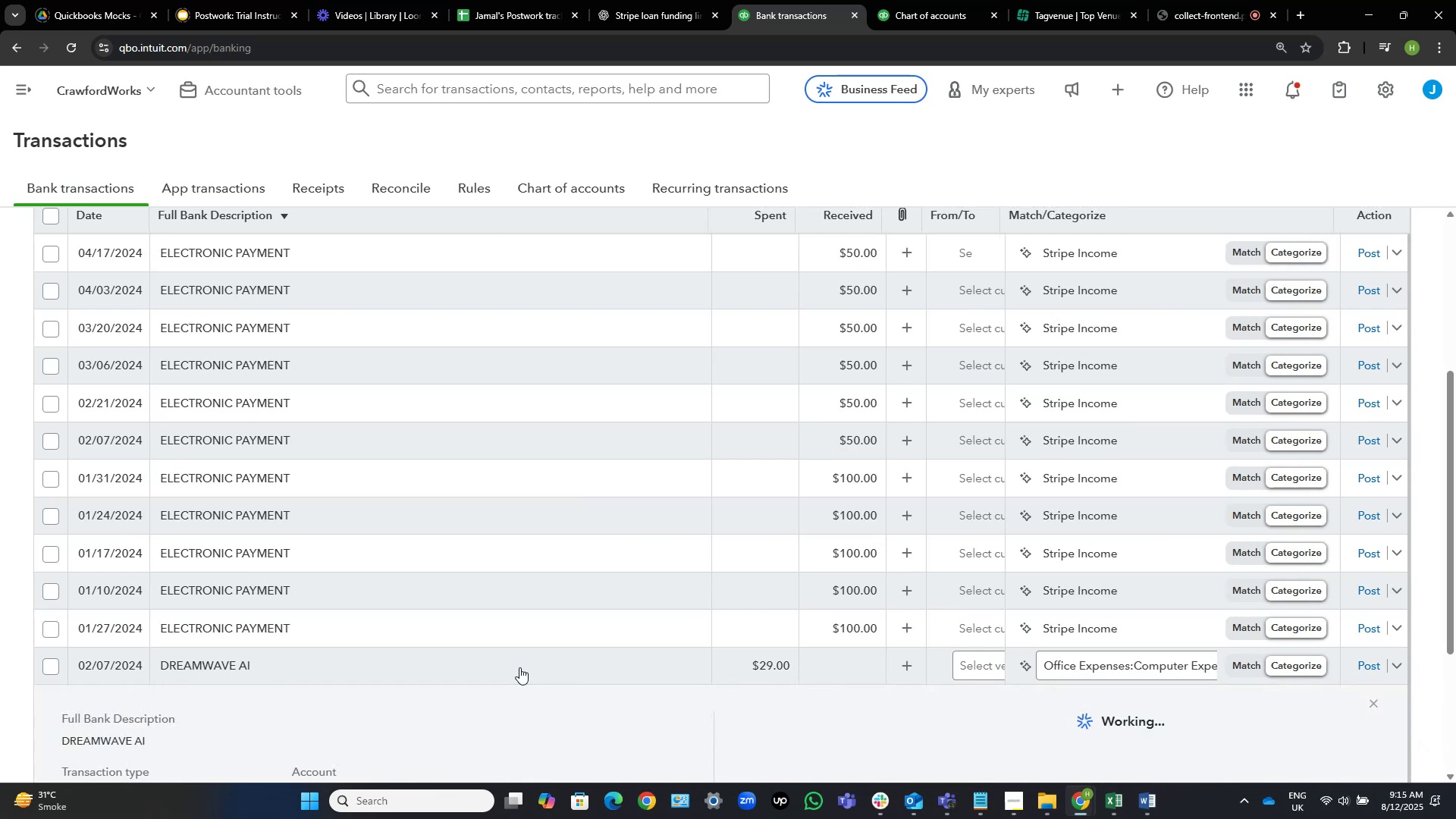 
scroll: coordinate [607, 627], scroll_direction: down, amount: 7.0
 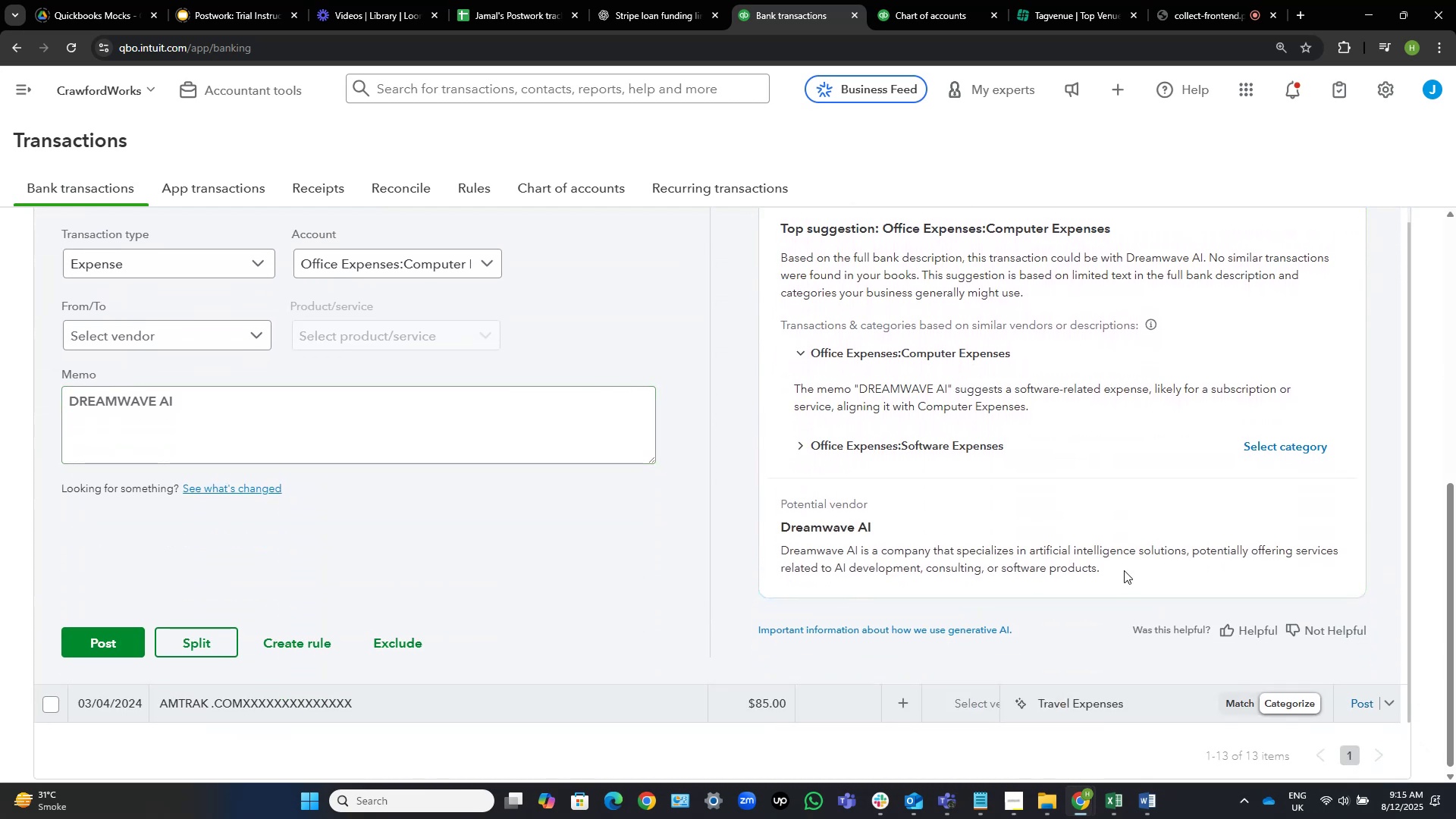 
wait(8.79)
 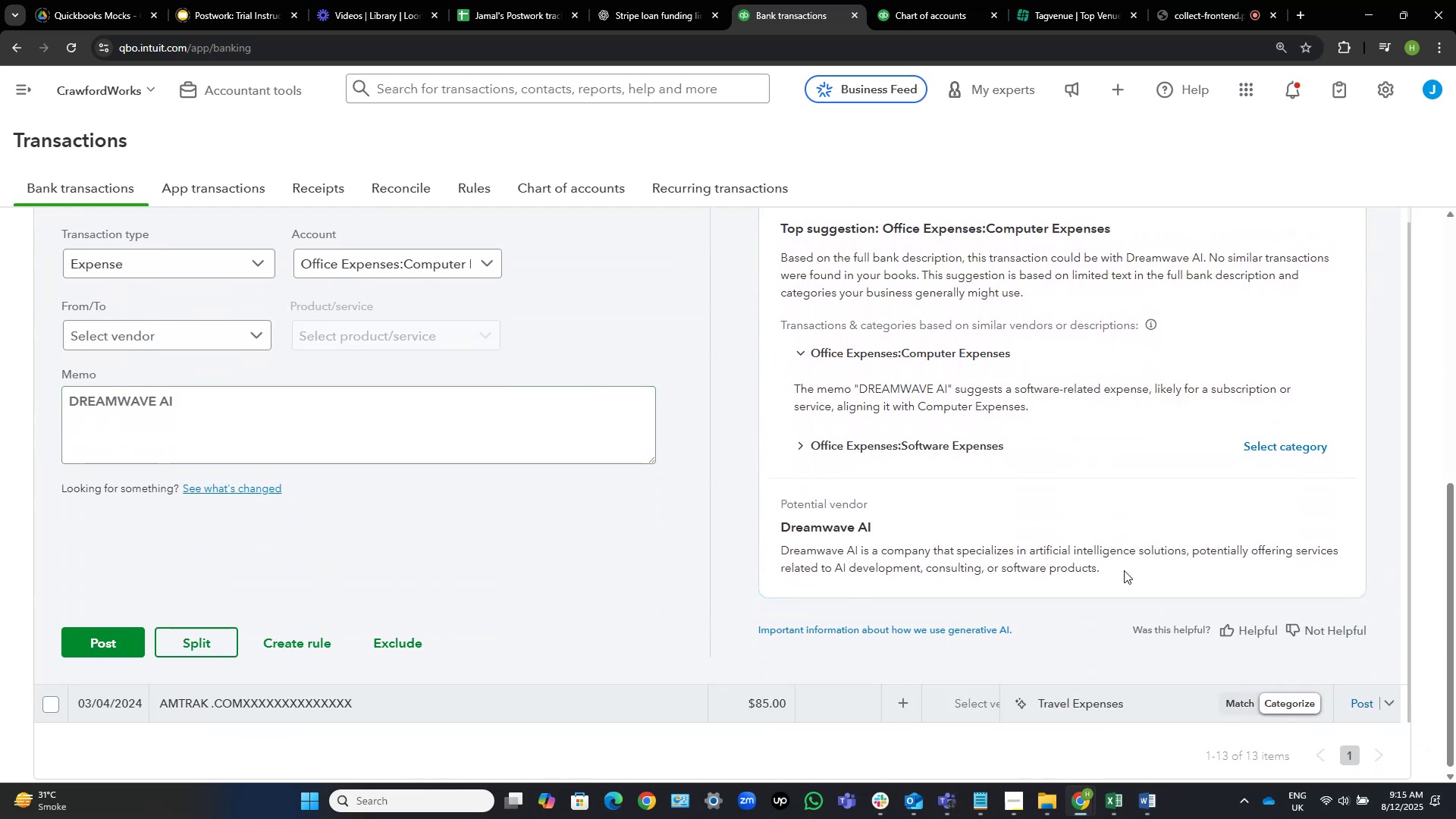 
scroll: coordinate [1128, 551], scroll_direction: up, amount: 2.0
 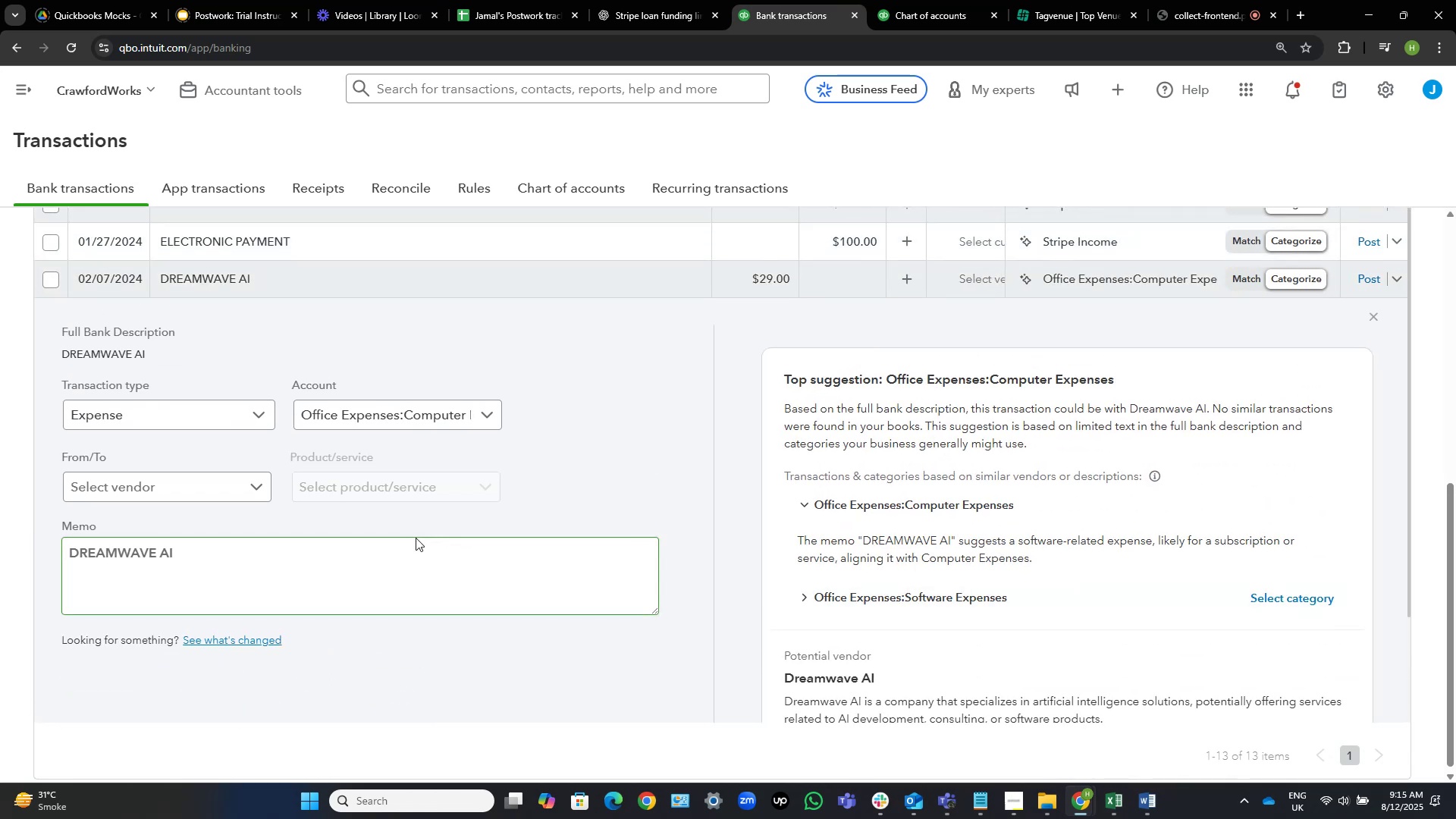 
left_click_drag(start_coordinate=[184, 552], to_coordinate=[55, 561])
 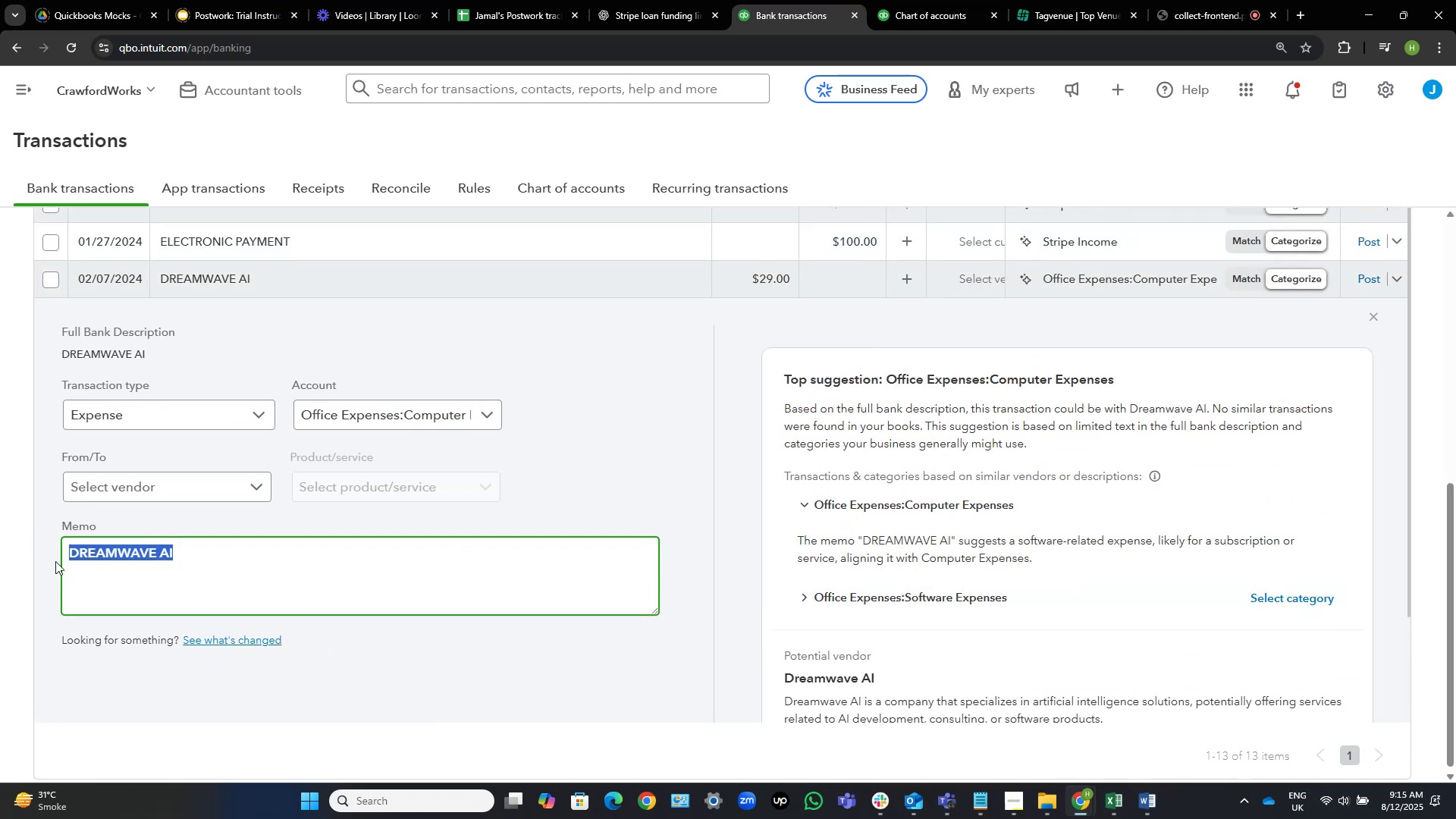 
key(Control+C)
 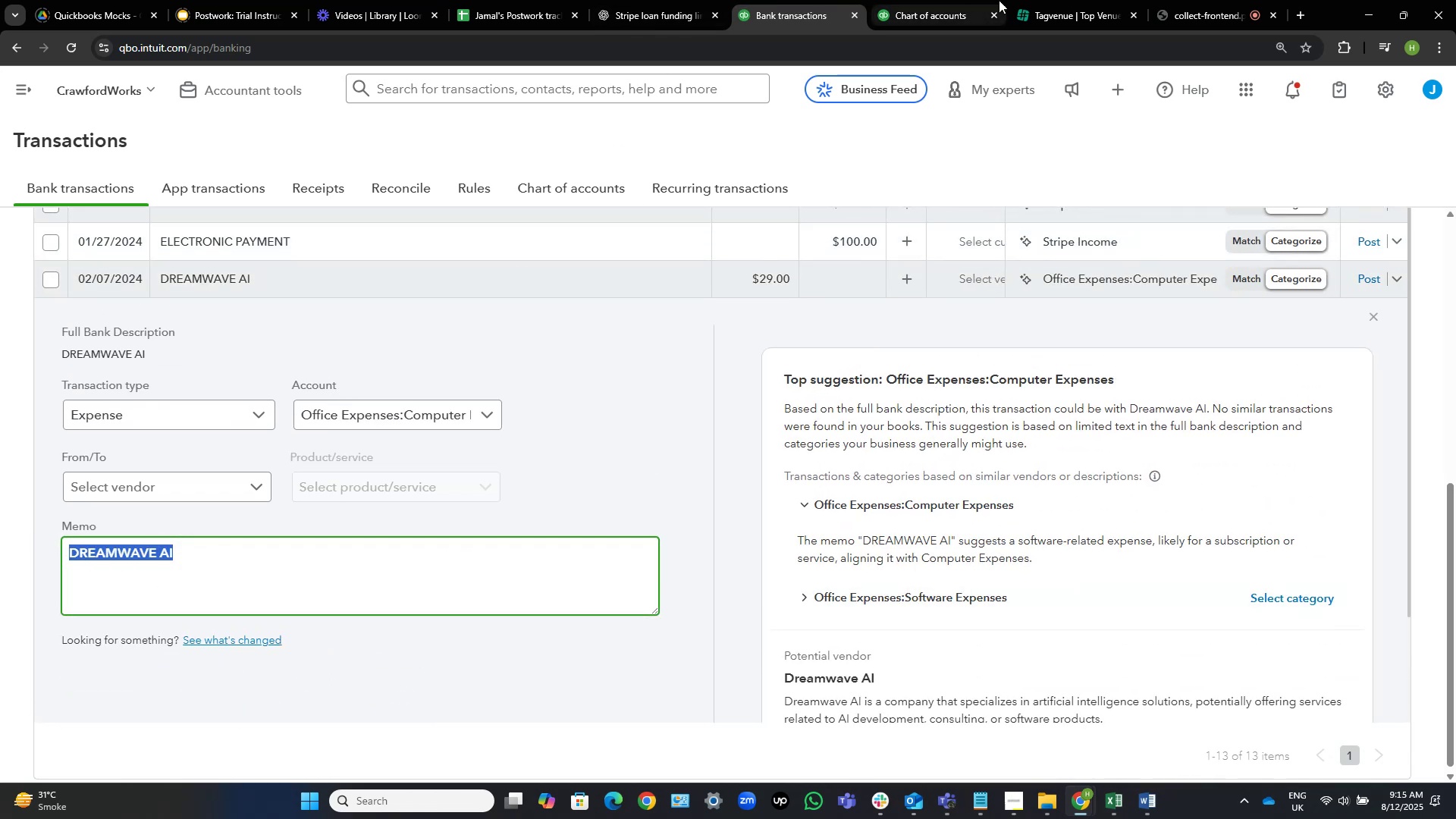 
left_click([1044, 0])
 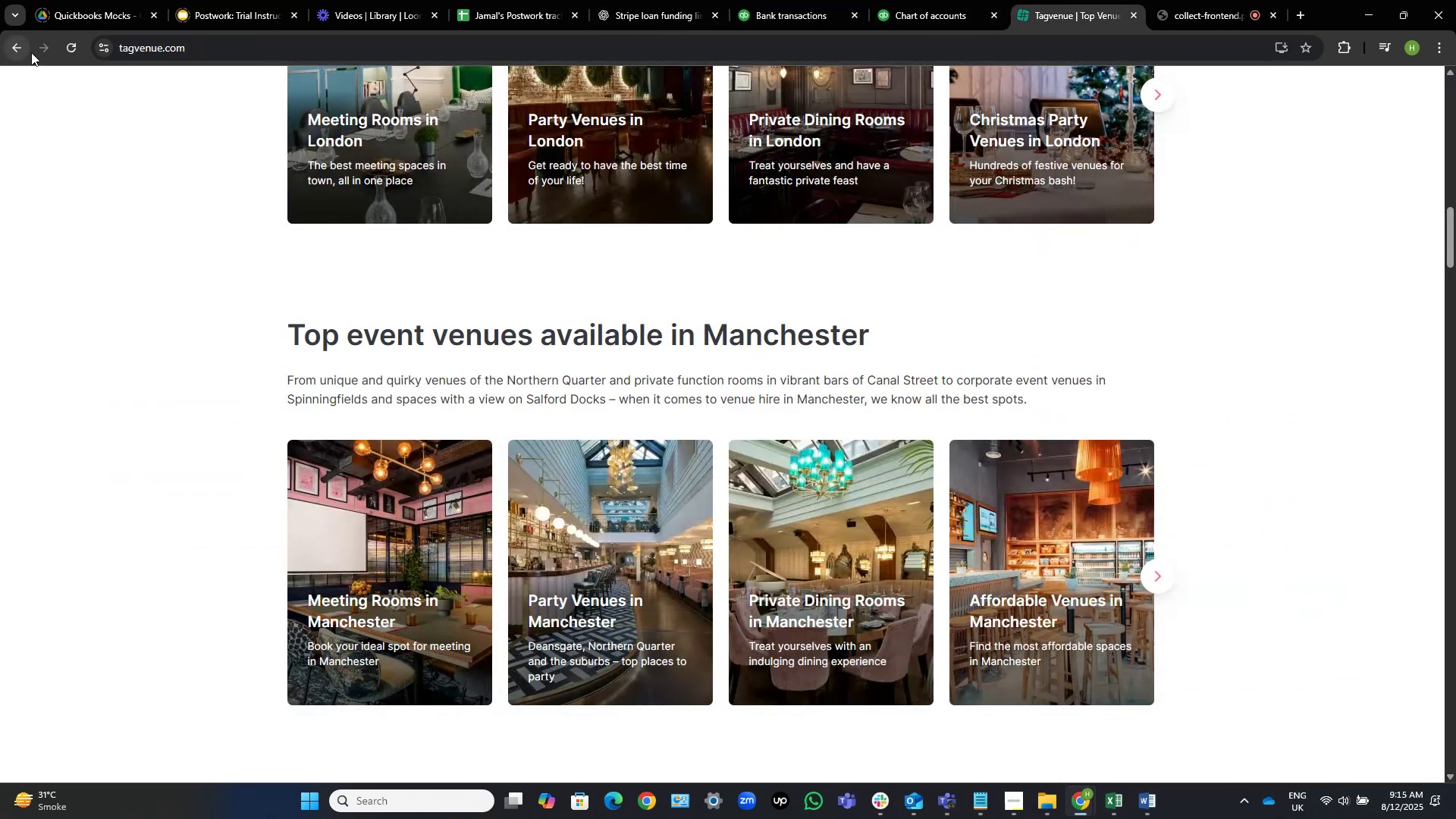 
left_click([32, 52])
 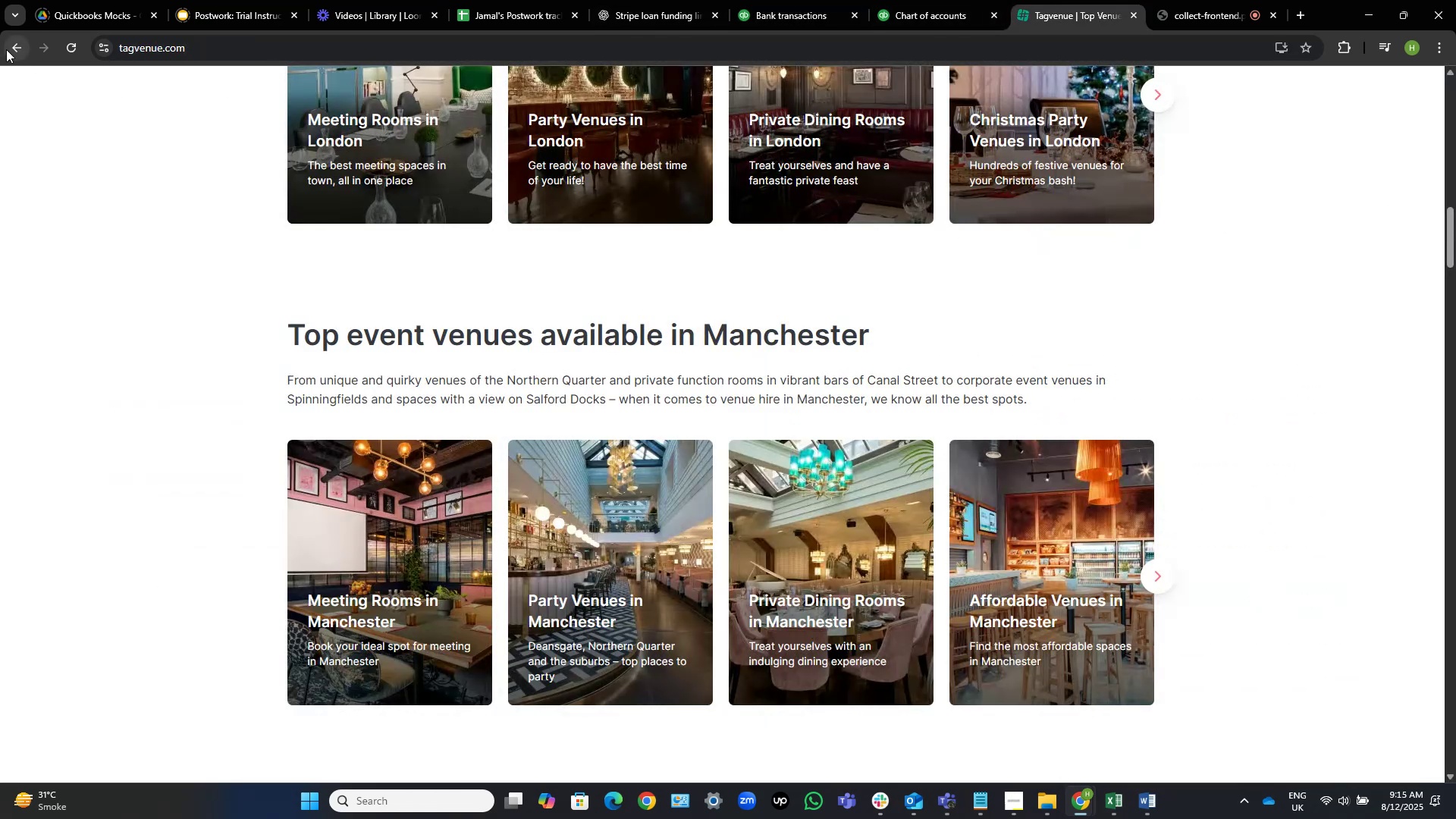 
left_click([16, 45])
 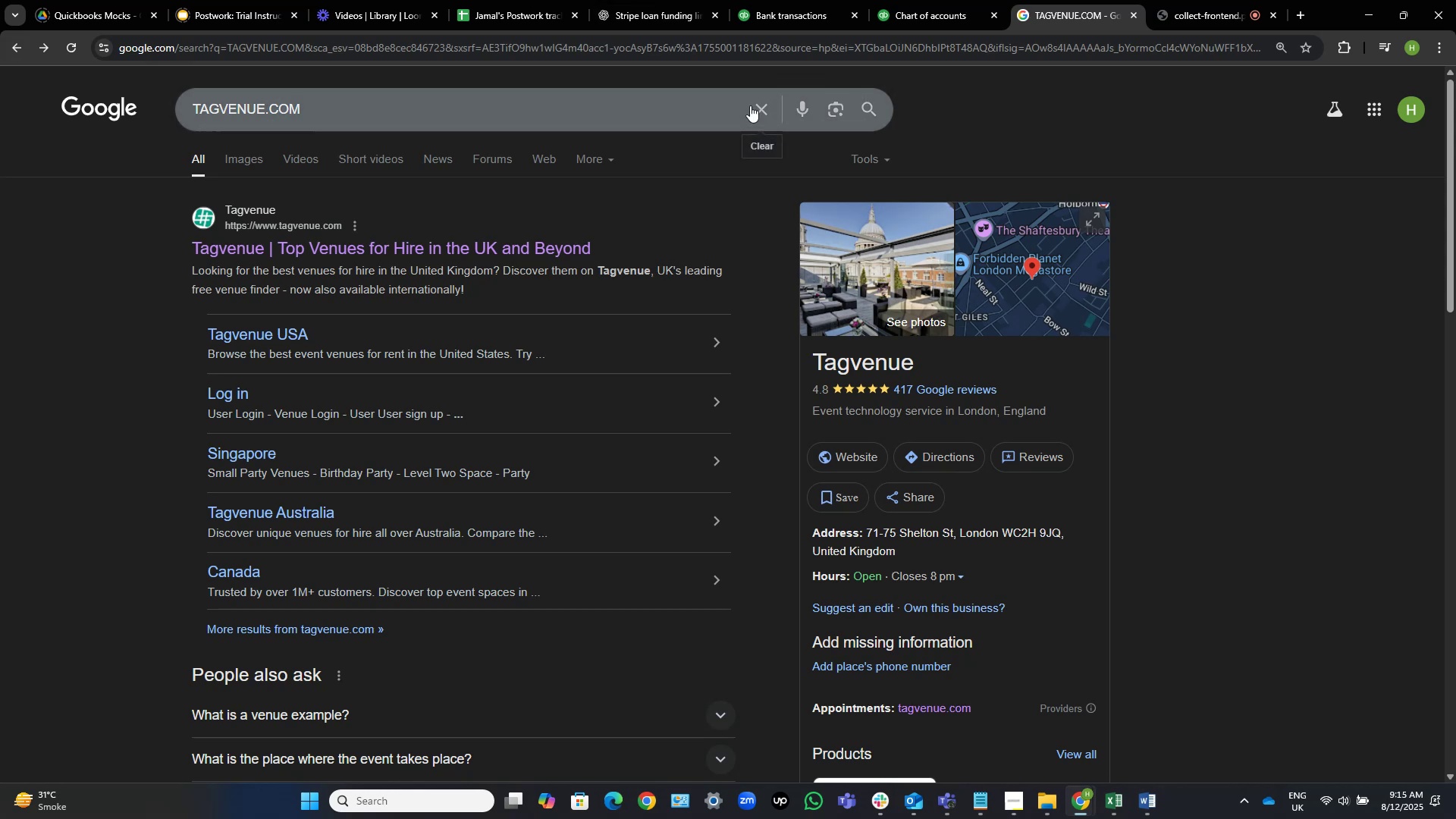 
left_click([758, 108])
 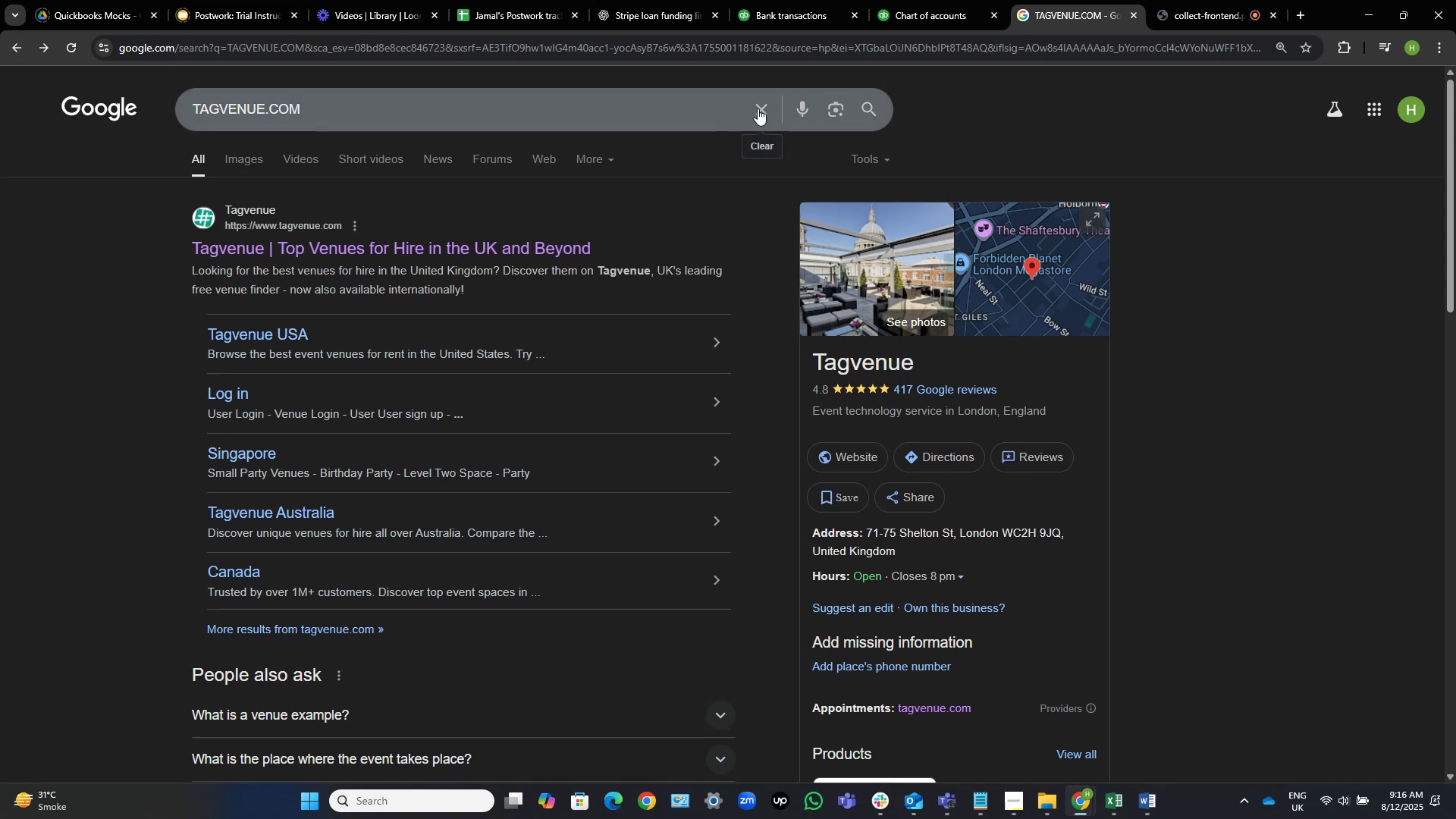 
key(Control+V)
 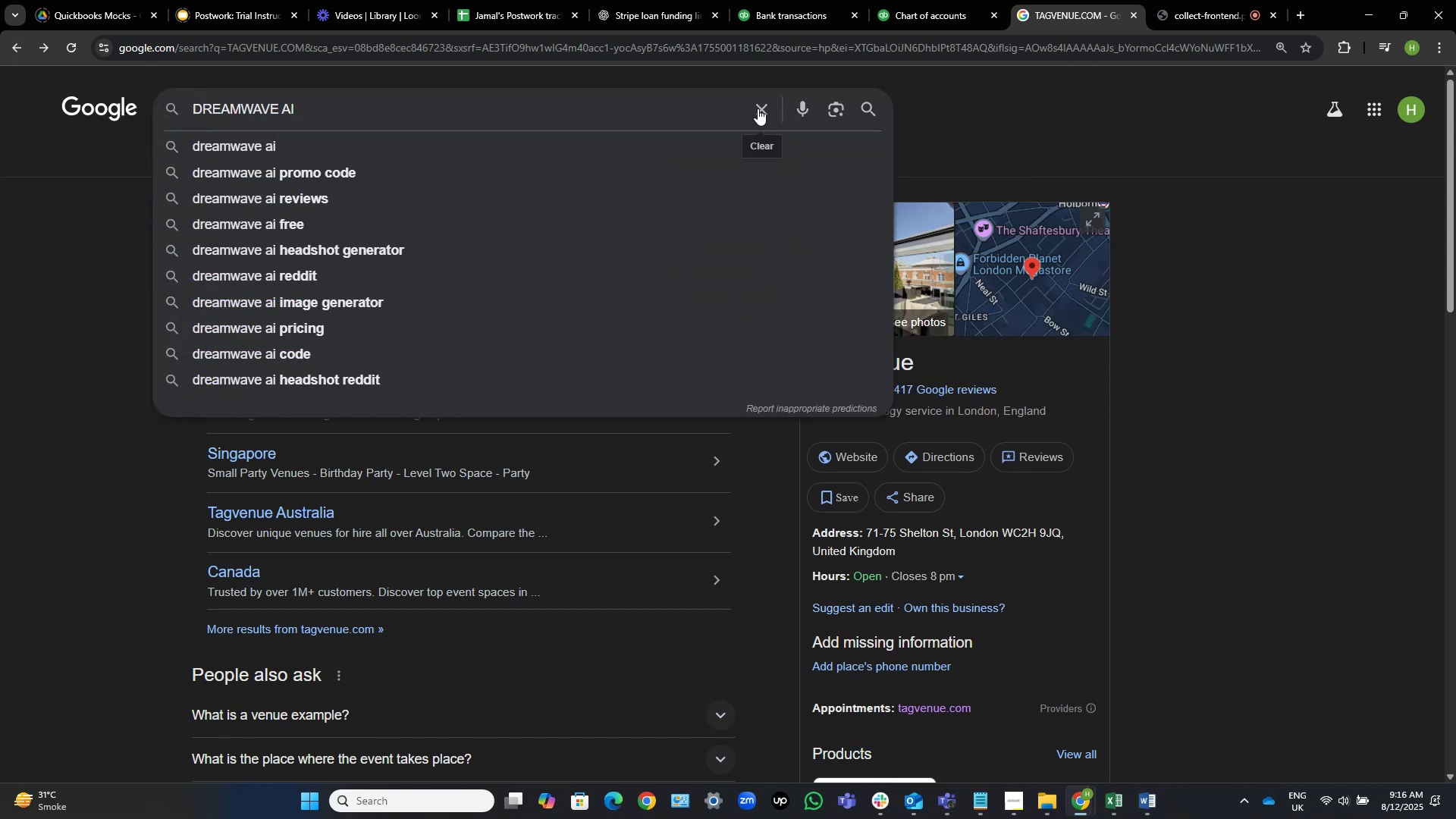 
key(NumpadEnter)
 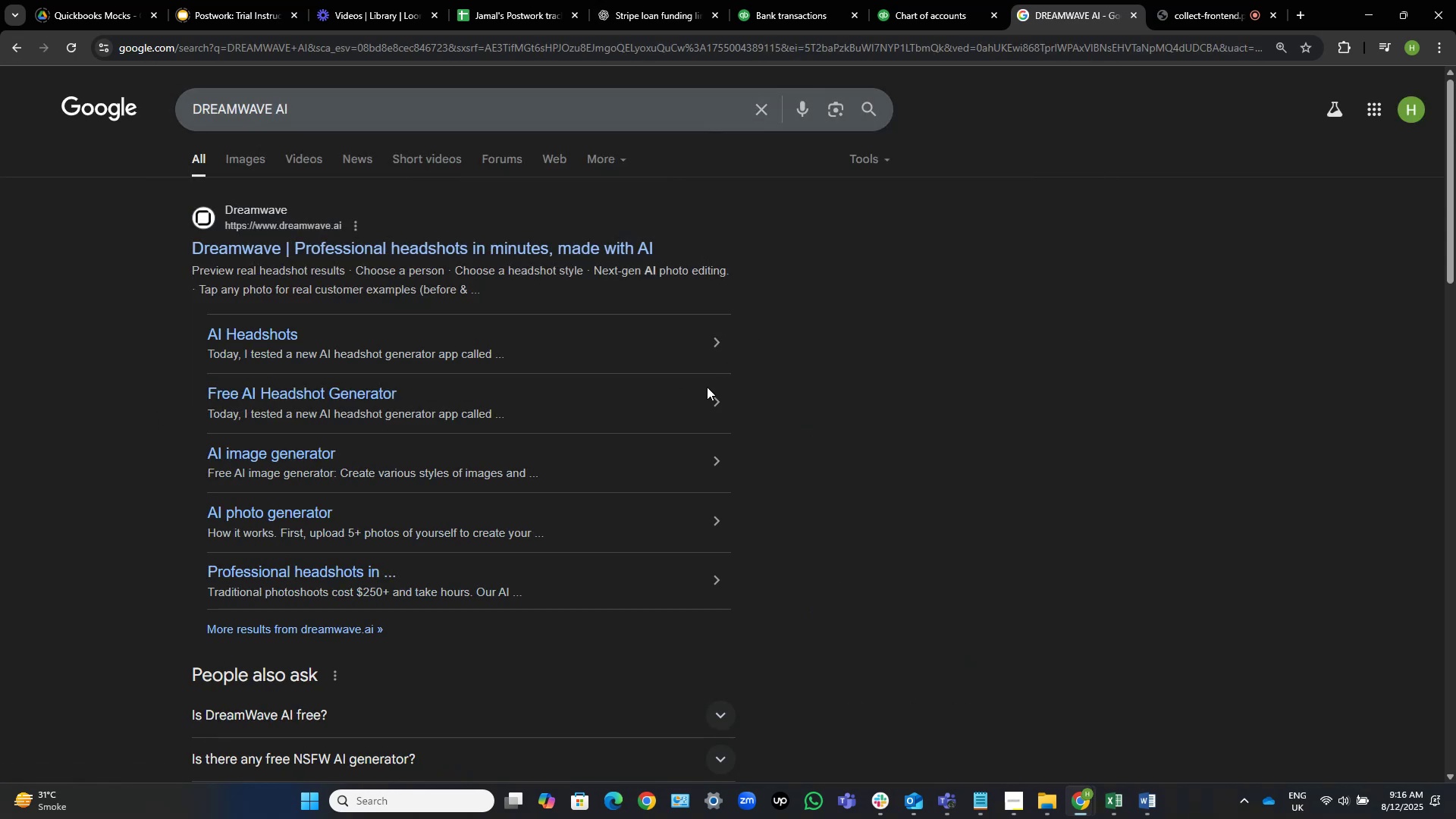 
wait(7.78)
 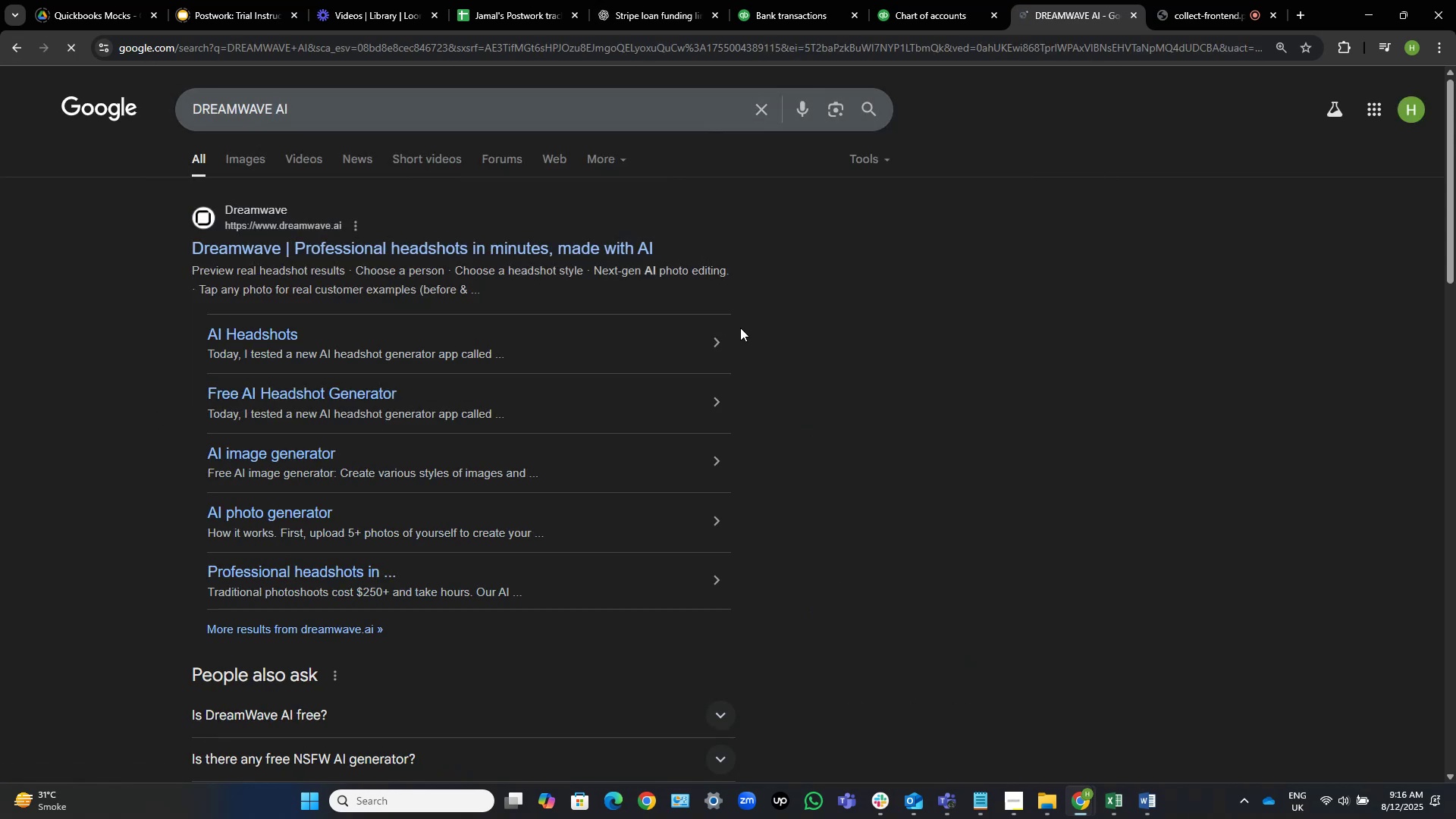 
left_click([802, 11])
 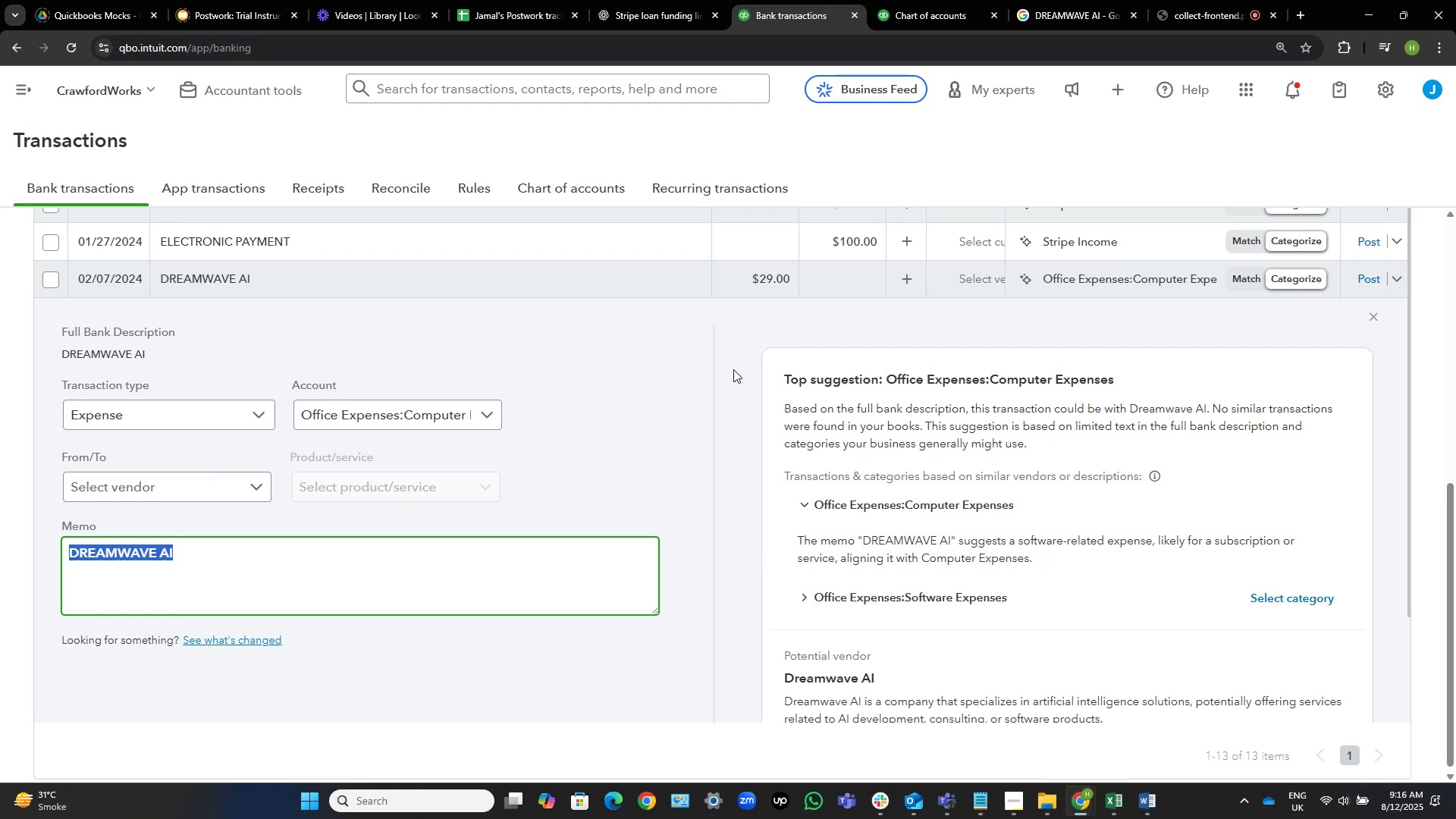 
scroll: coordinate [683, 337], scroll_direction: up, amount: 1.0
 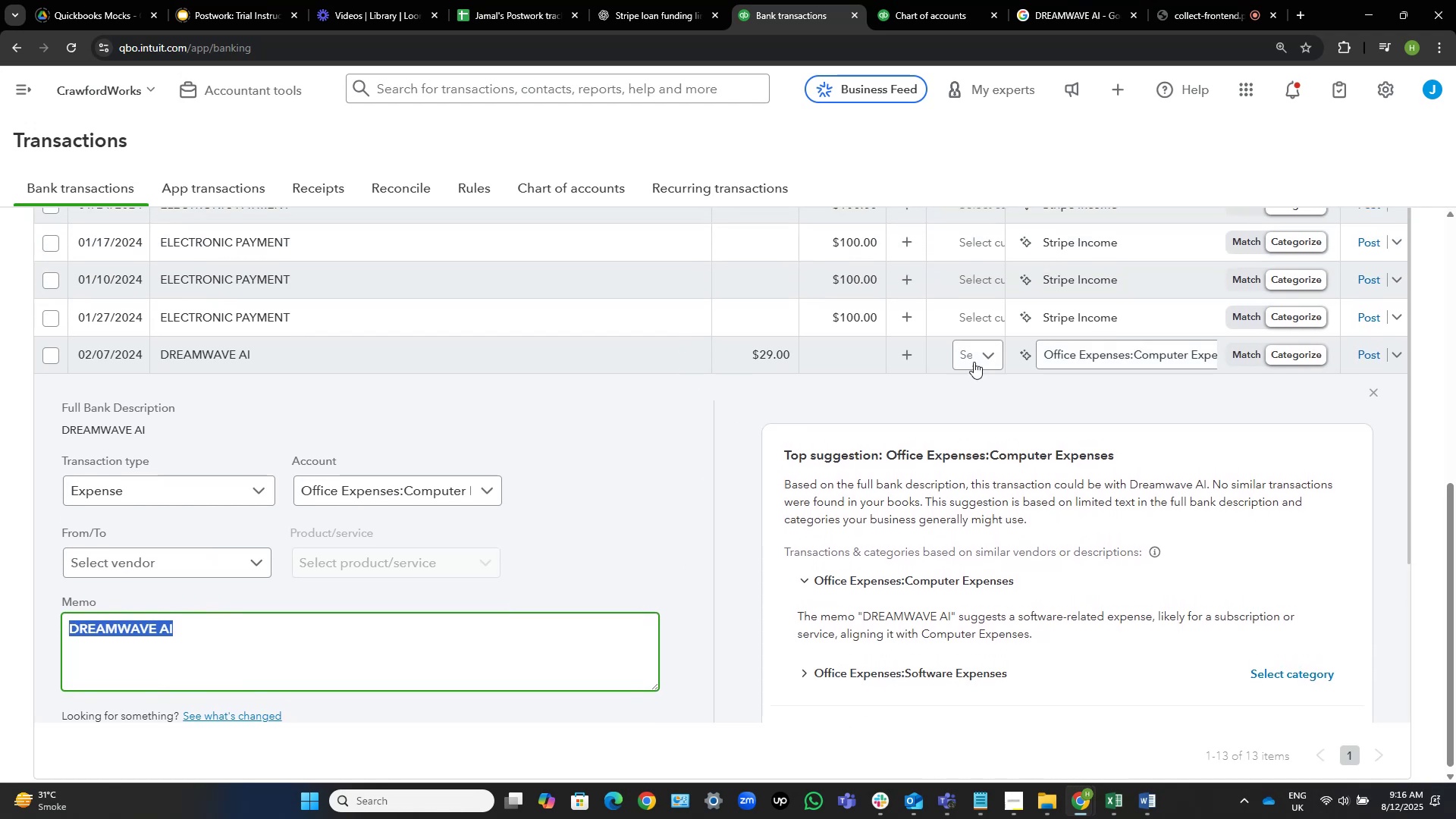 
left_click([970, 345])
 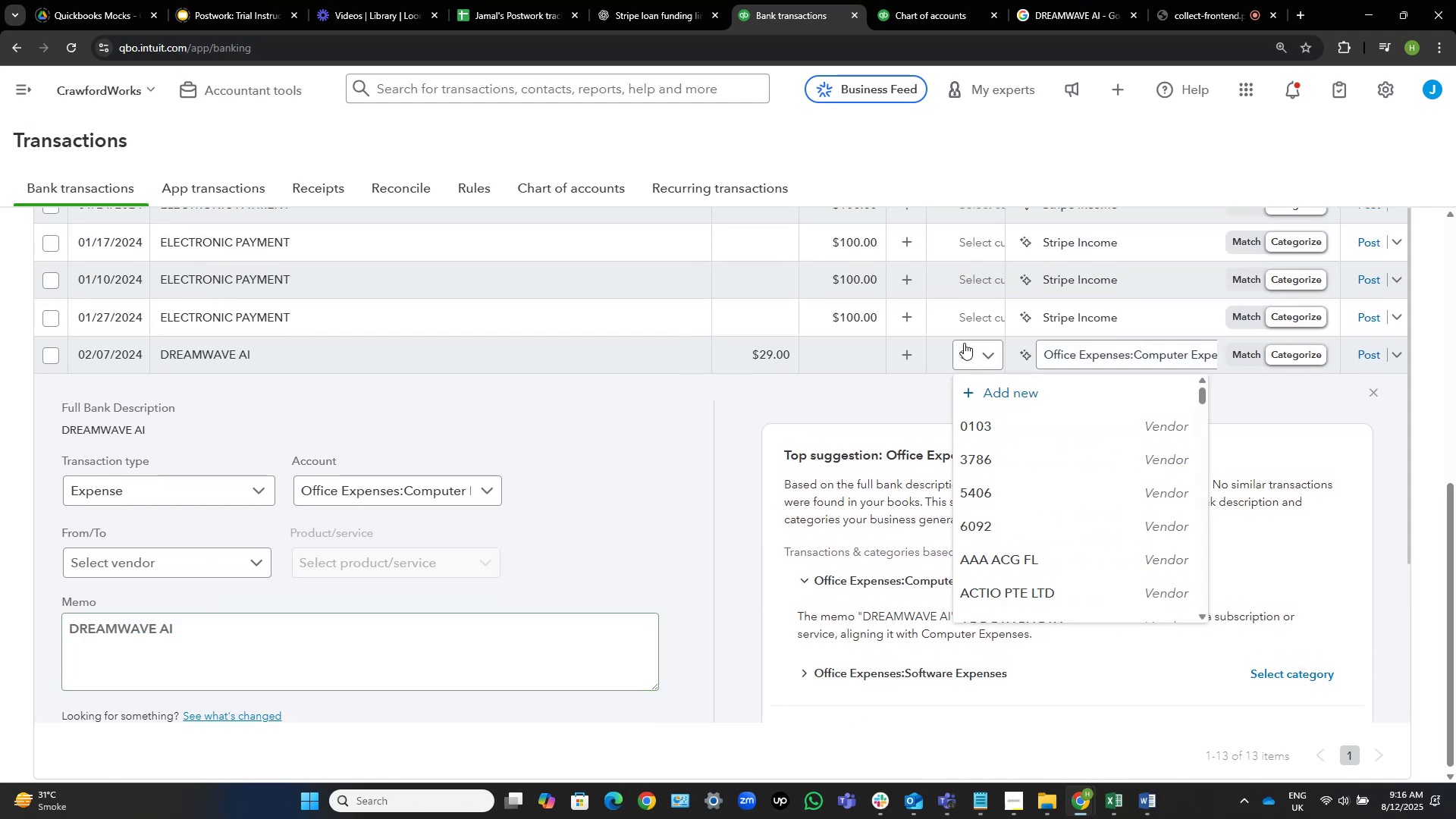 
key(Control+V)
 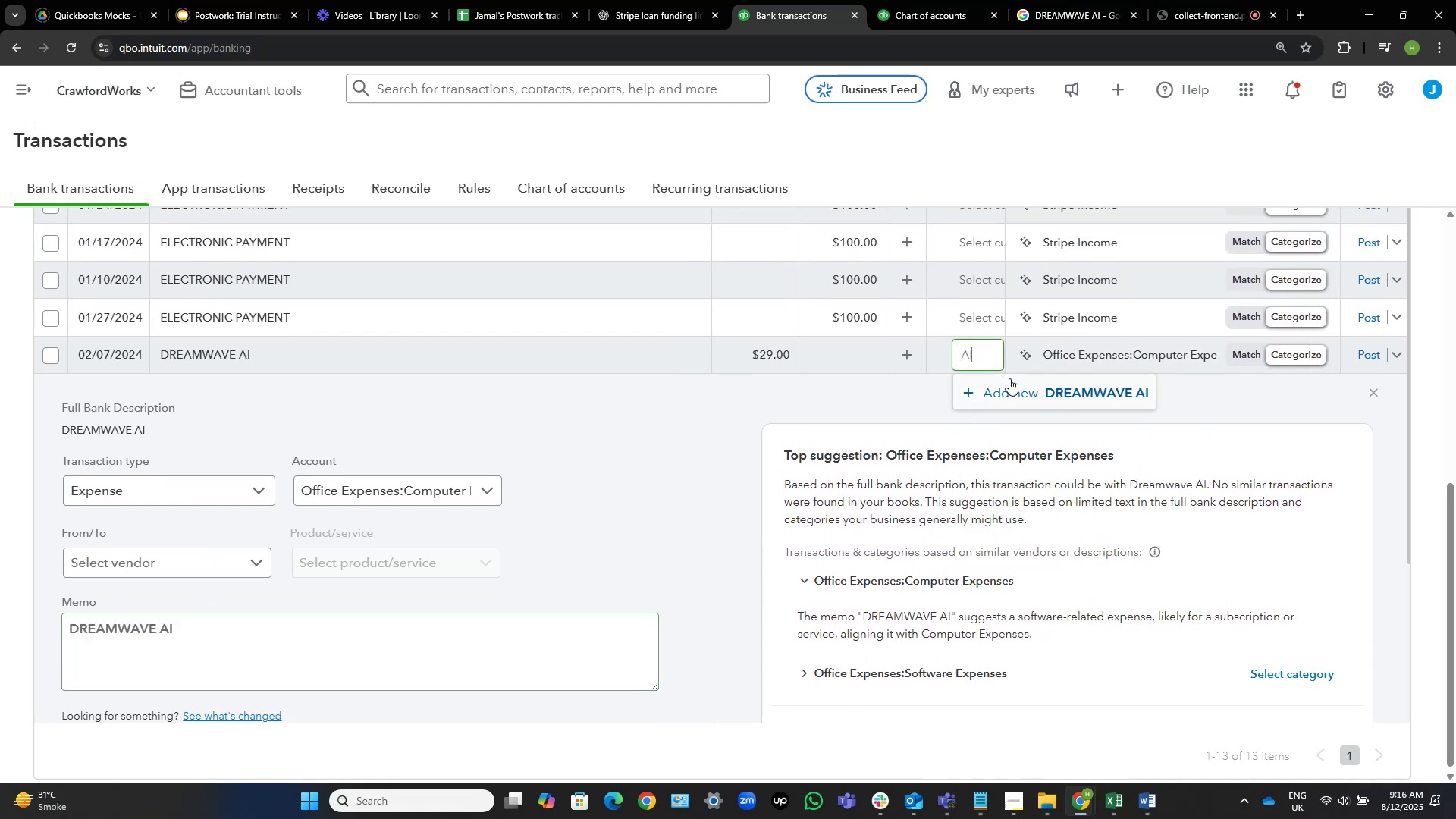 
left_click([1027, 391])
 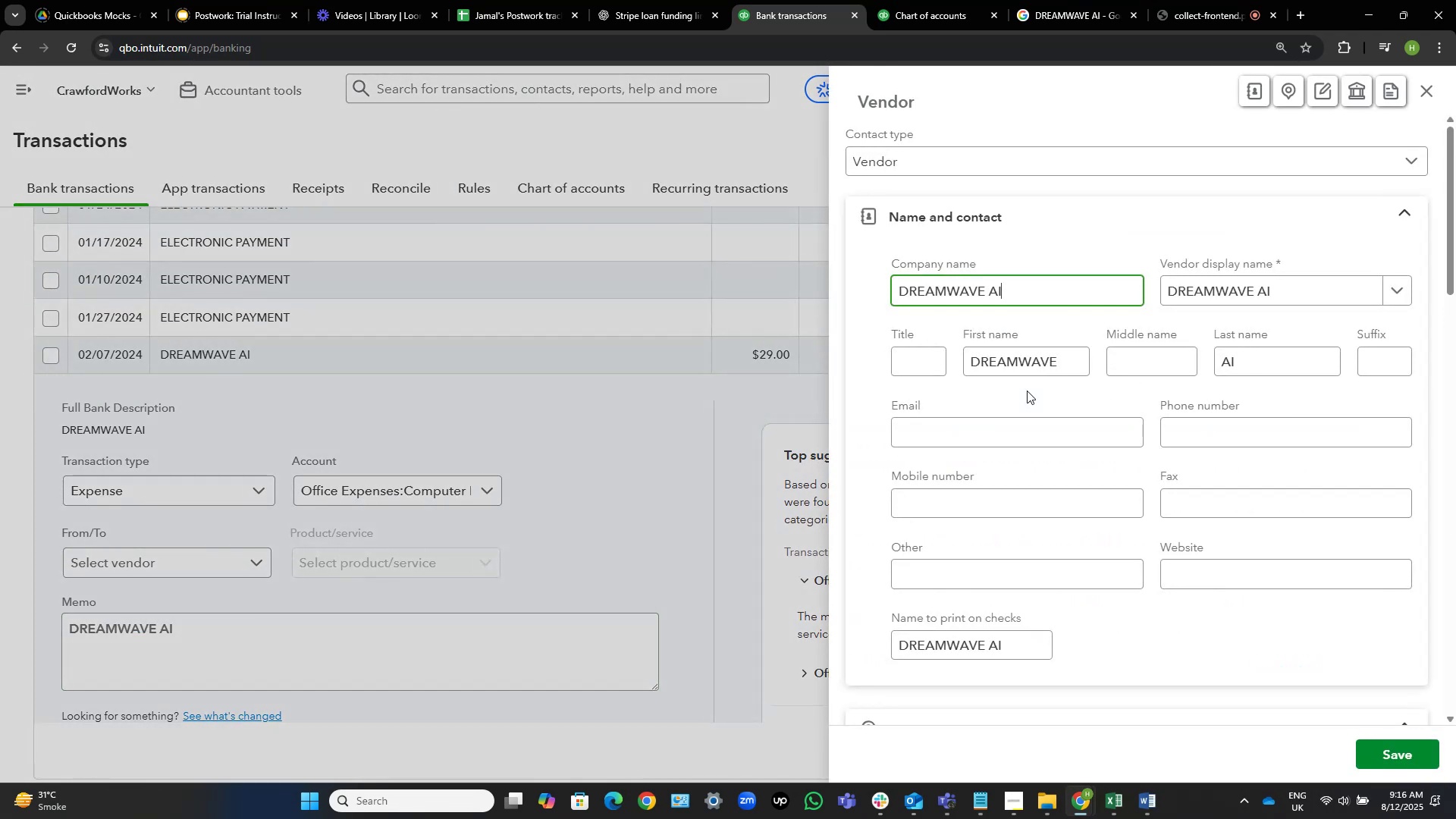 
left_click([1388, 753])
 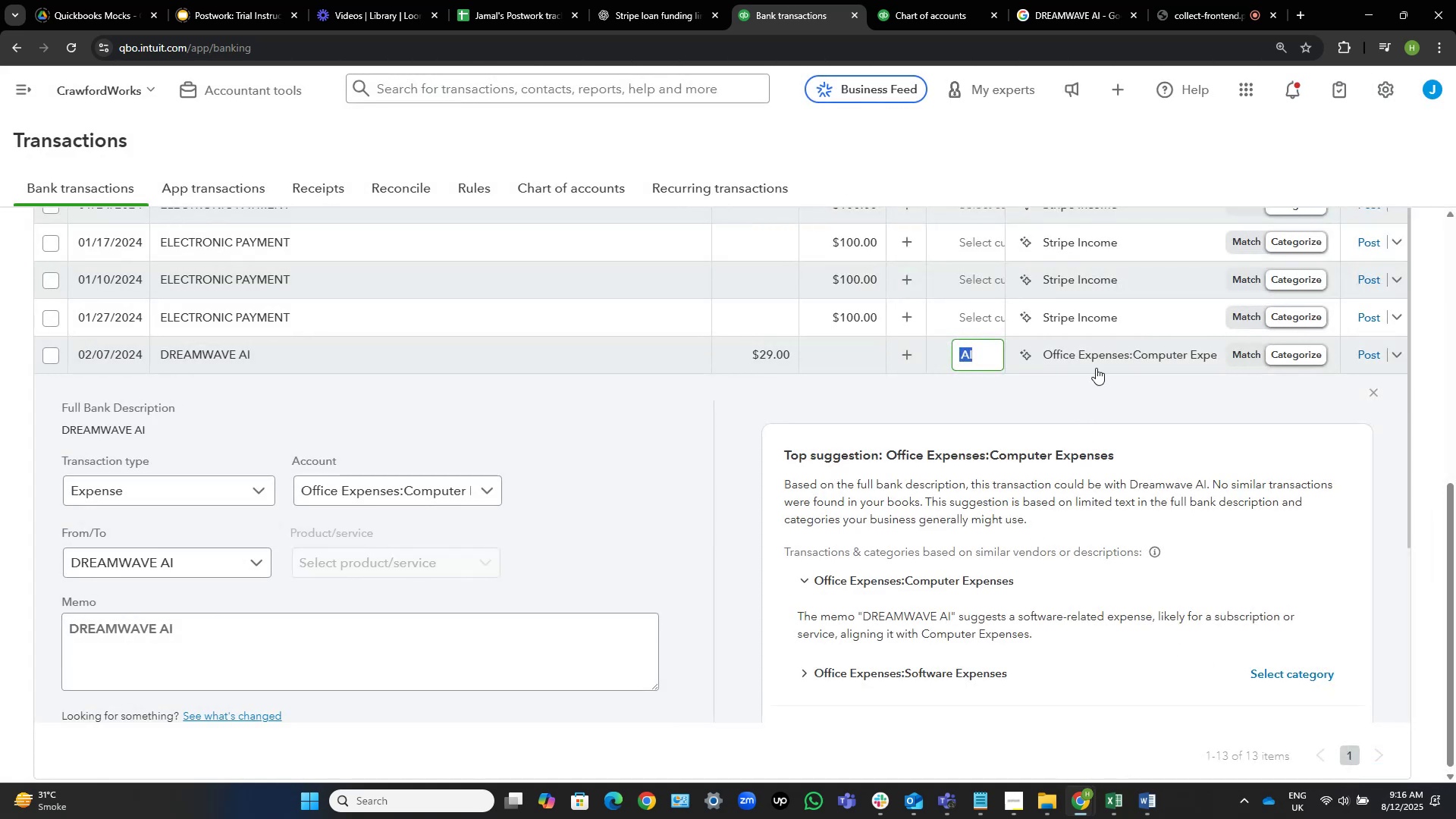 
left_click([1156, 356])
 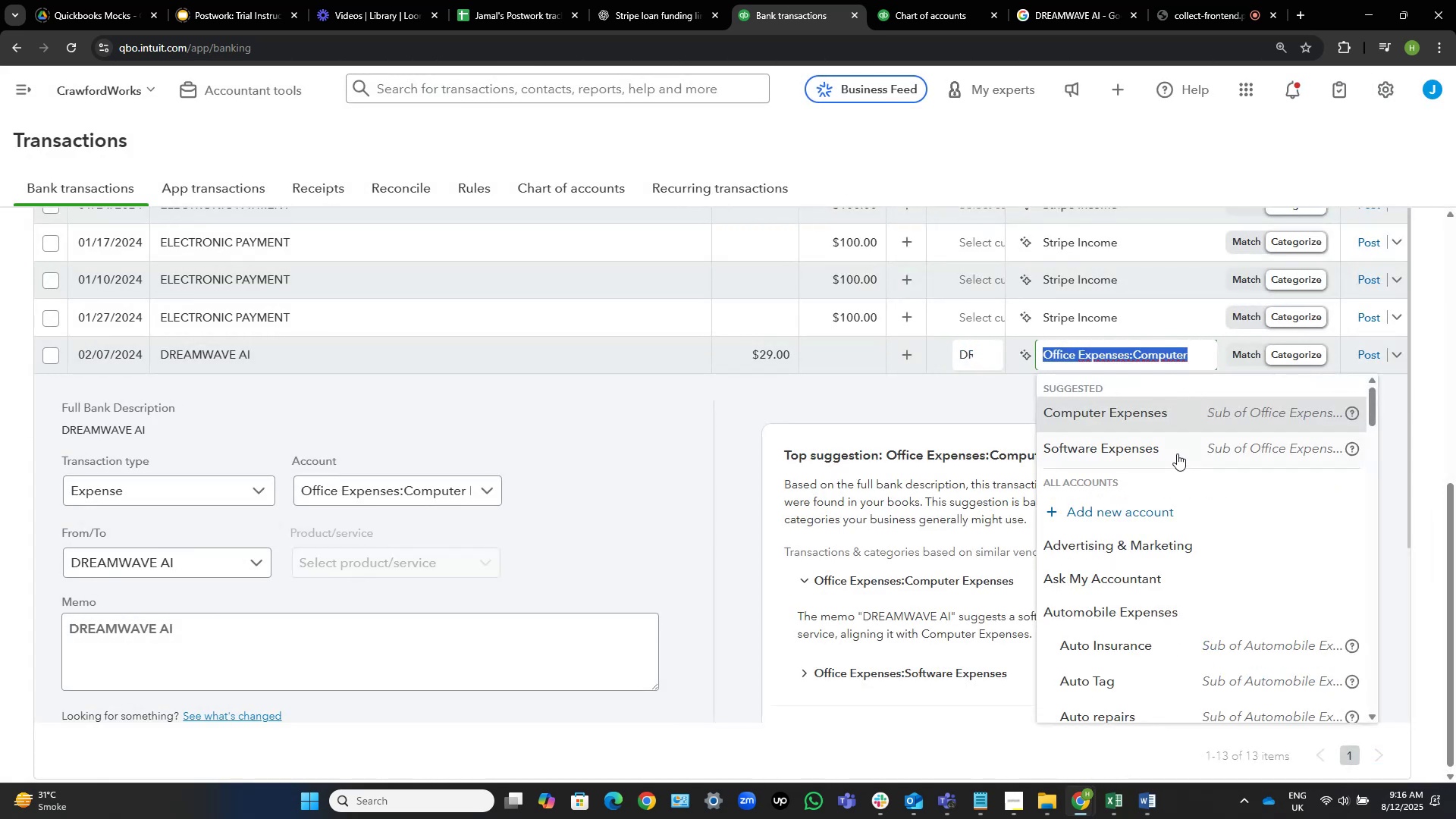 
left_click([1177, 453])
 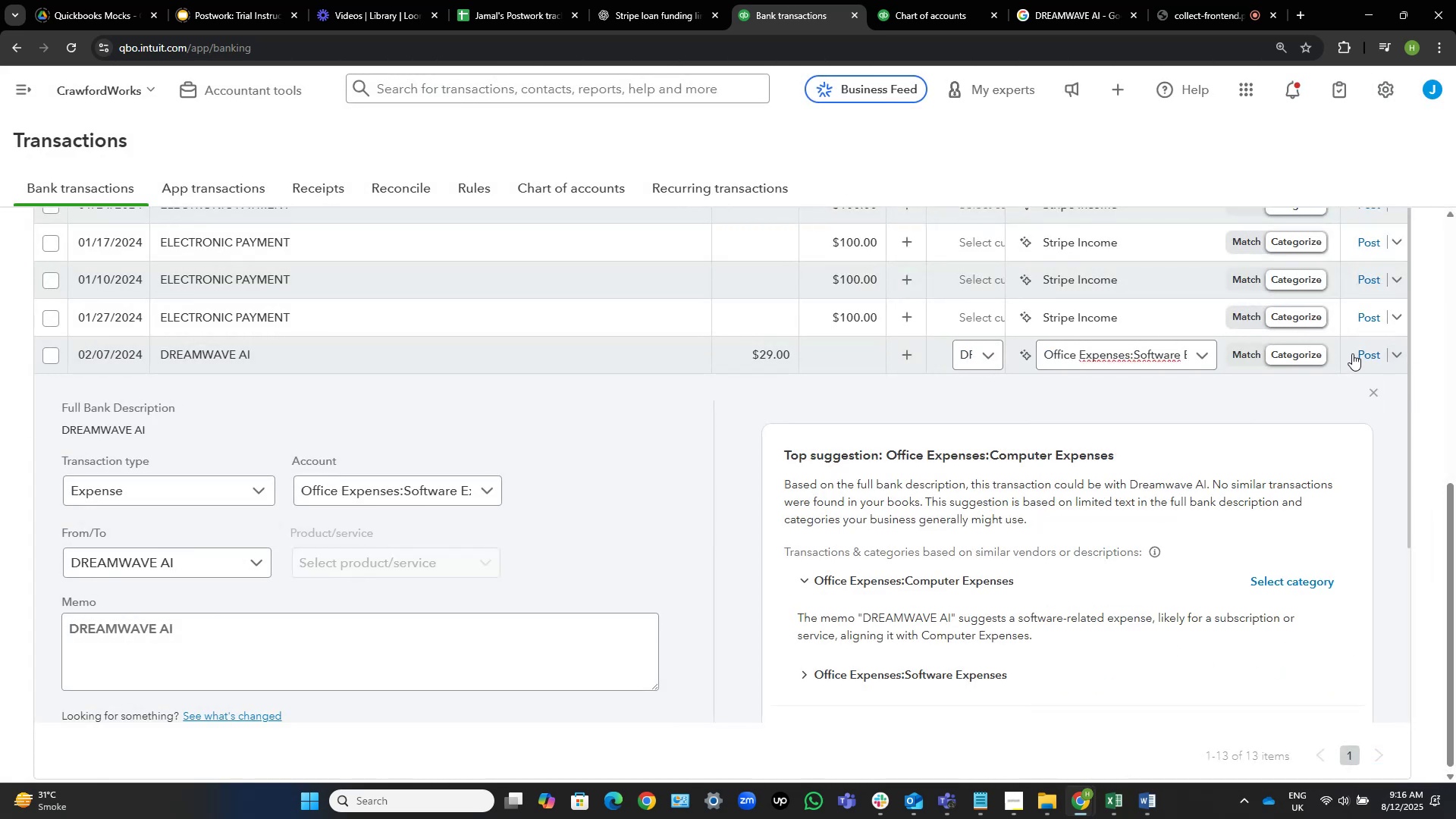 
left_click([1359, 353])
 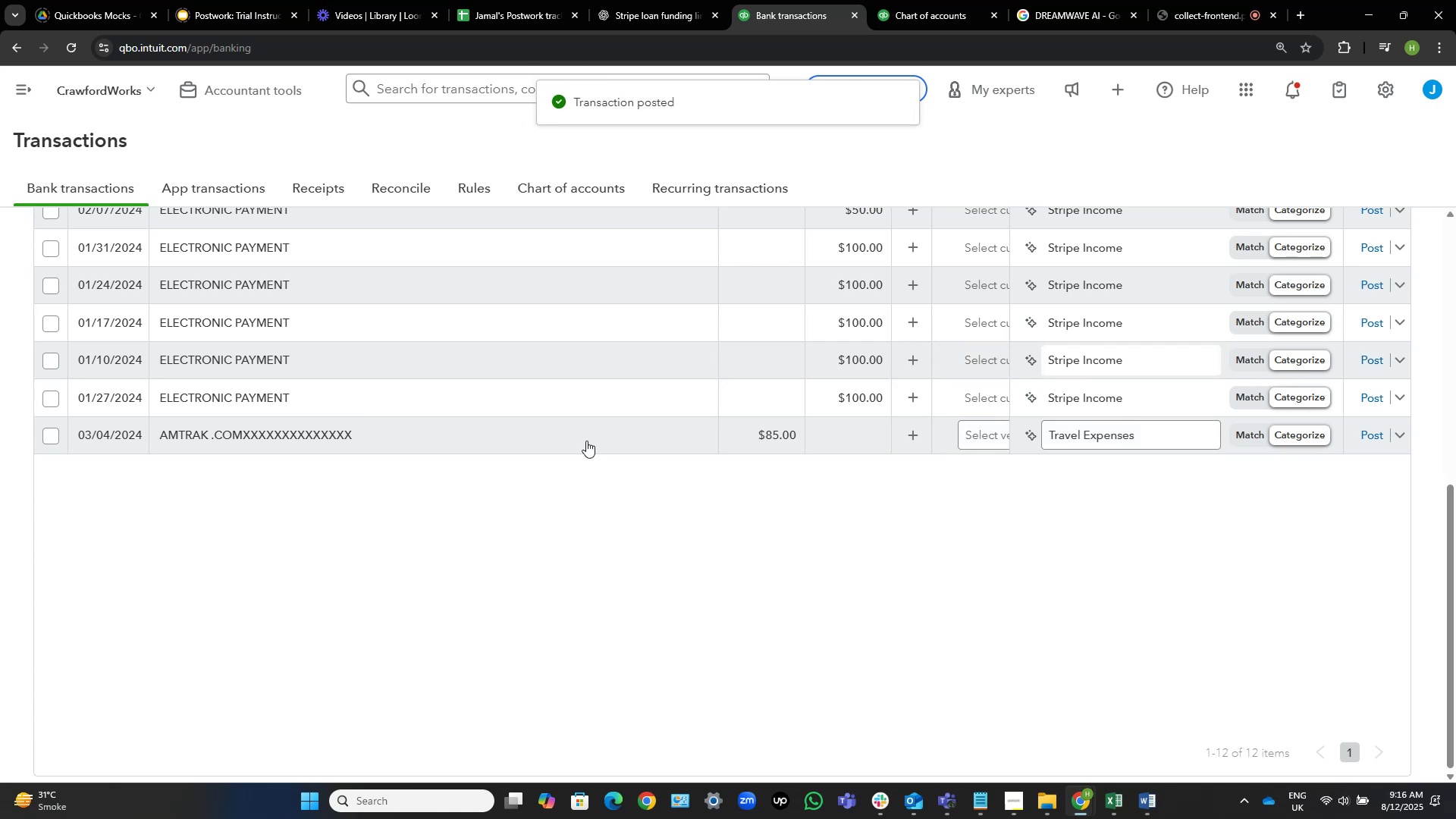 
left_click([592, 433])
 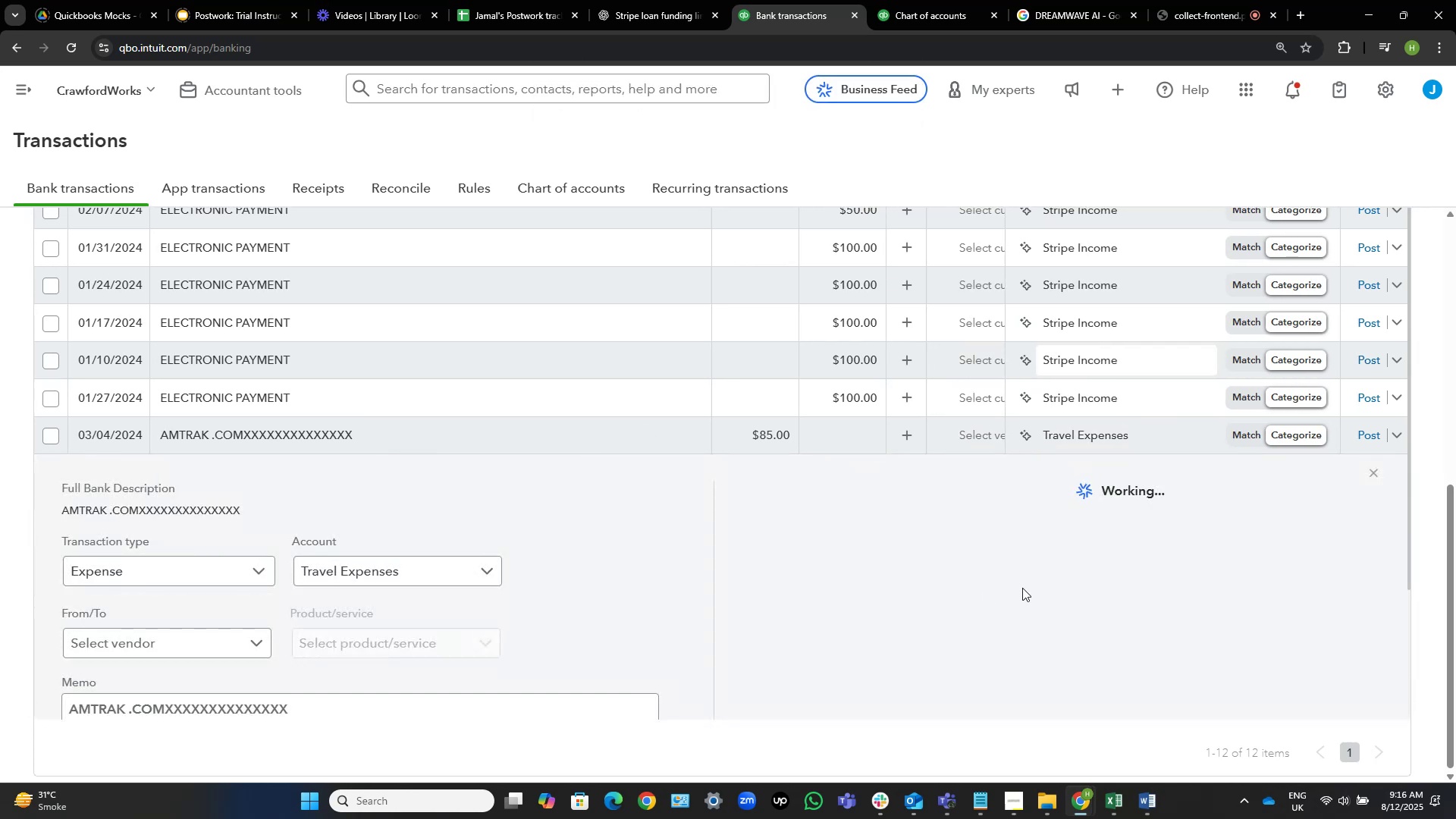 
scroll: coordinate [943, 612], scroll_direction: down, amount: 2.0
 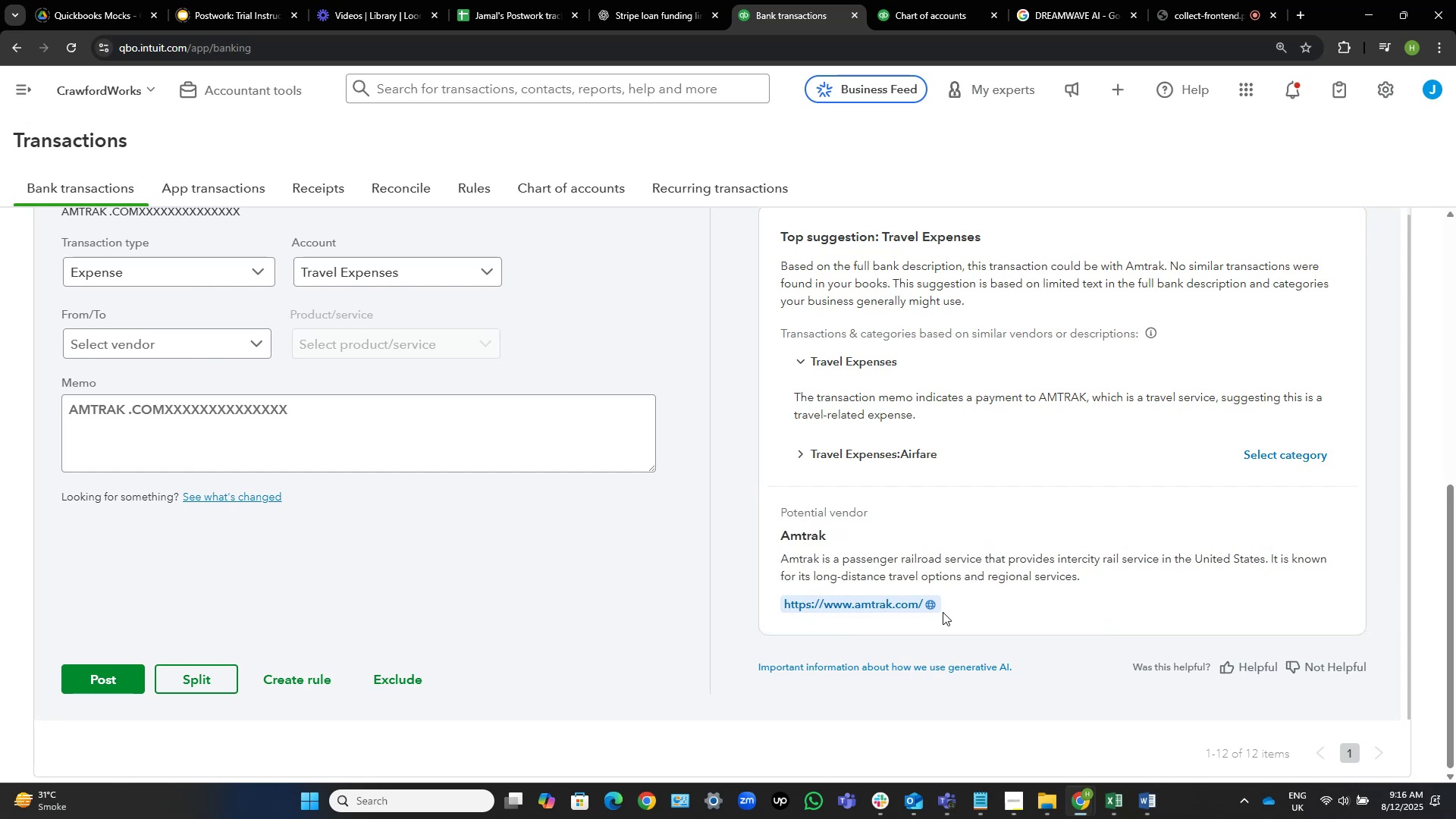 
wait(7.61)
 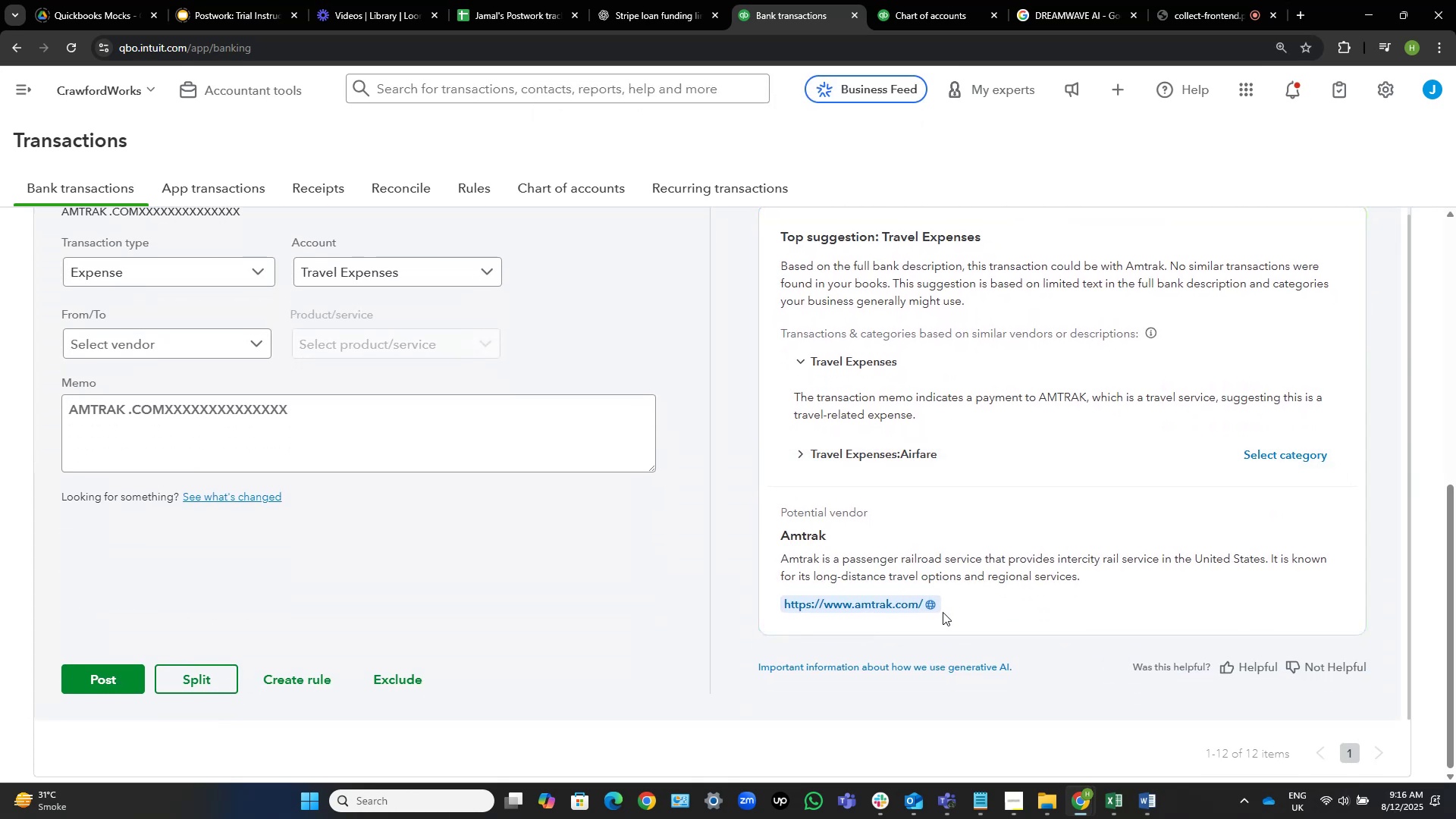 
scroll: coordinate [999, 585], scroll_direction: up, amount: 5.0
 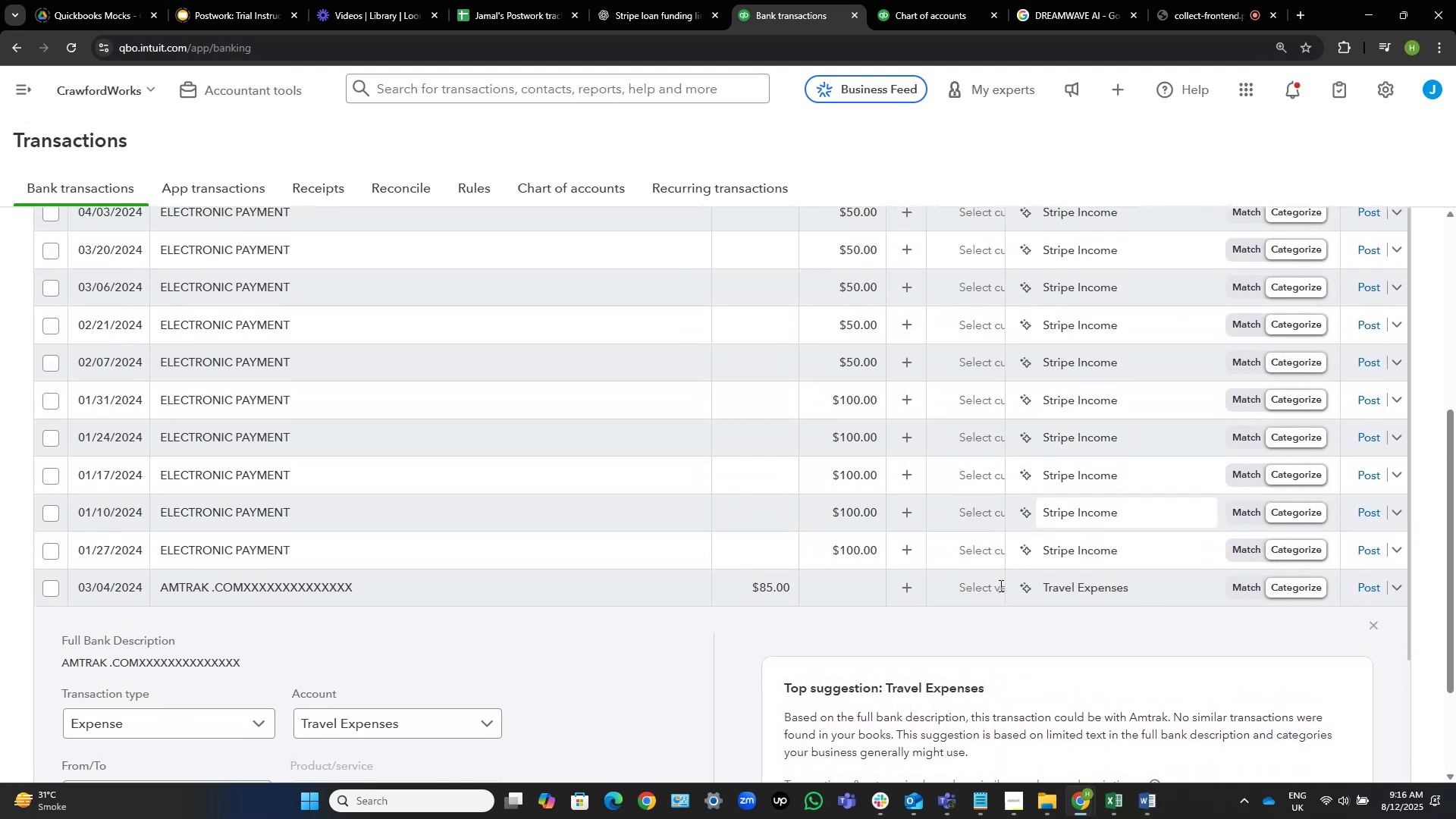 
scroll: coordinate [999, 585], scroll_direction: down, amount: 1.0
 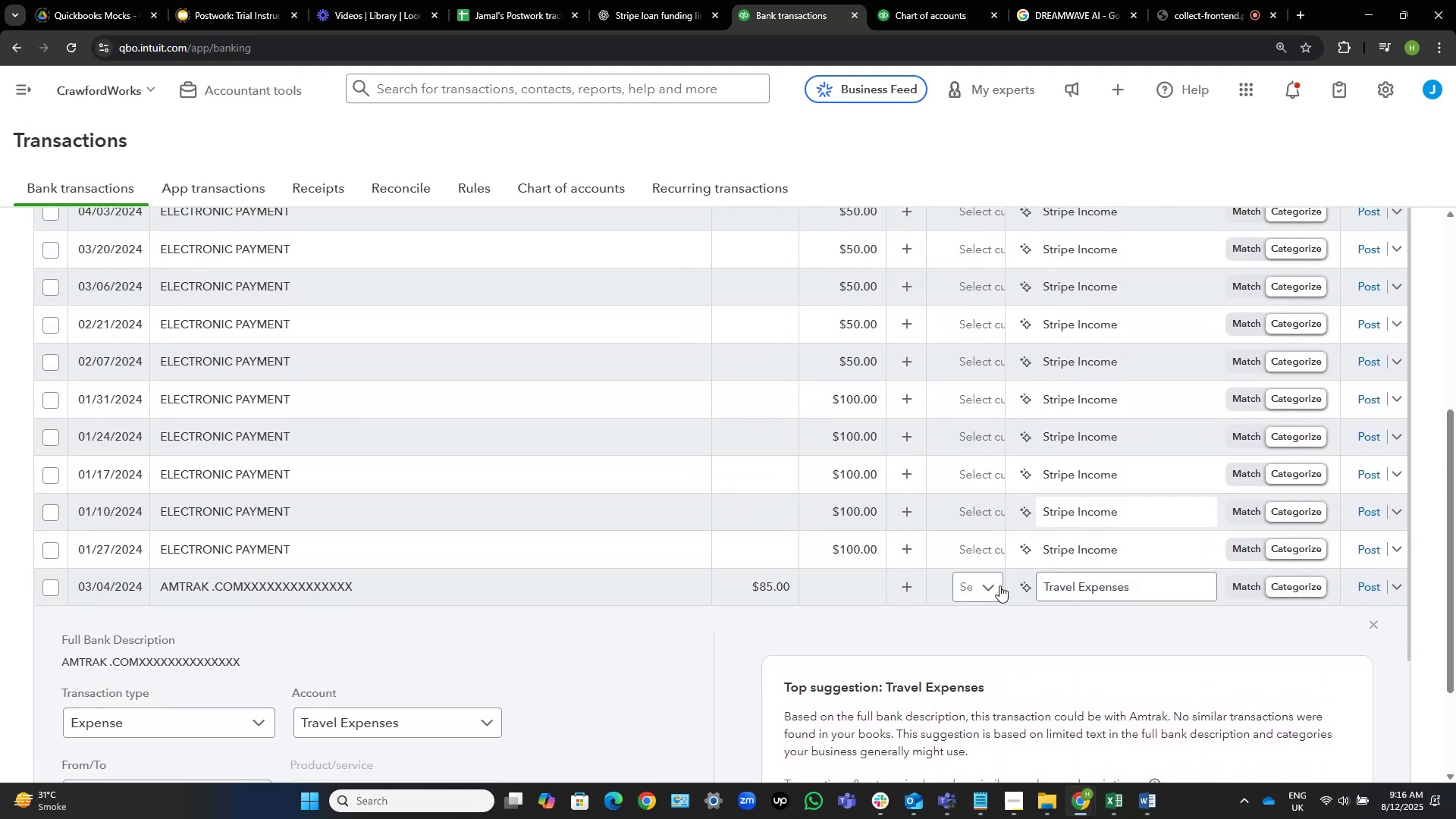 
mouse_move([935, 613])
 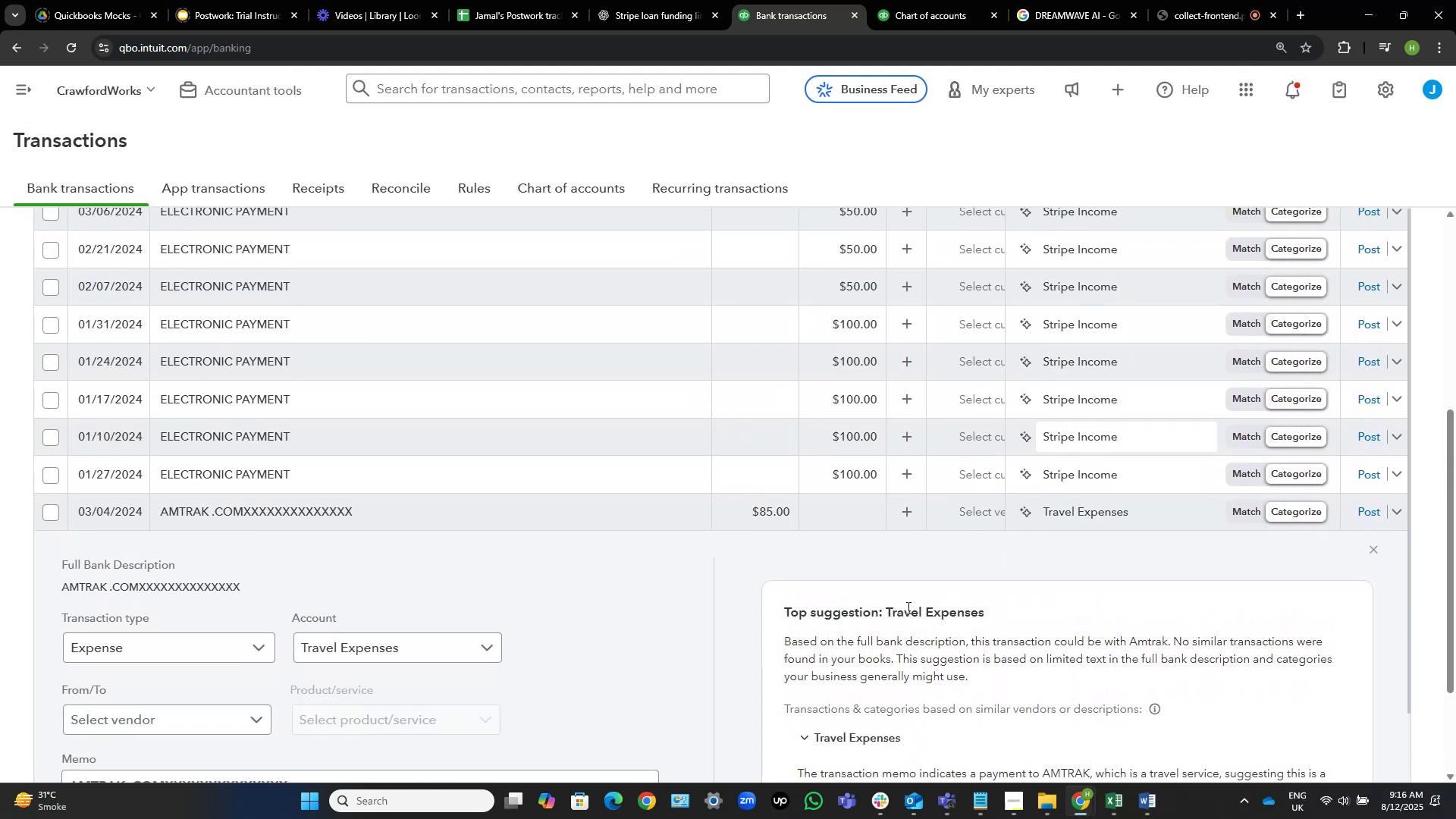 
scroll: coordinate [906, 607], scroll_direction: down, amount: 1.0
 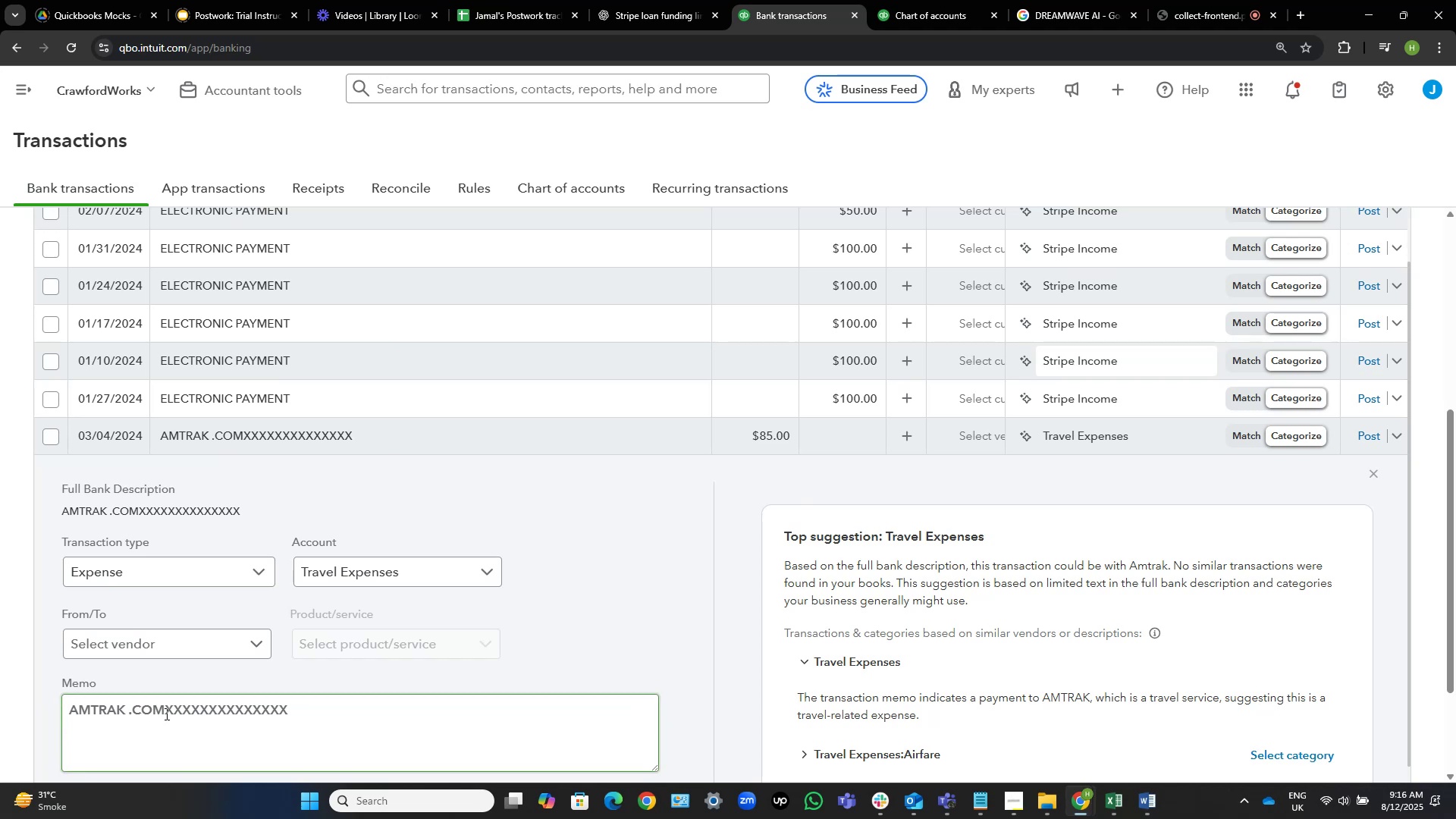 
left_click_drag(start_coordinate=[163, 708], to_coordinate=[42, 706])
 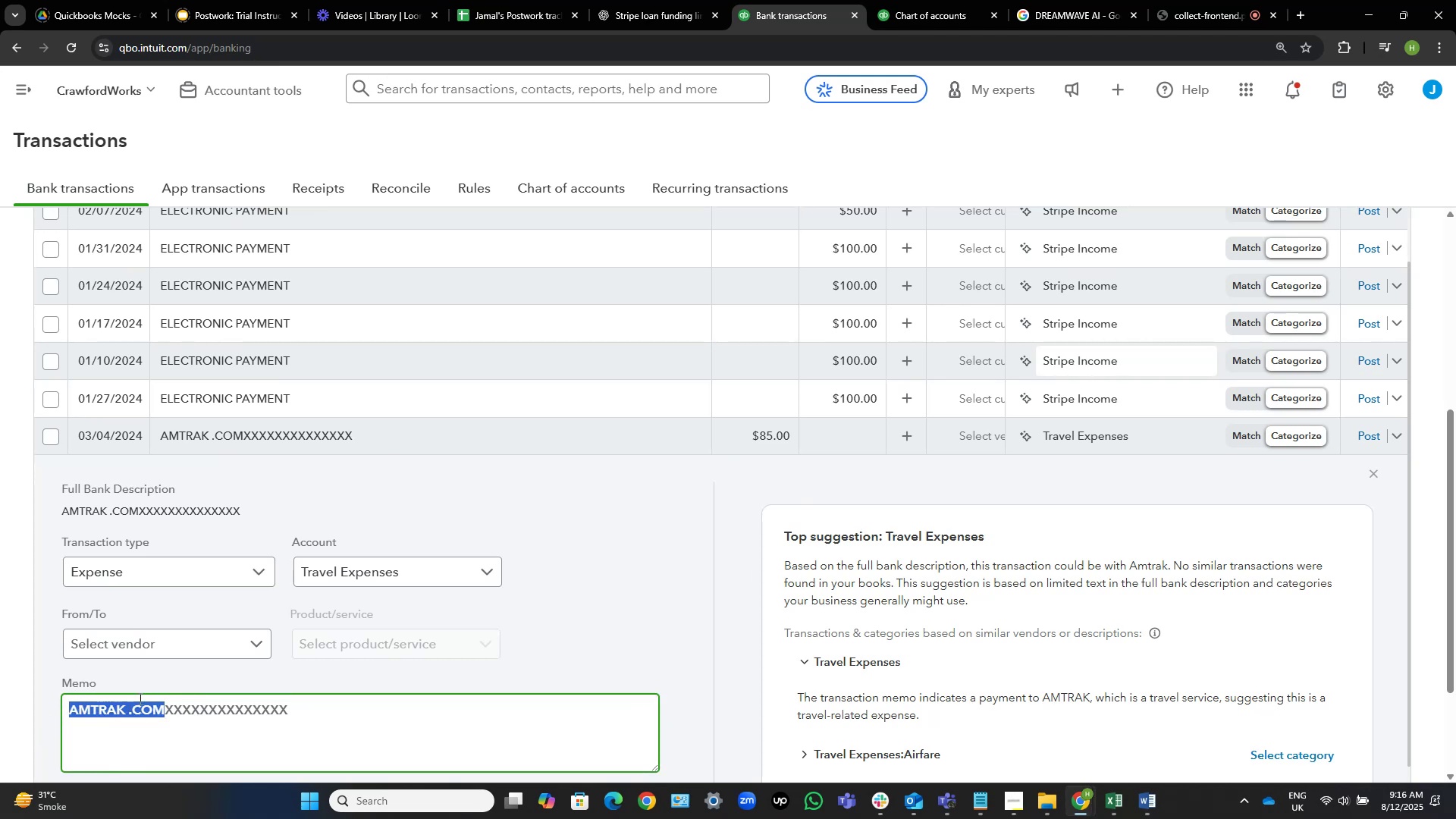 
key(Control+C)
 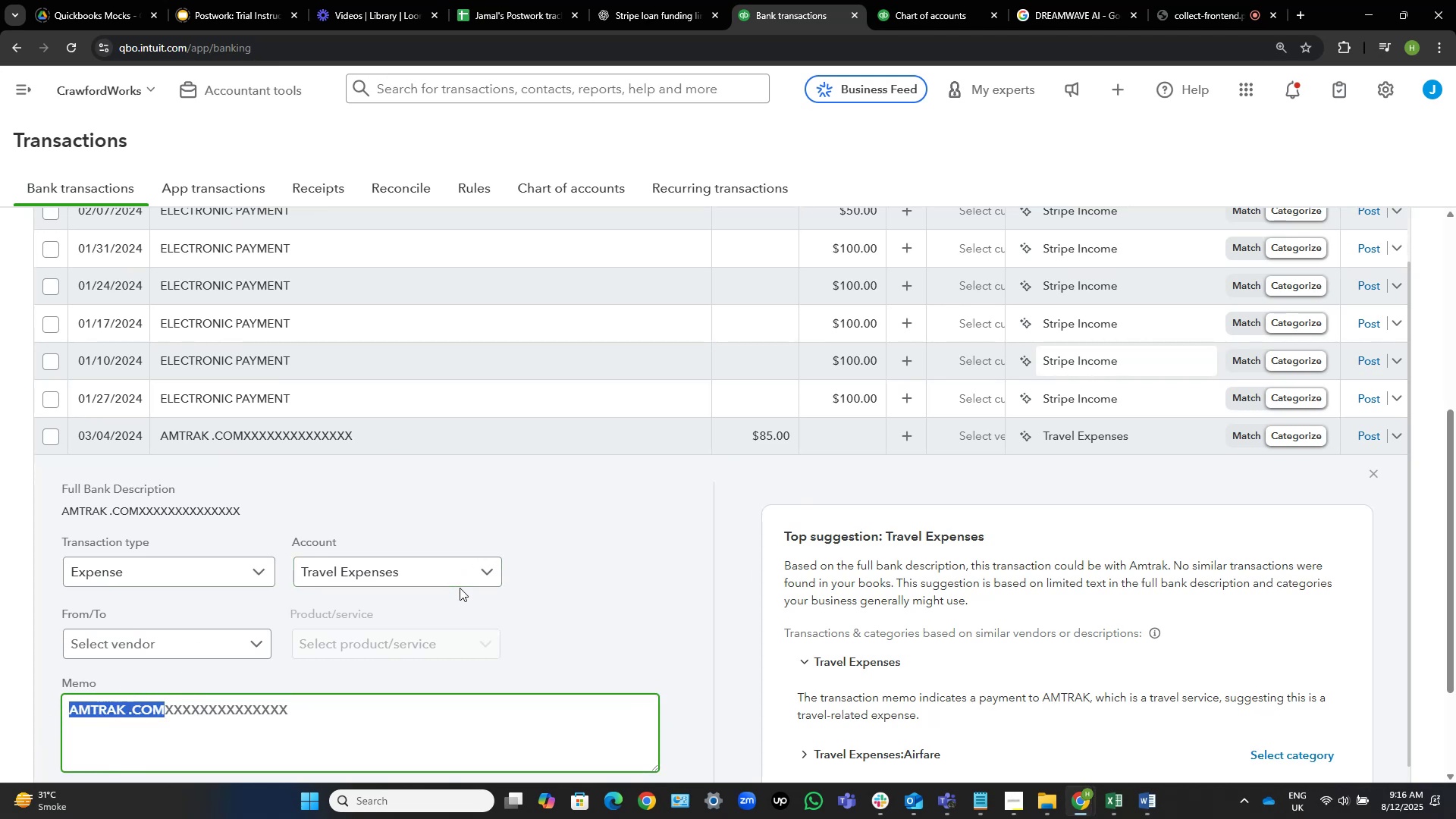 
wait(5.62)
 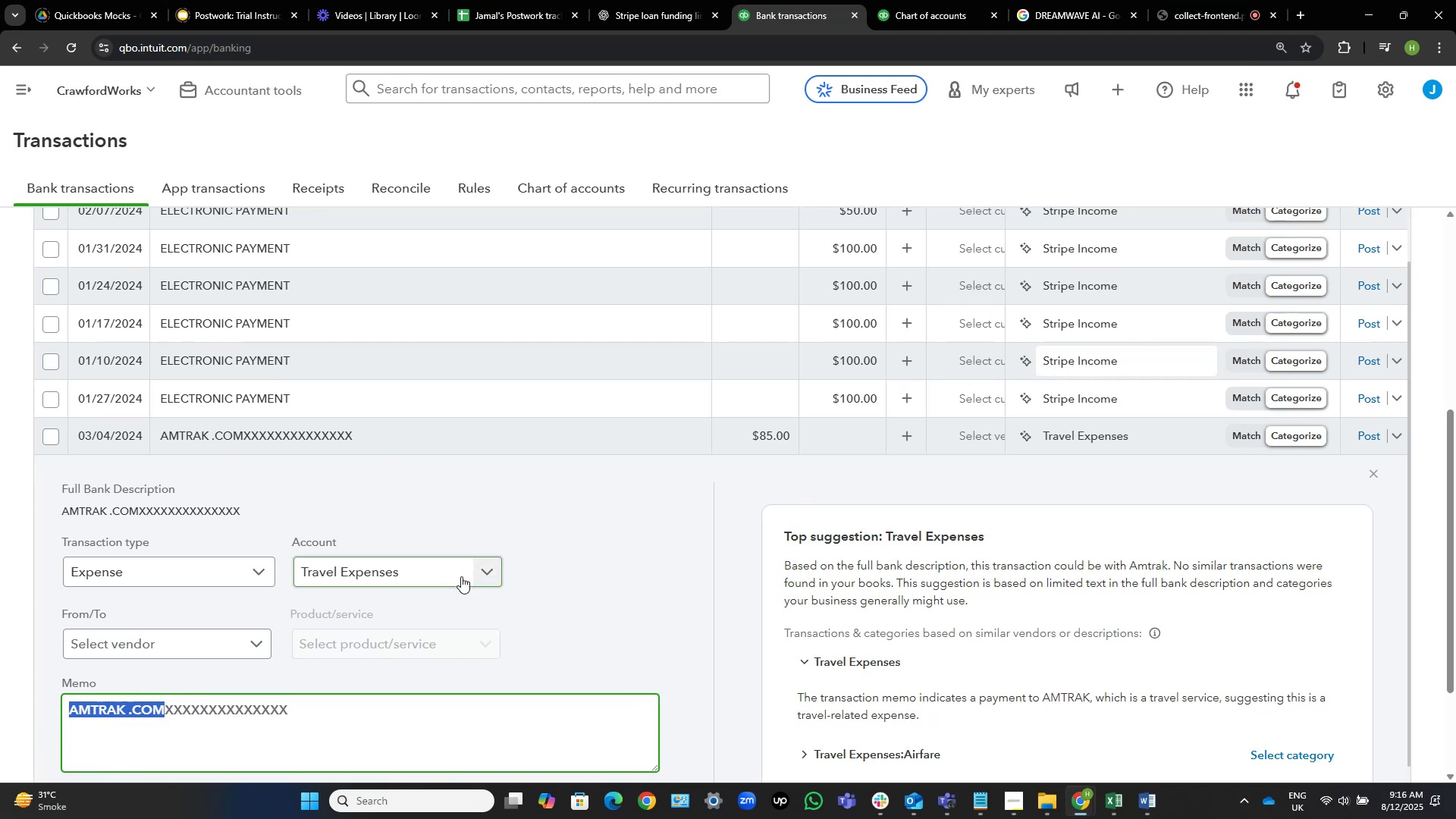 
key(Control+C)
 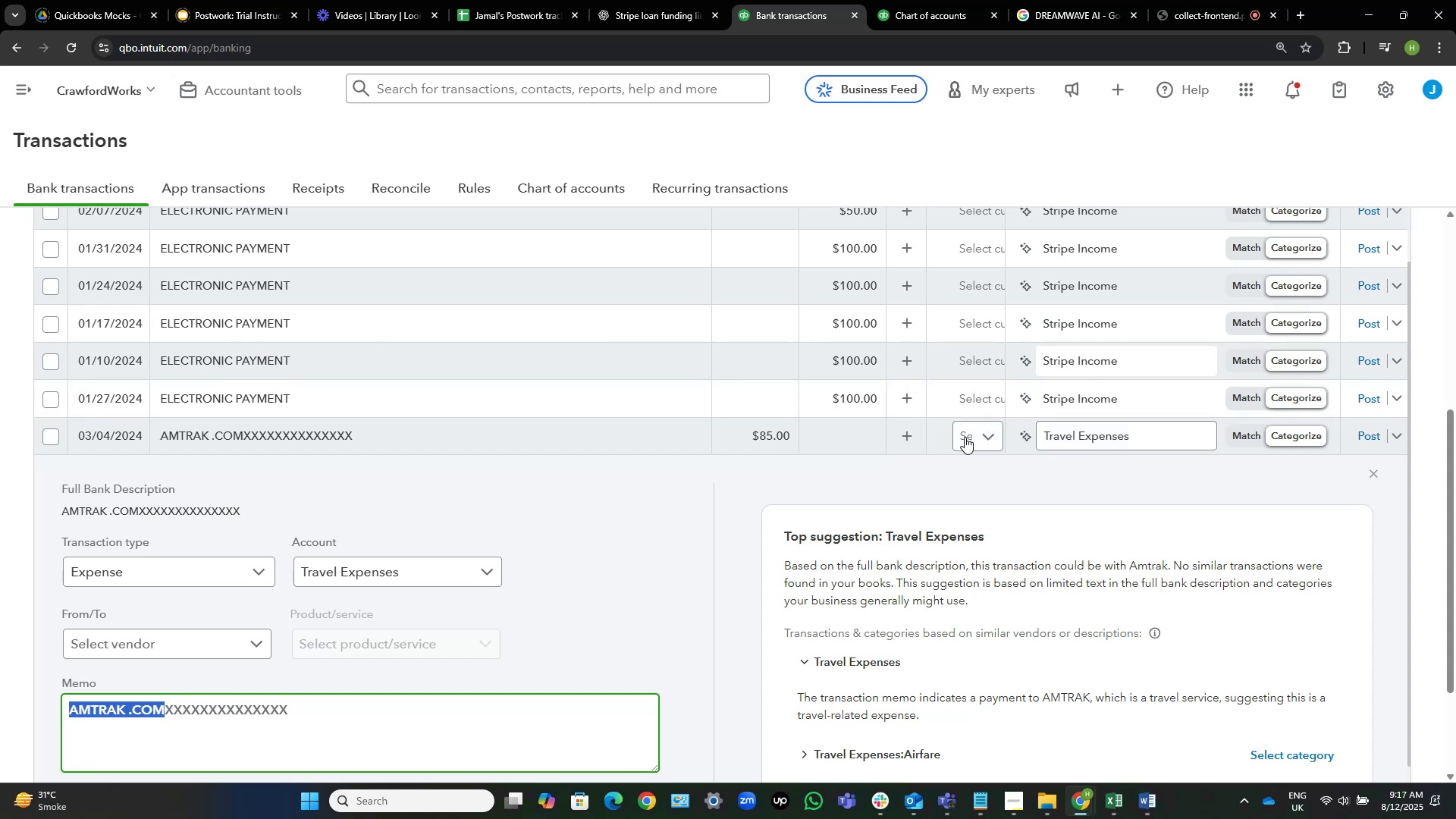 
left_click([965, 437])
 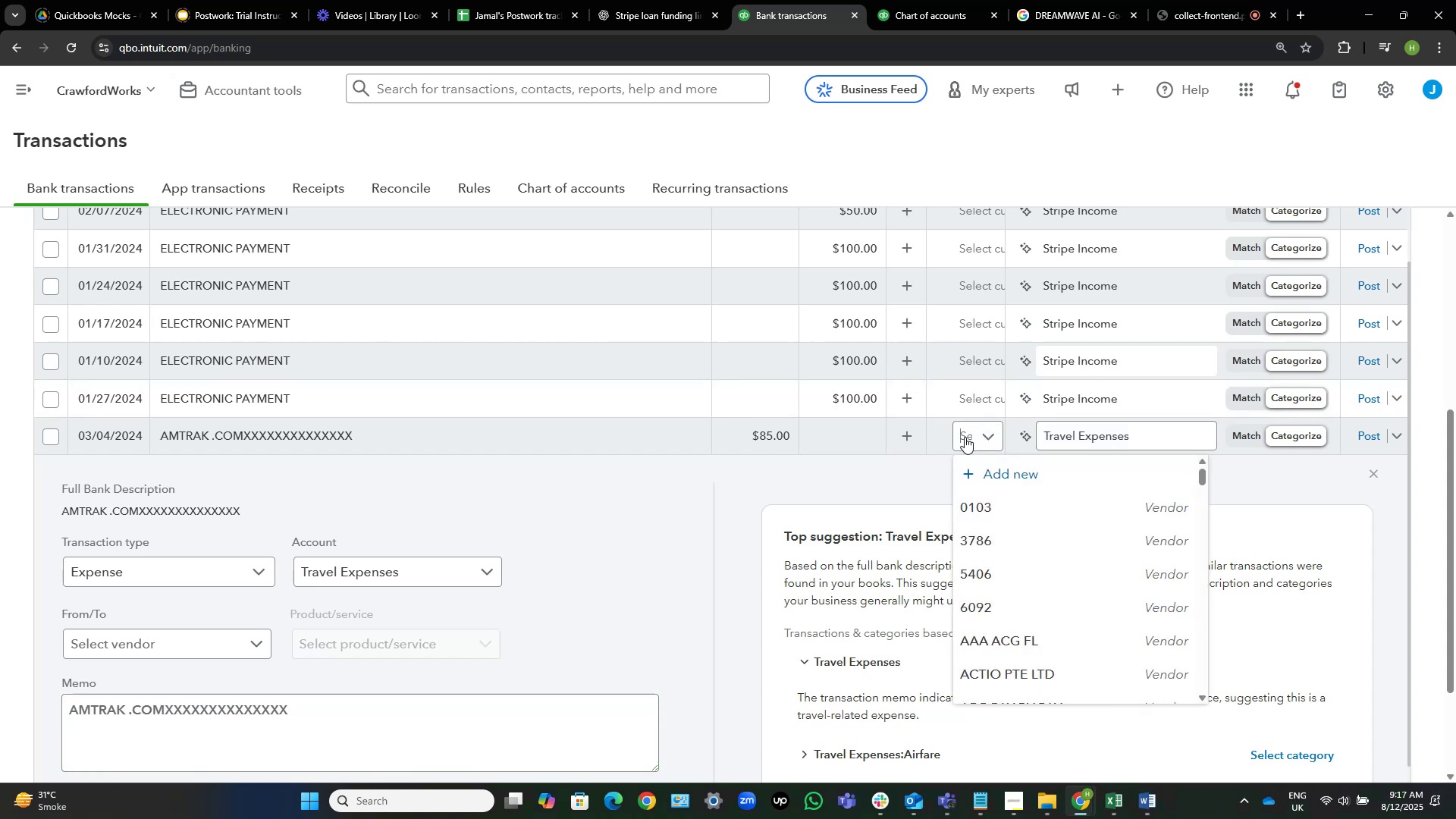 
key(Control+V)
 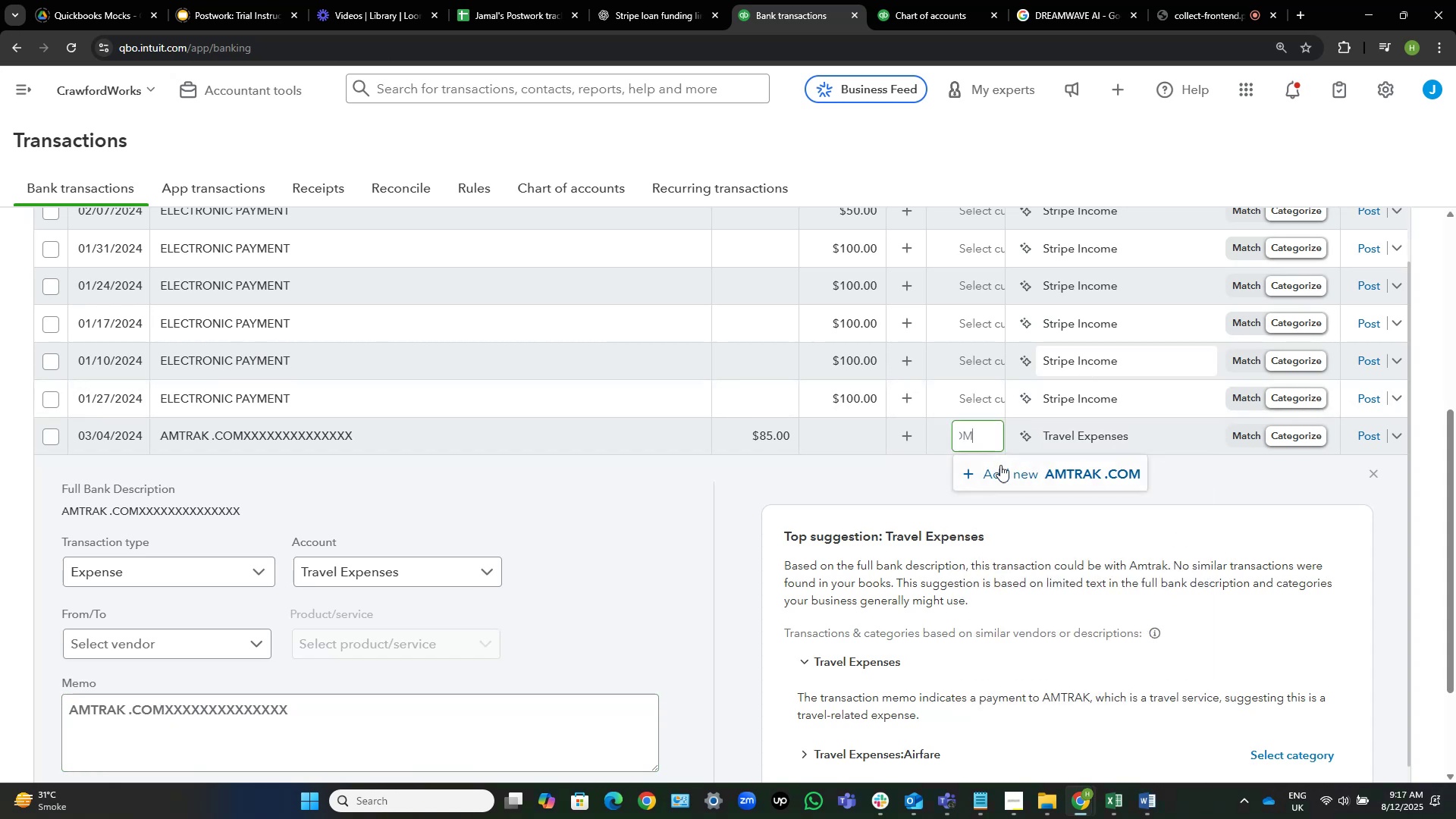 
left_click([1001, 466])
 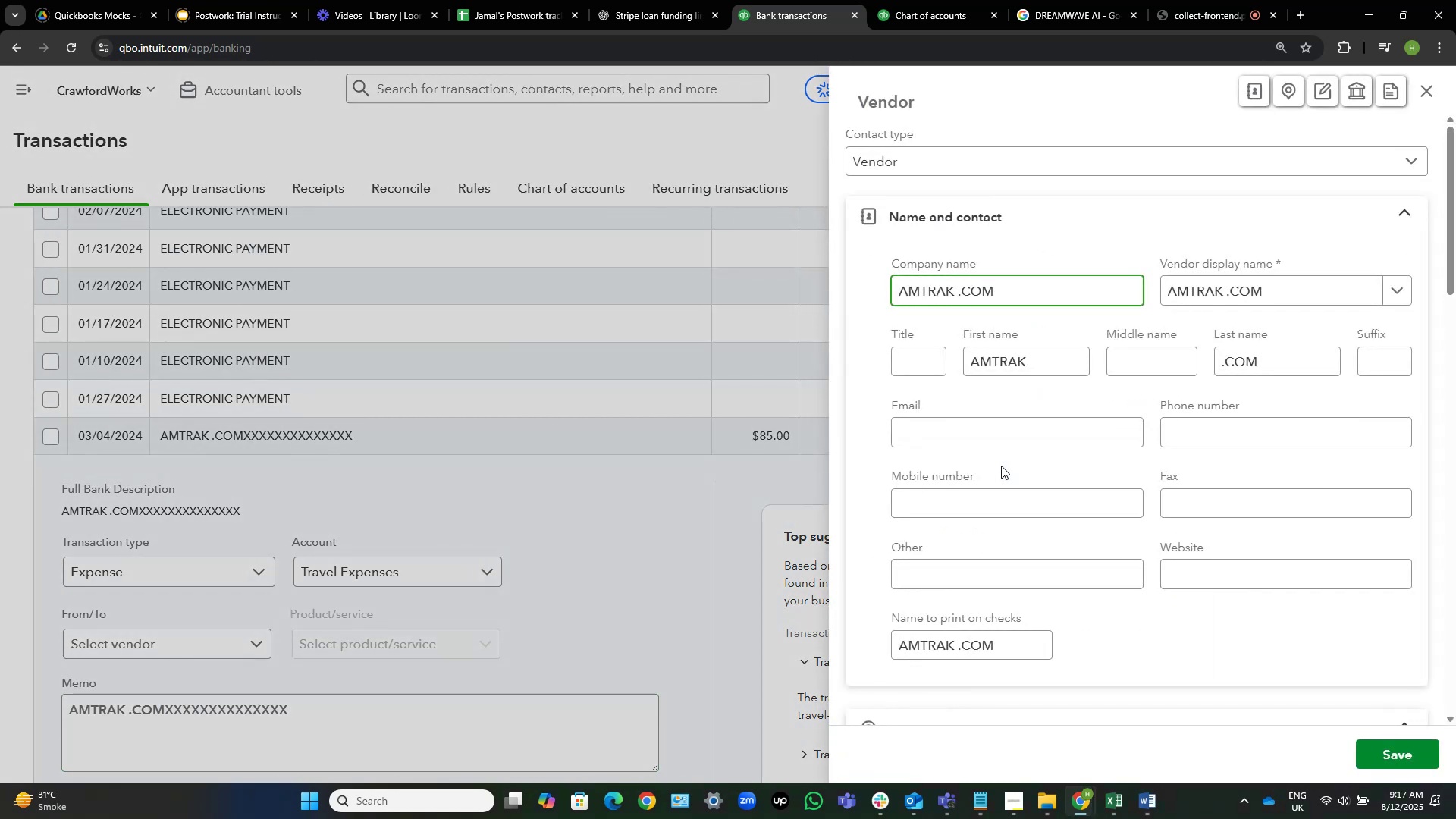 
hold_key(key=ArrowLeft, duration=0.38)
 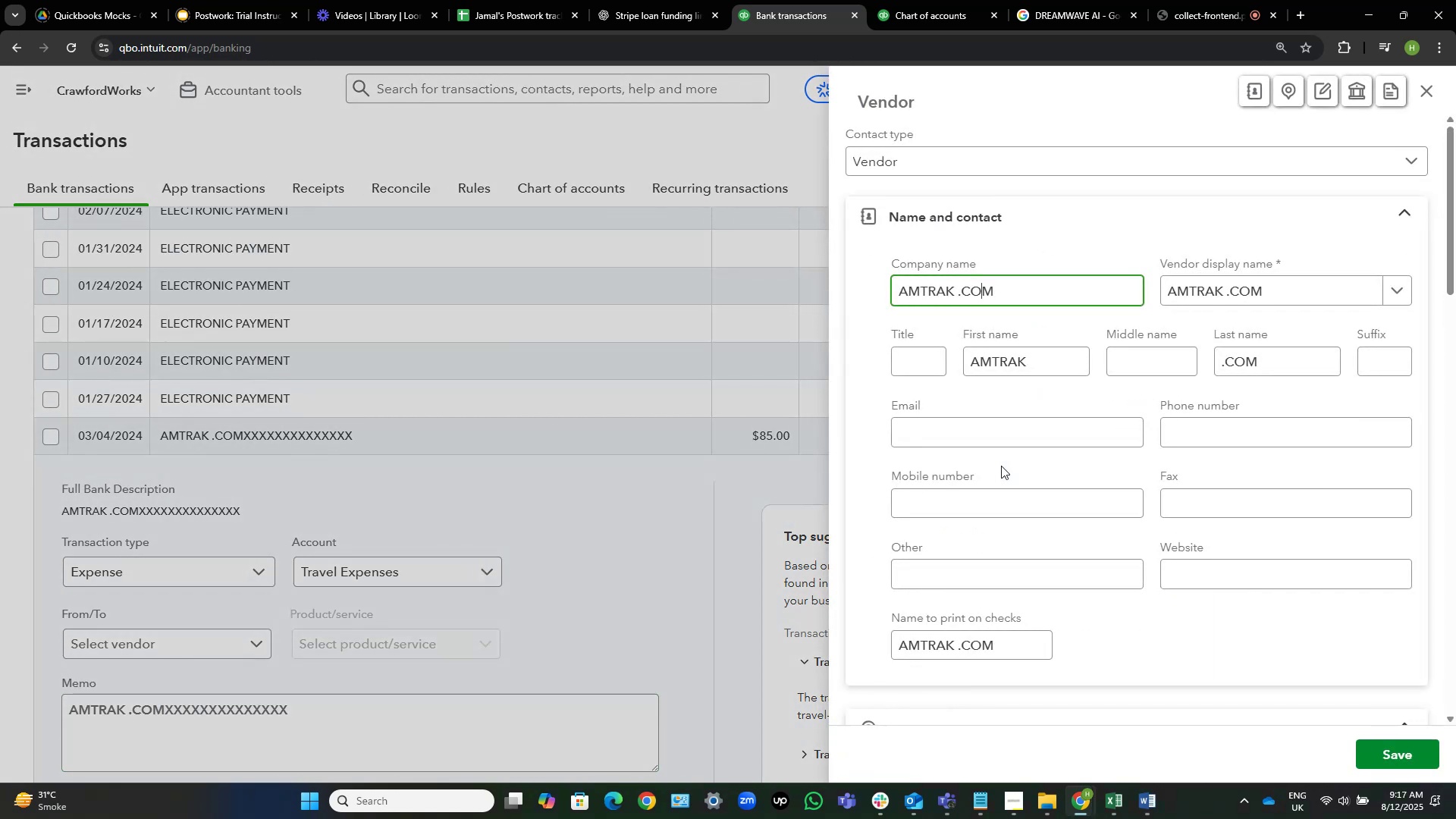 
key(ArrowLeft)
 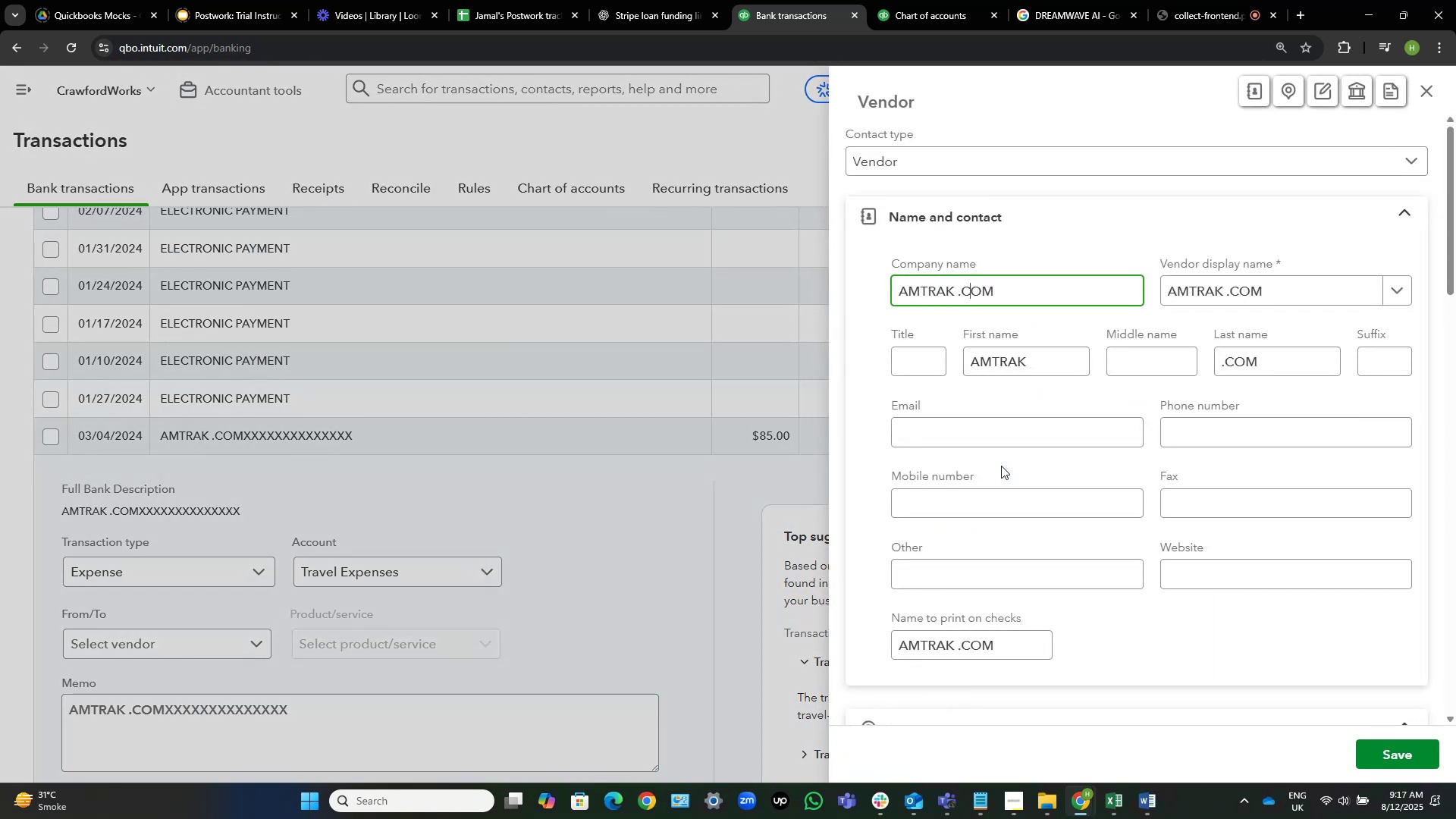 
key(ArrowLeft)
 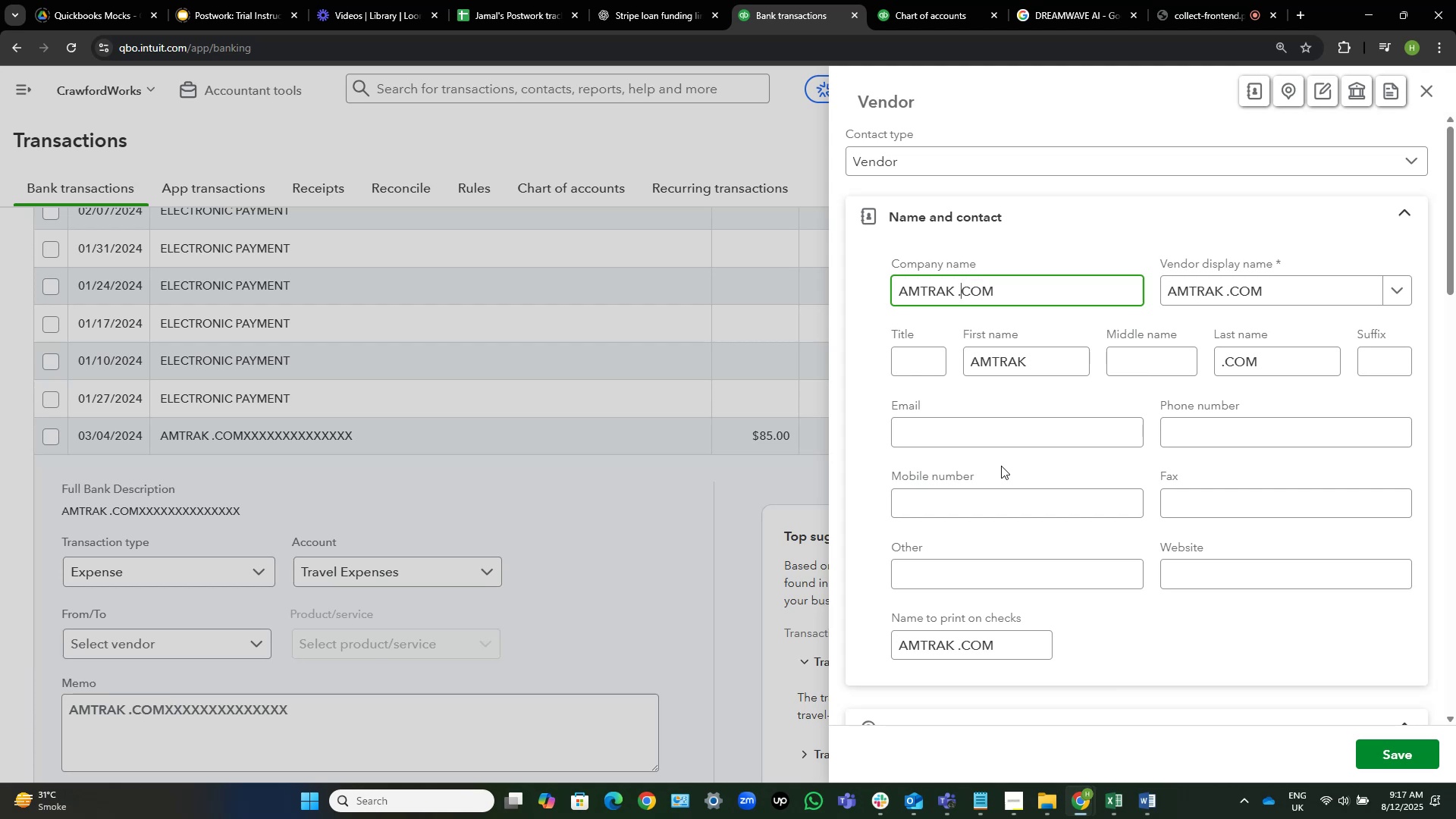 
key(ArrowLeft)
 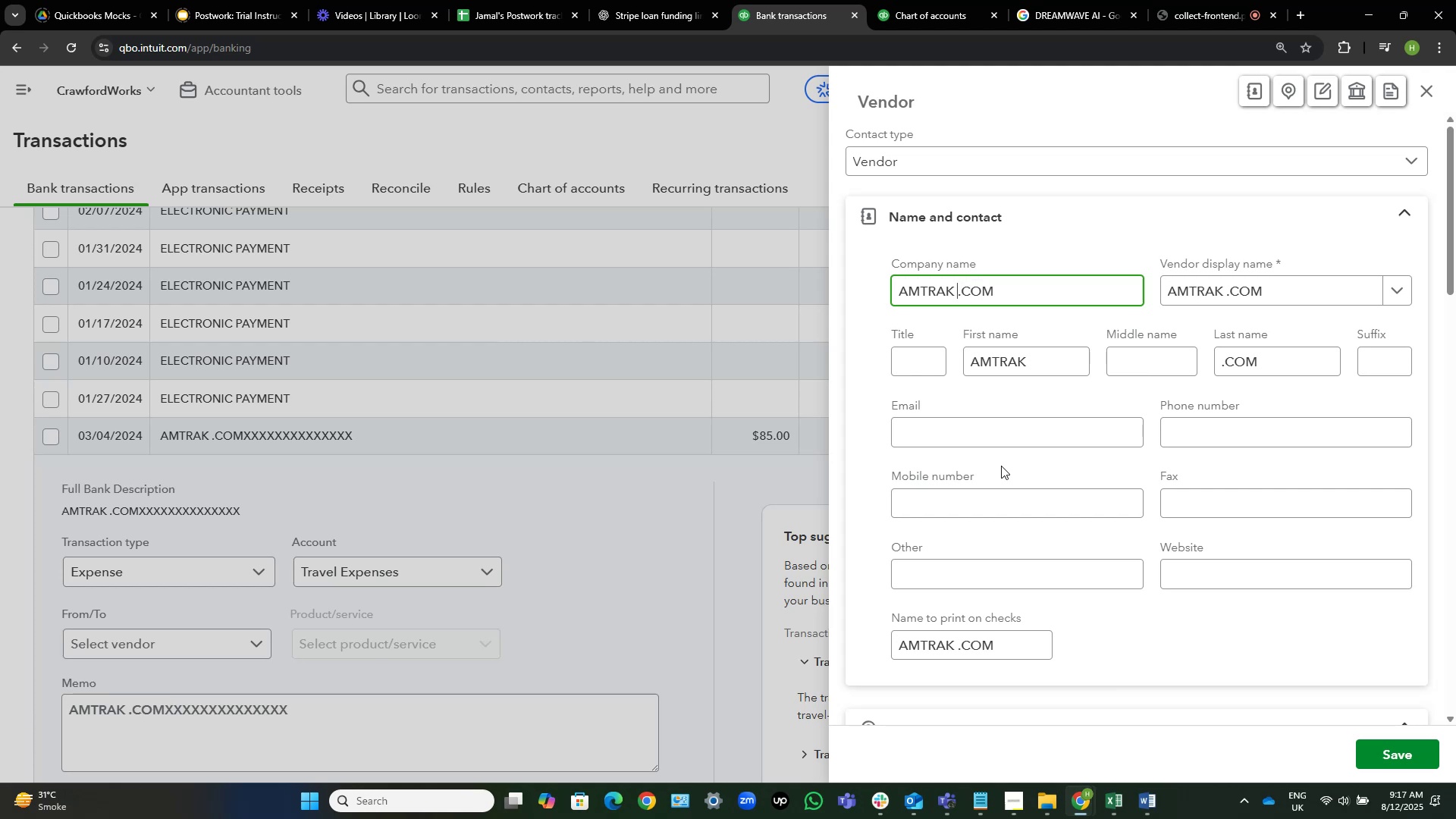 
key(ArrowLeft)
 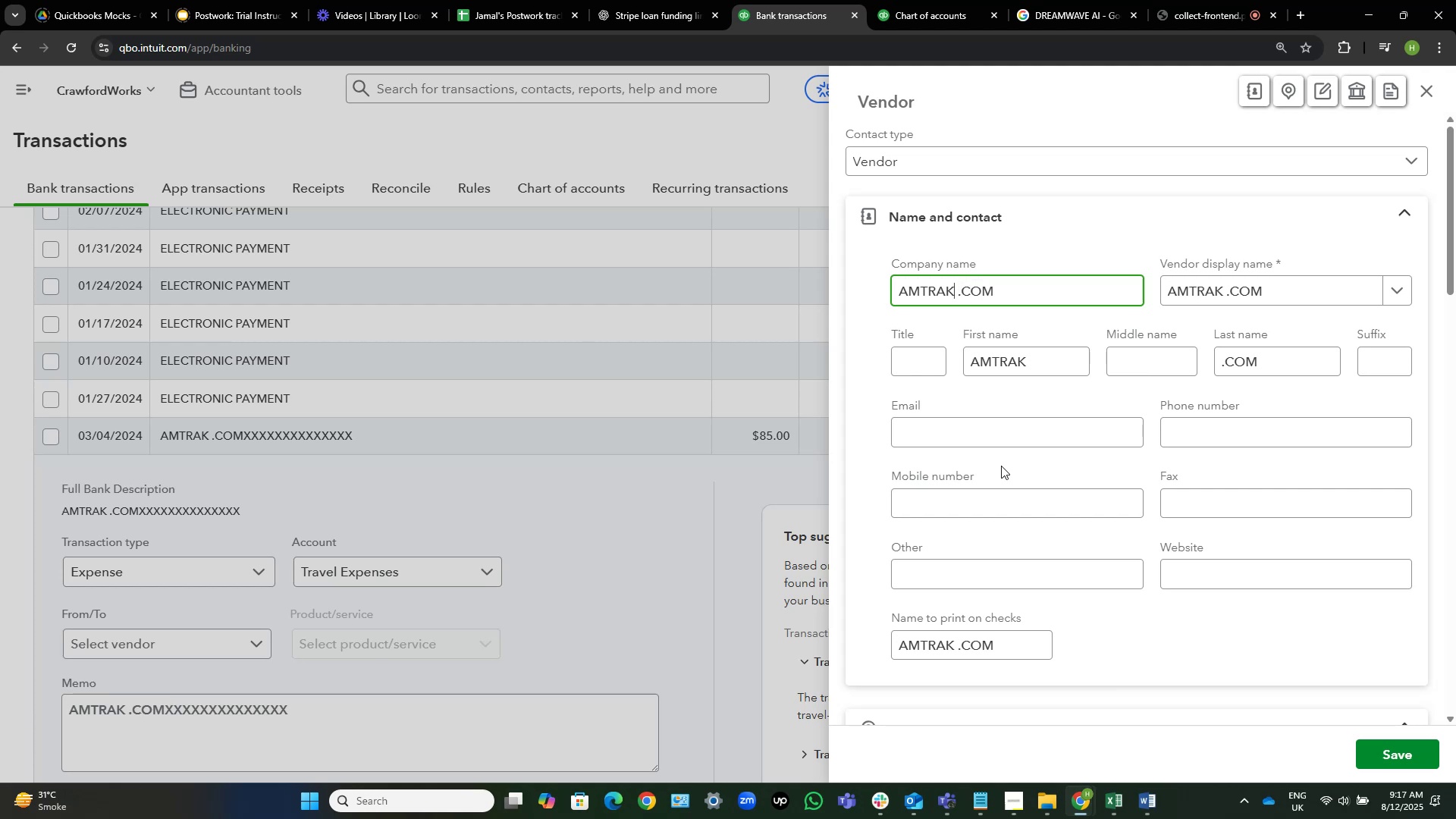 
key(ArrowRight)
 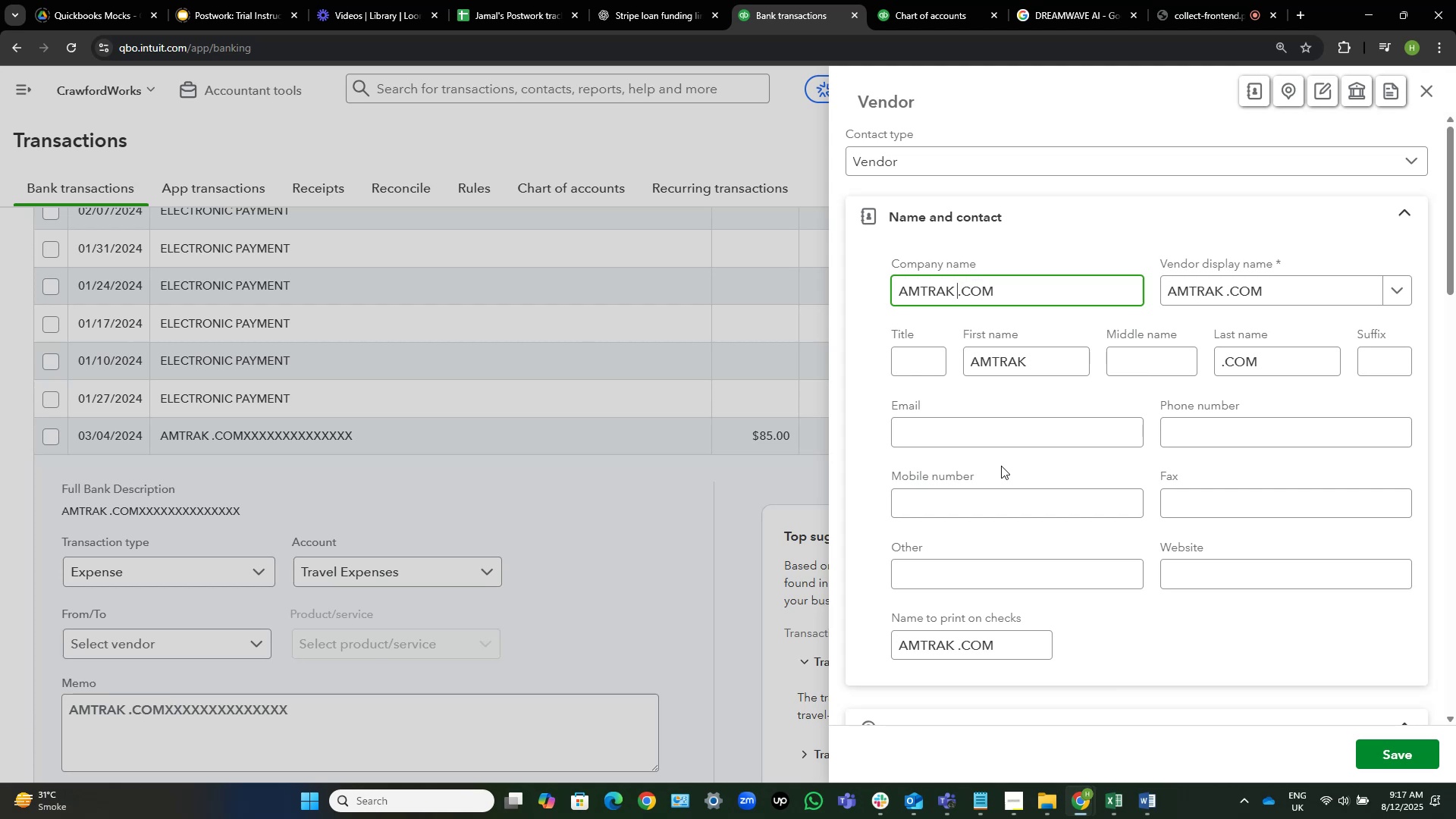 
key(Backspace)
 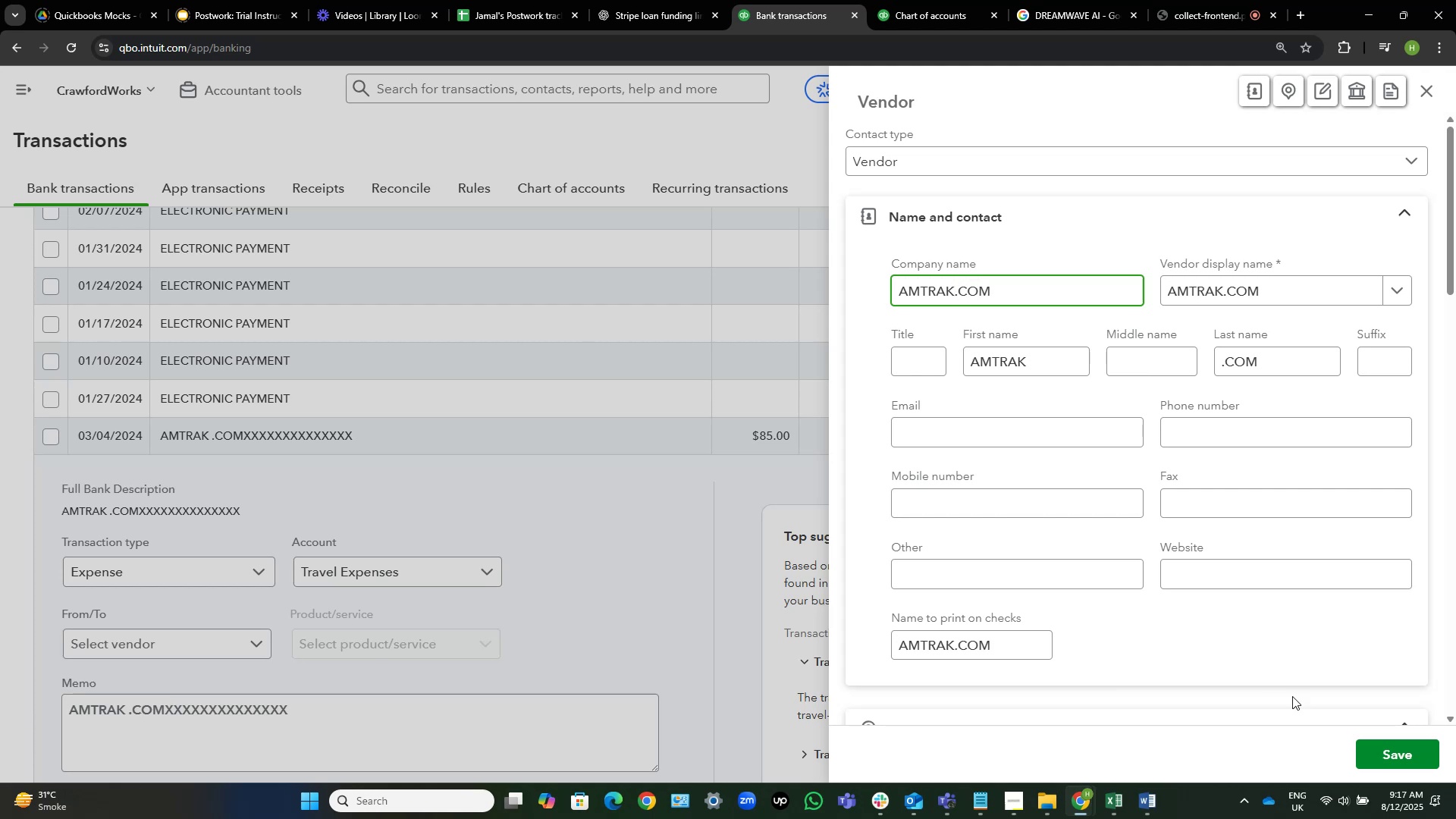 
key(Home)
 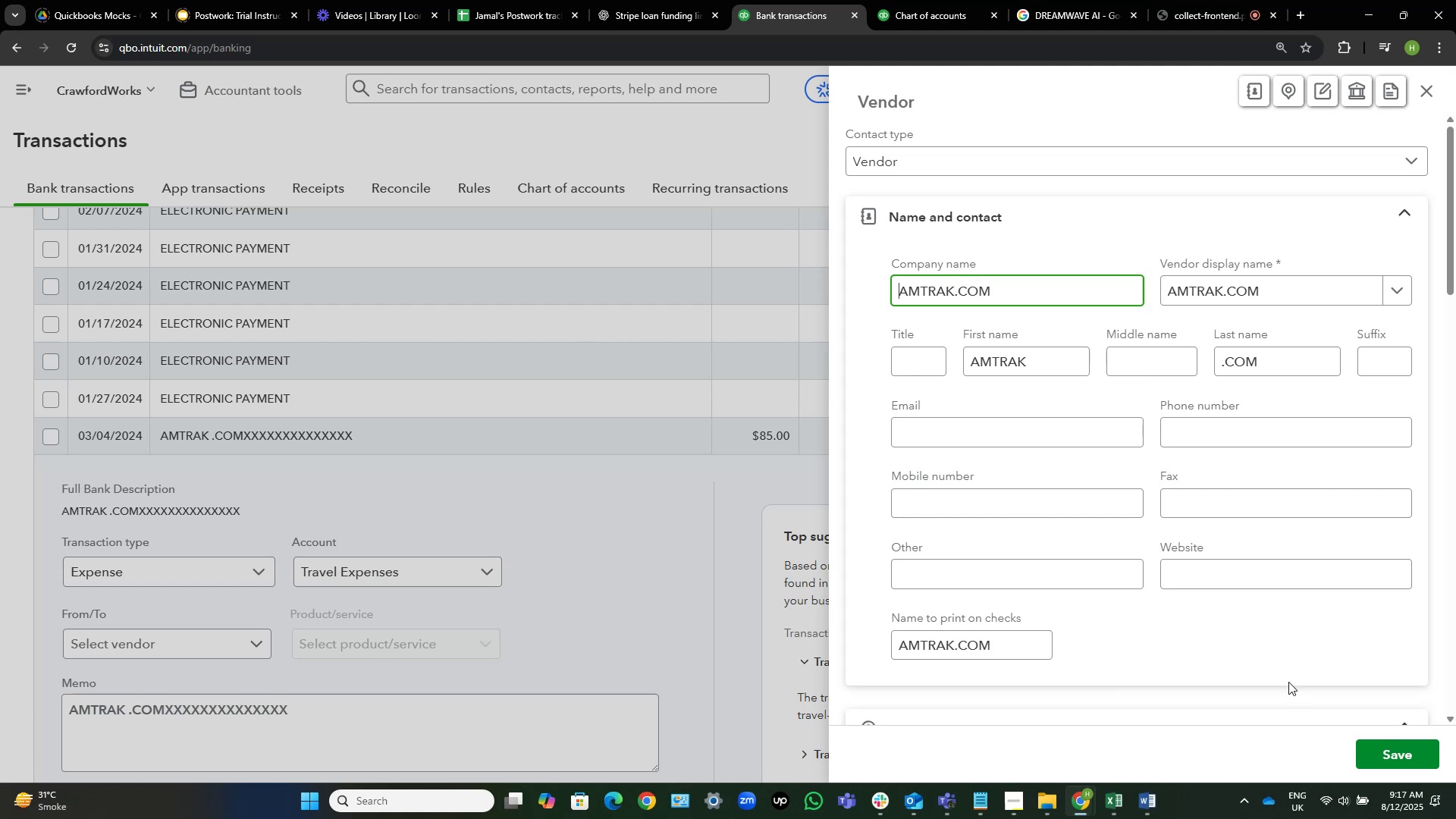 
key(Backspace)
 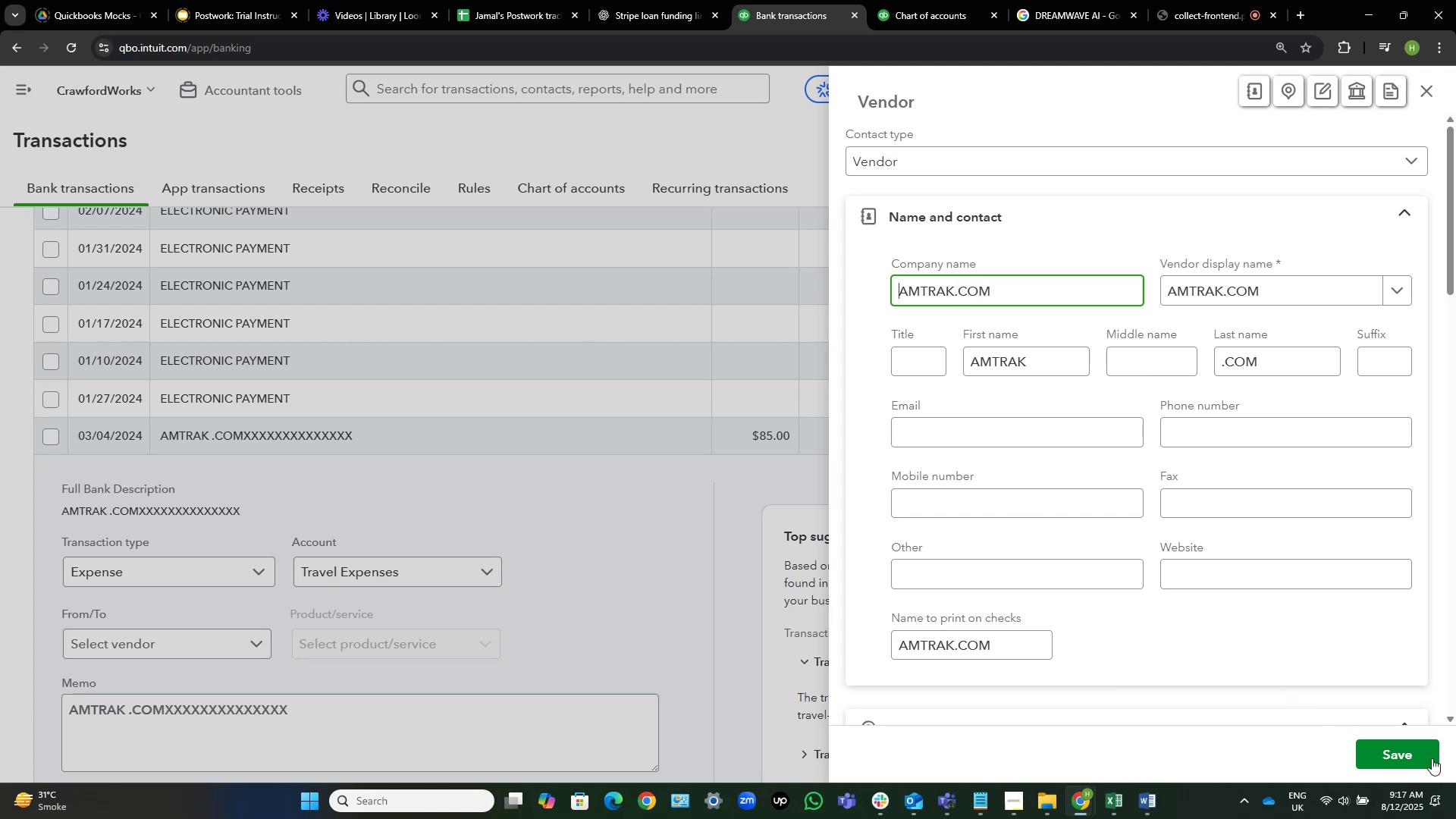 
left_click([1385, 751])
 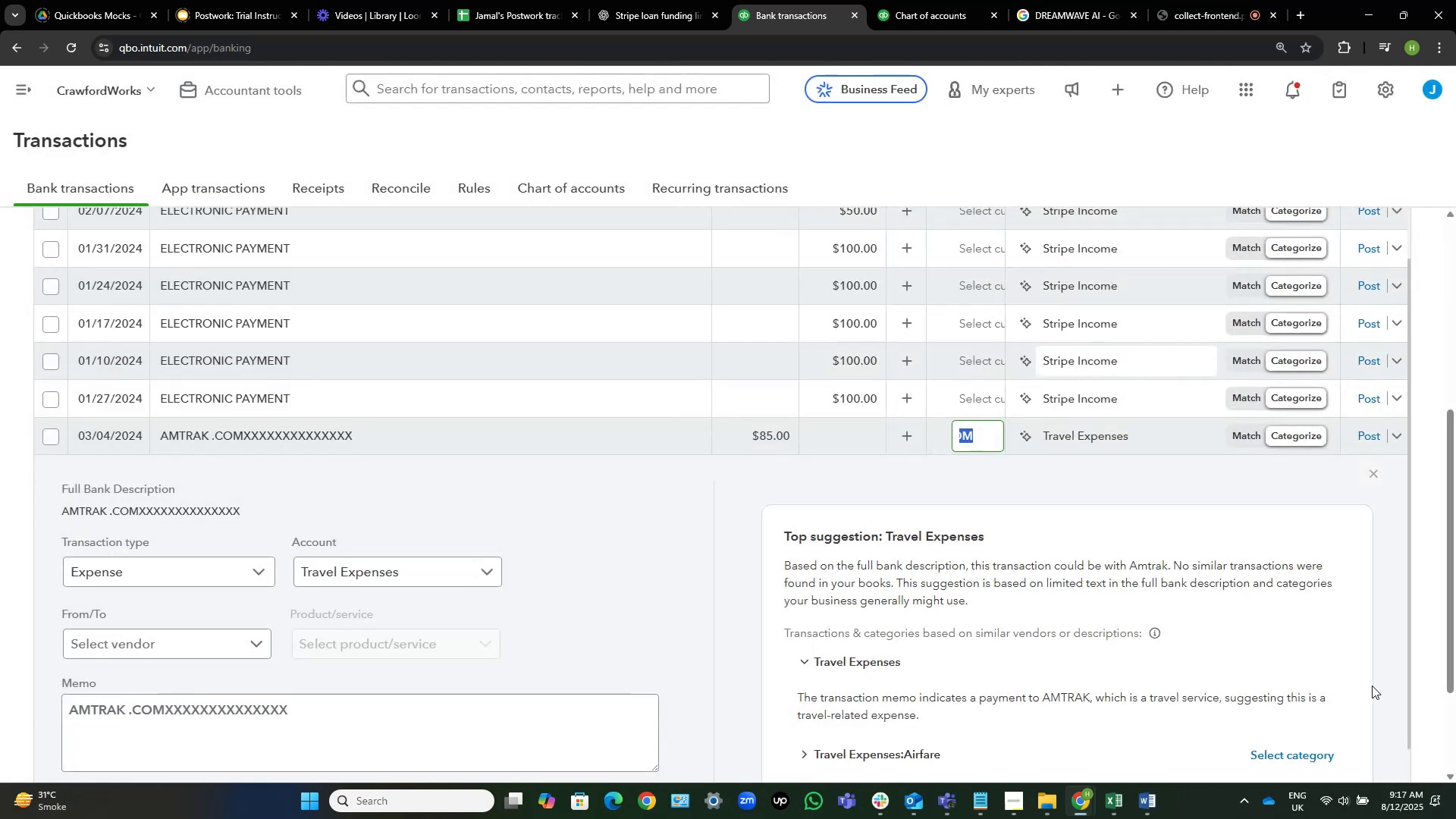 
left_click([1131, 438])
 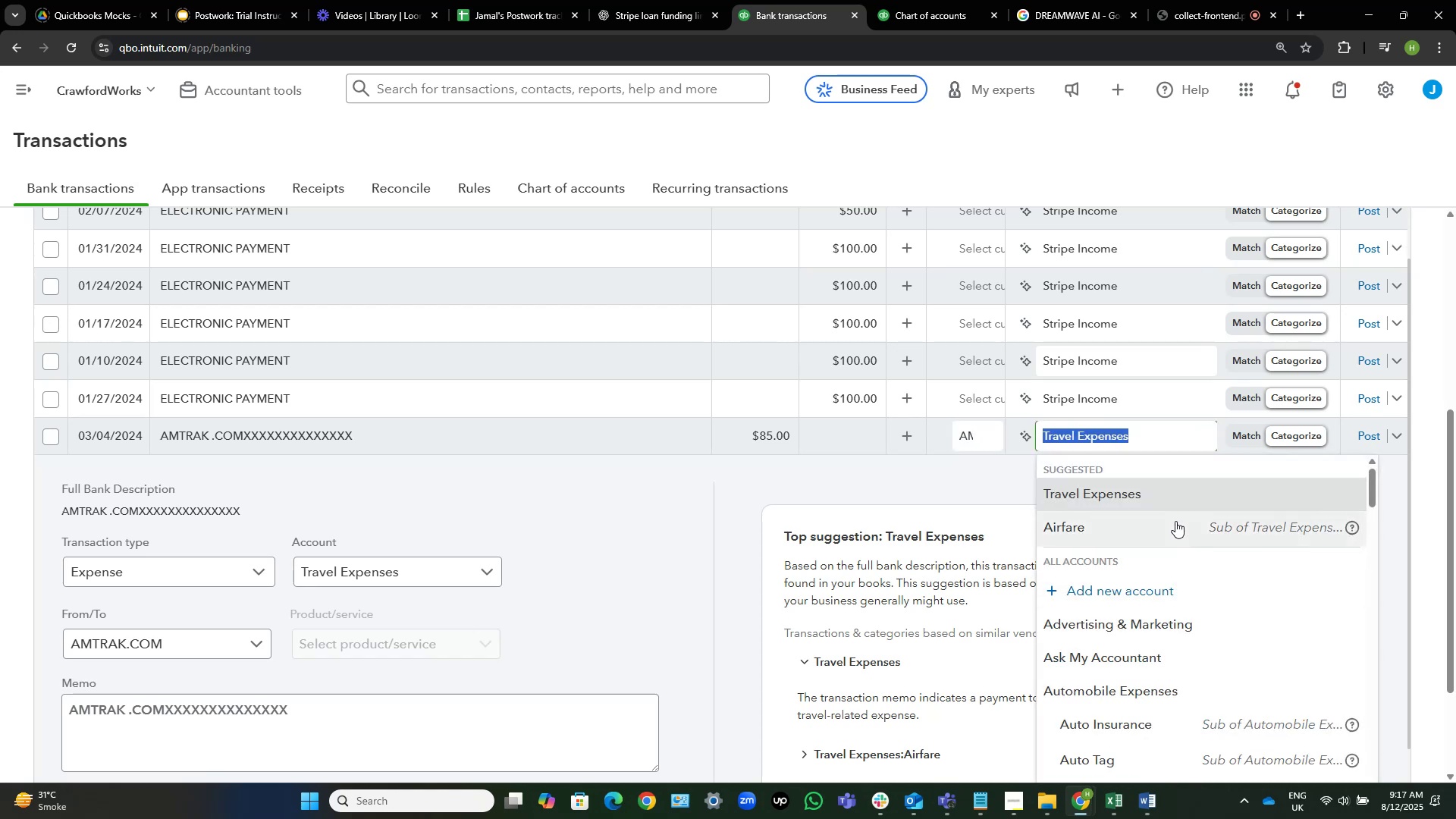 
left_click([1169, 523])
 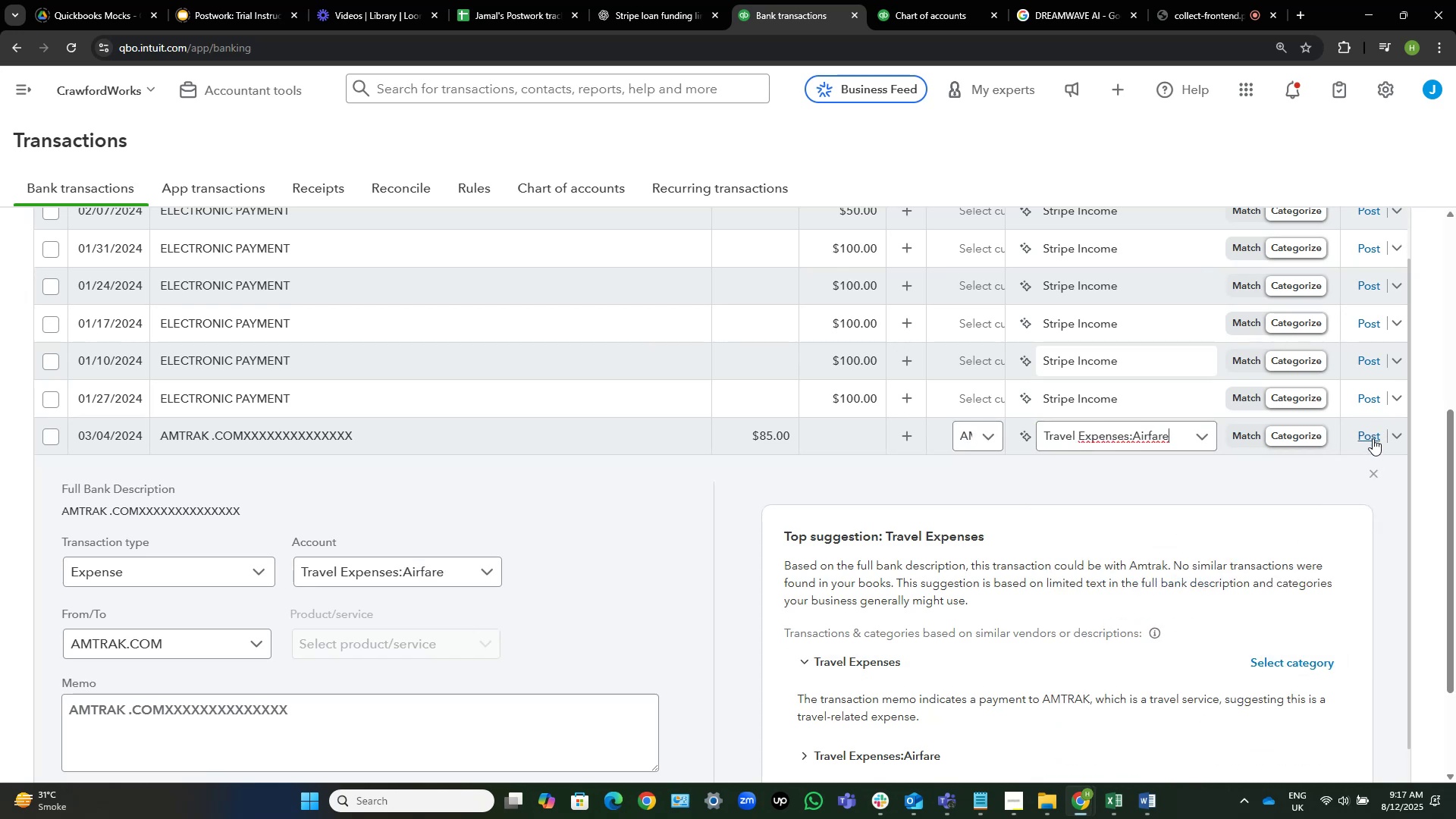 
left_click([1371, 436])
 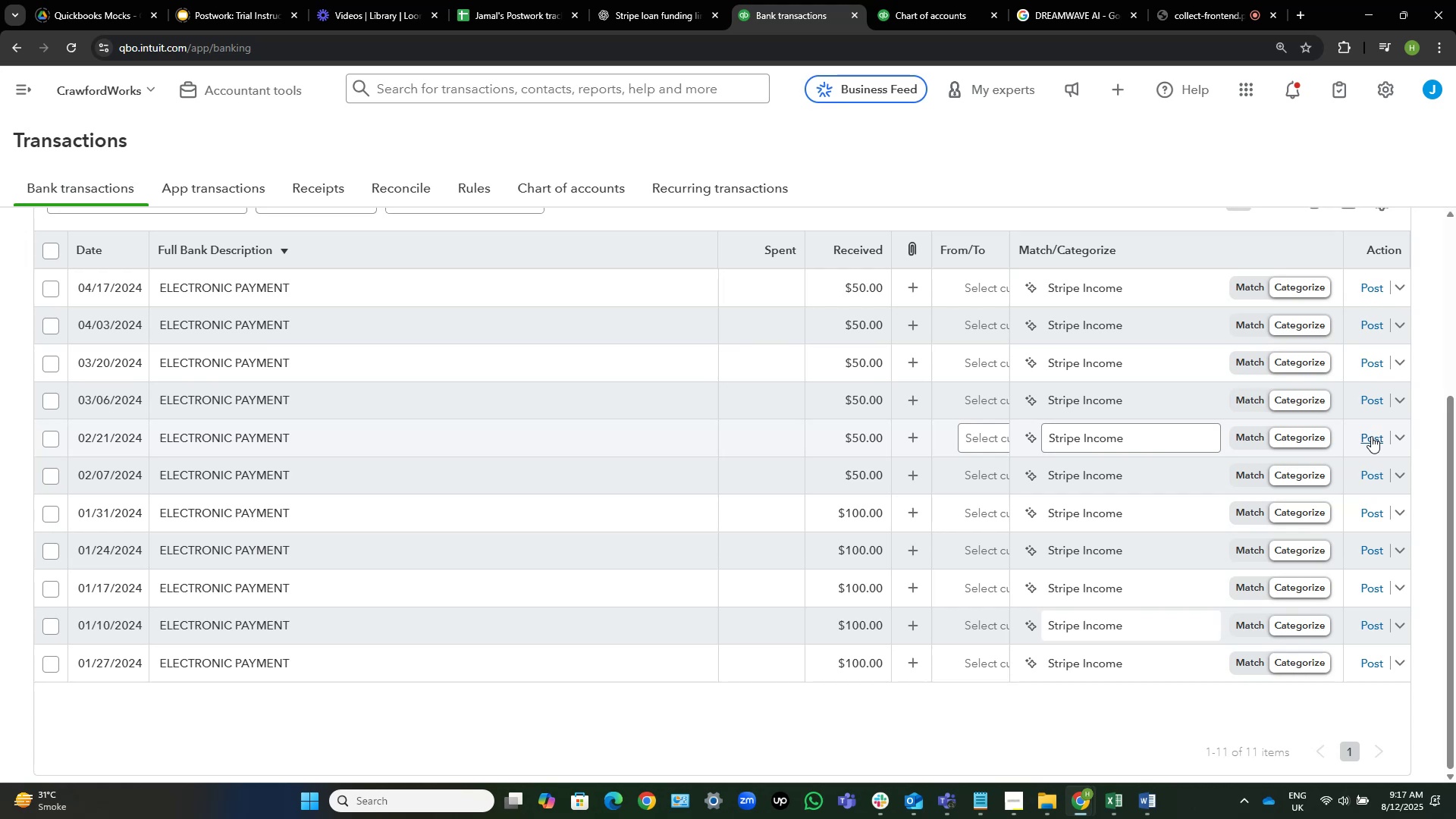 
wait(24.34)
 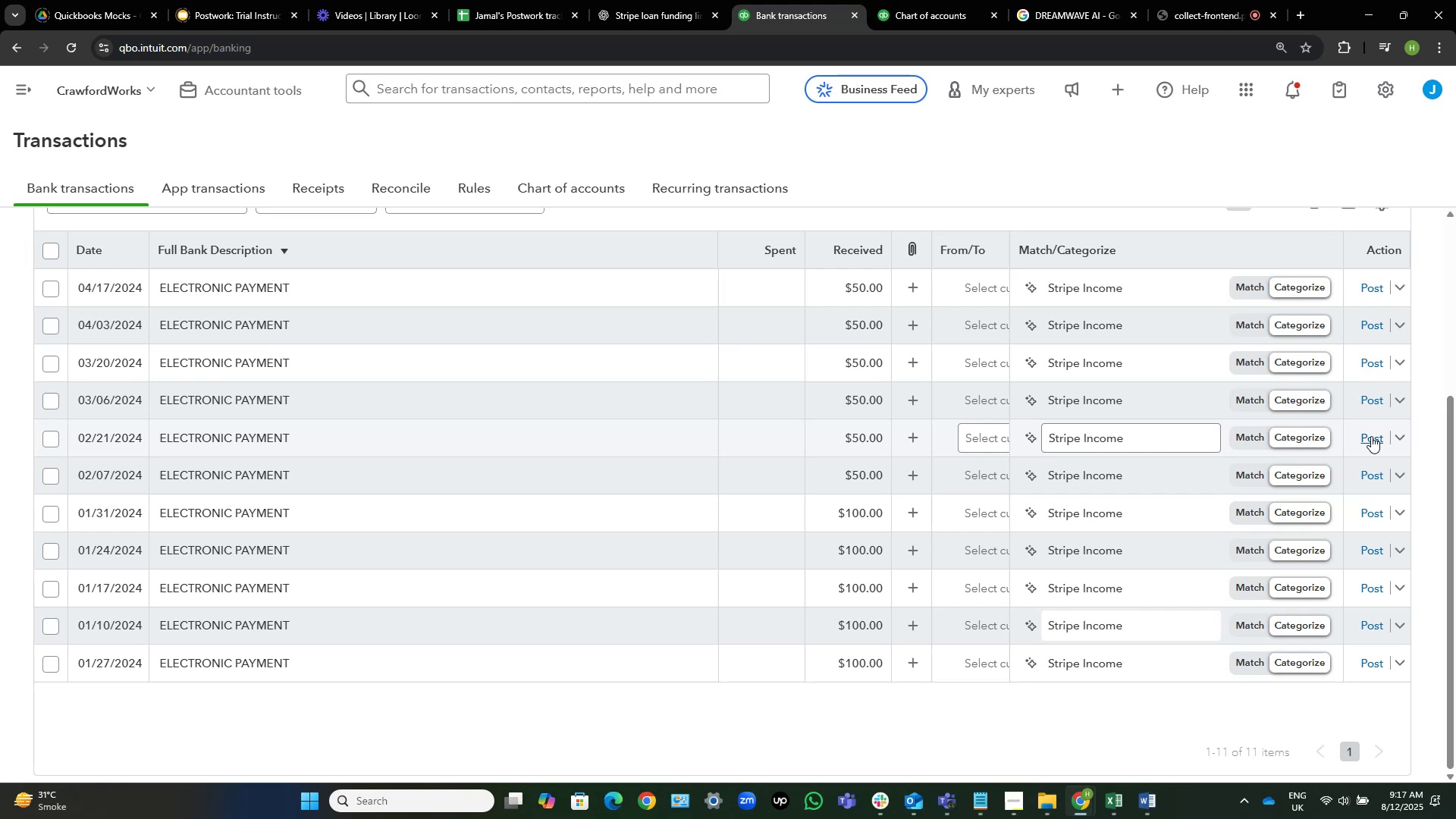 
left_click([406, 290])
 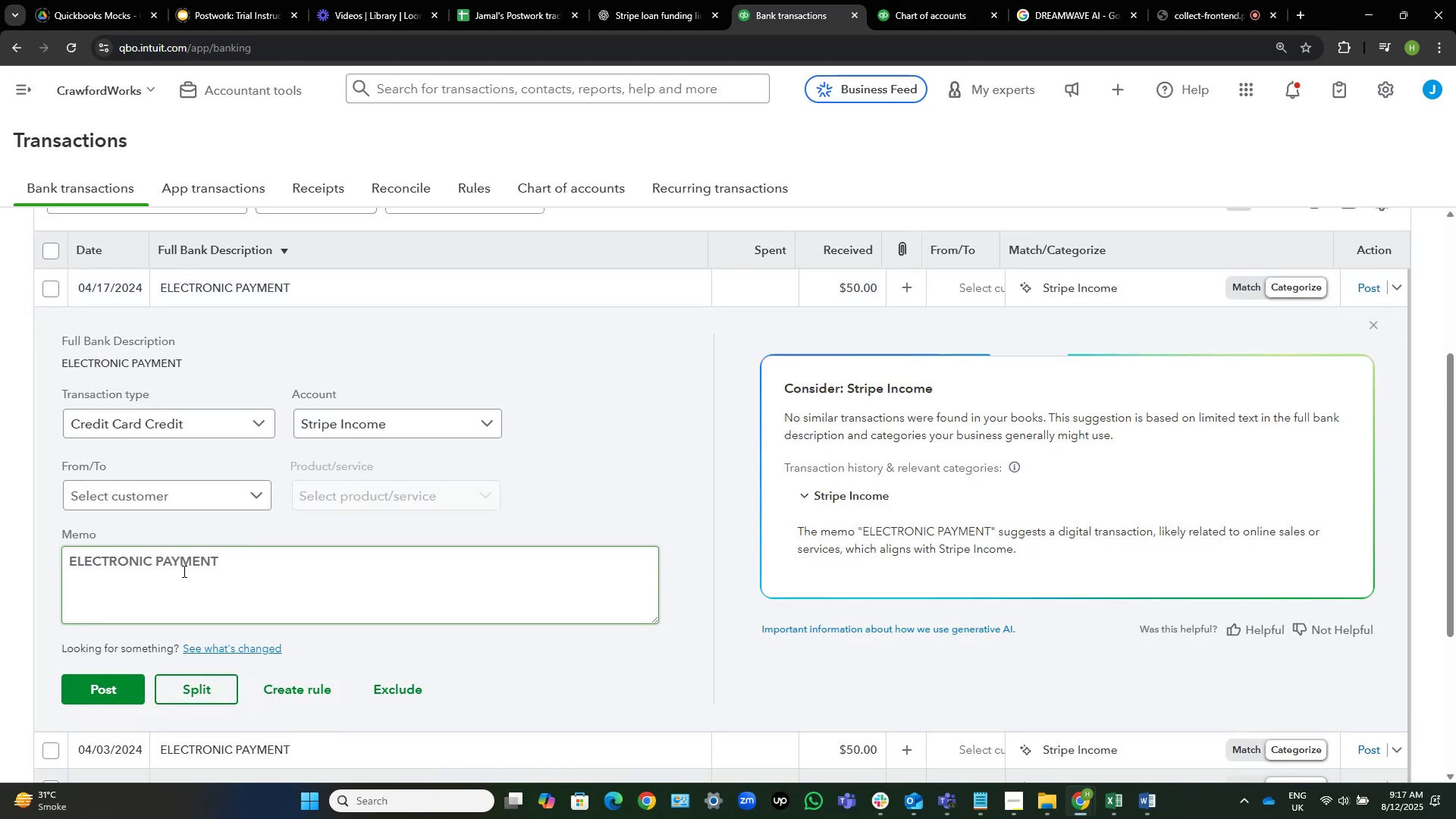 
left_click_drag(start_coordinate=[227, 561], to_coordinate=[35, 566])
 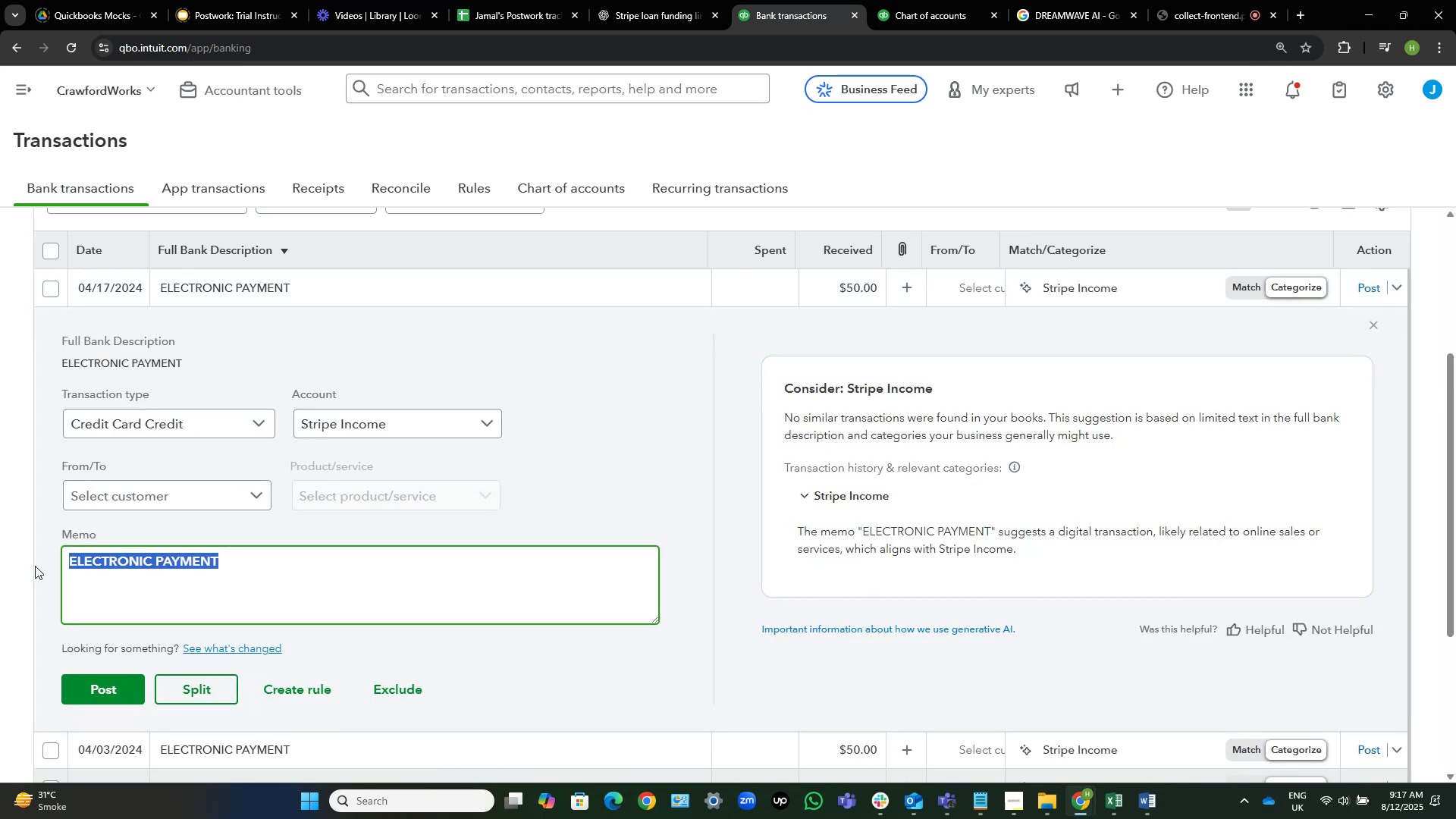 
key(Control+C)
 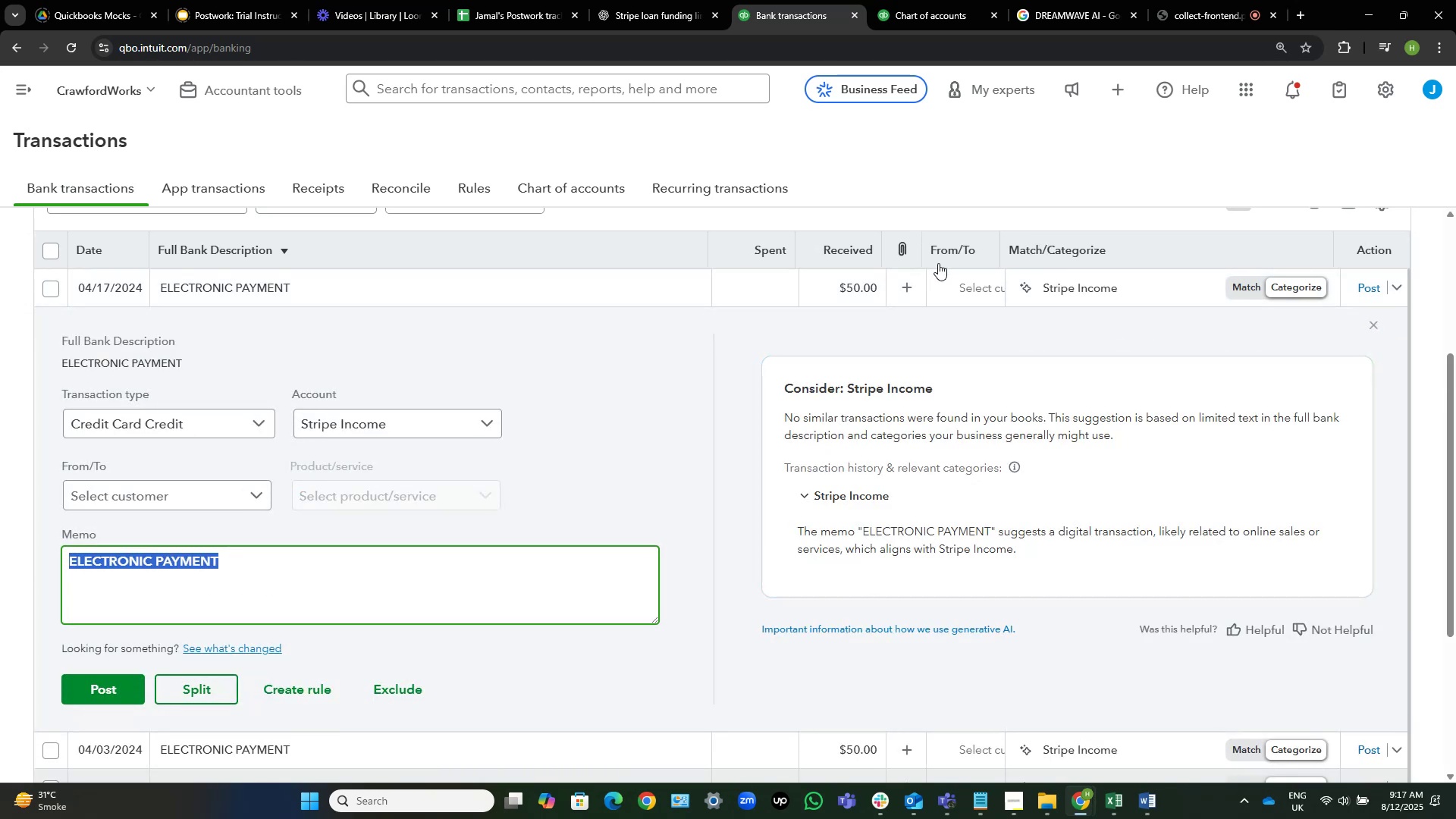 
left_click([968, 278])
 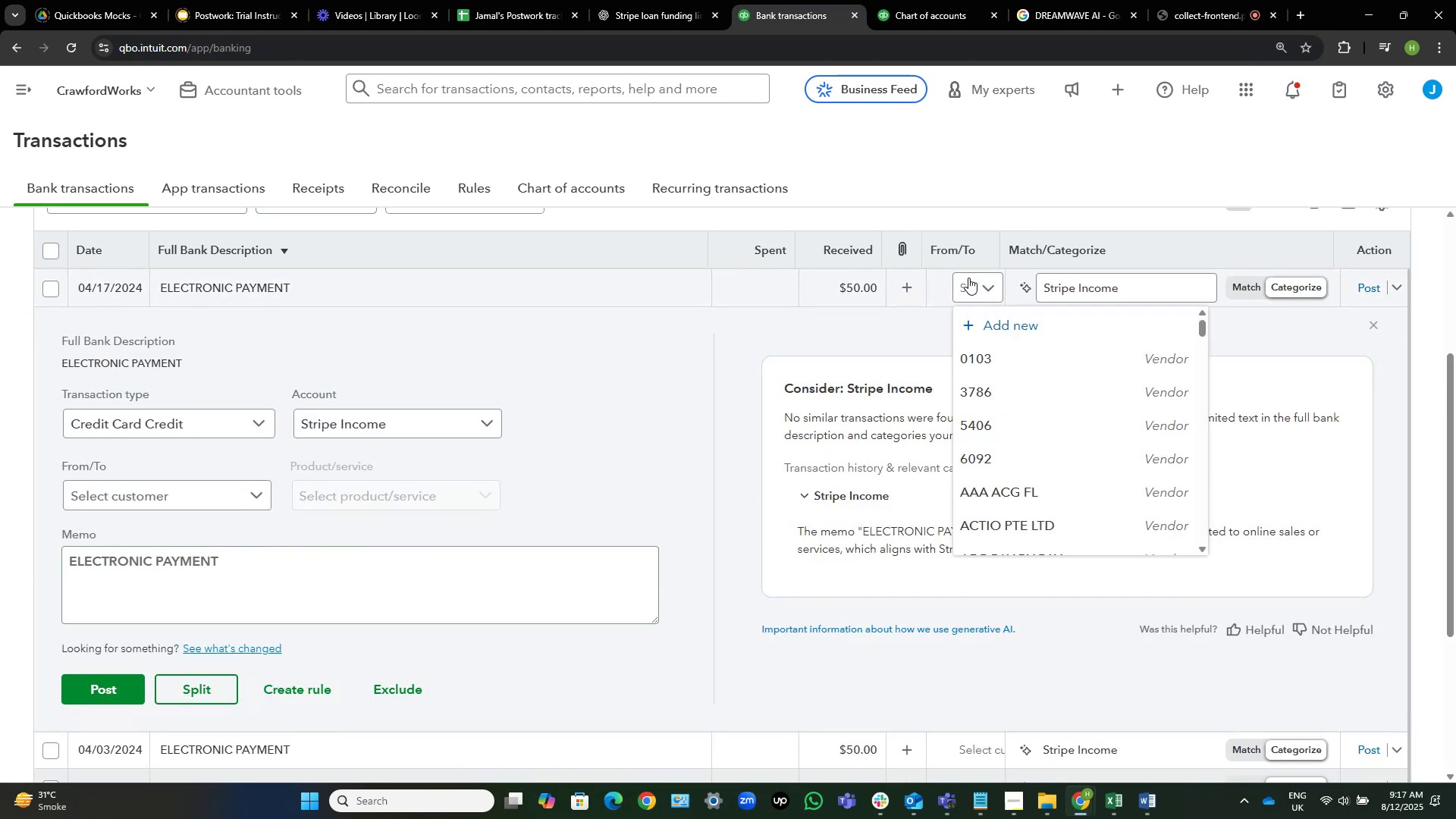 
key(Control+V)
 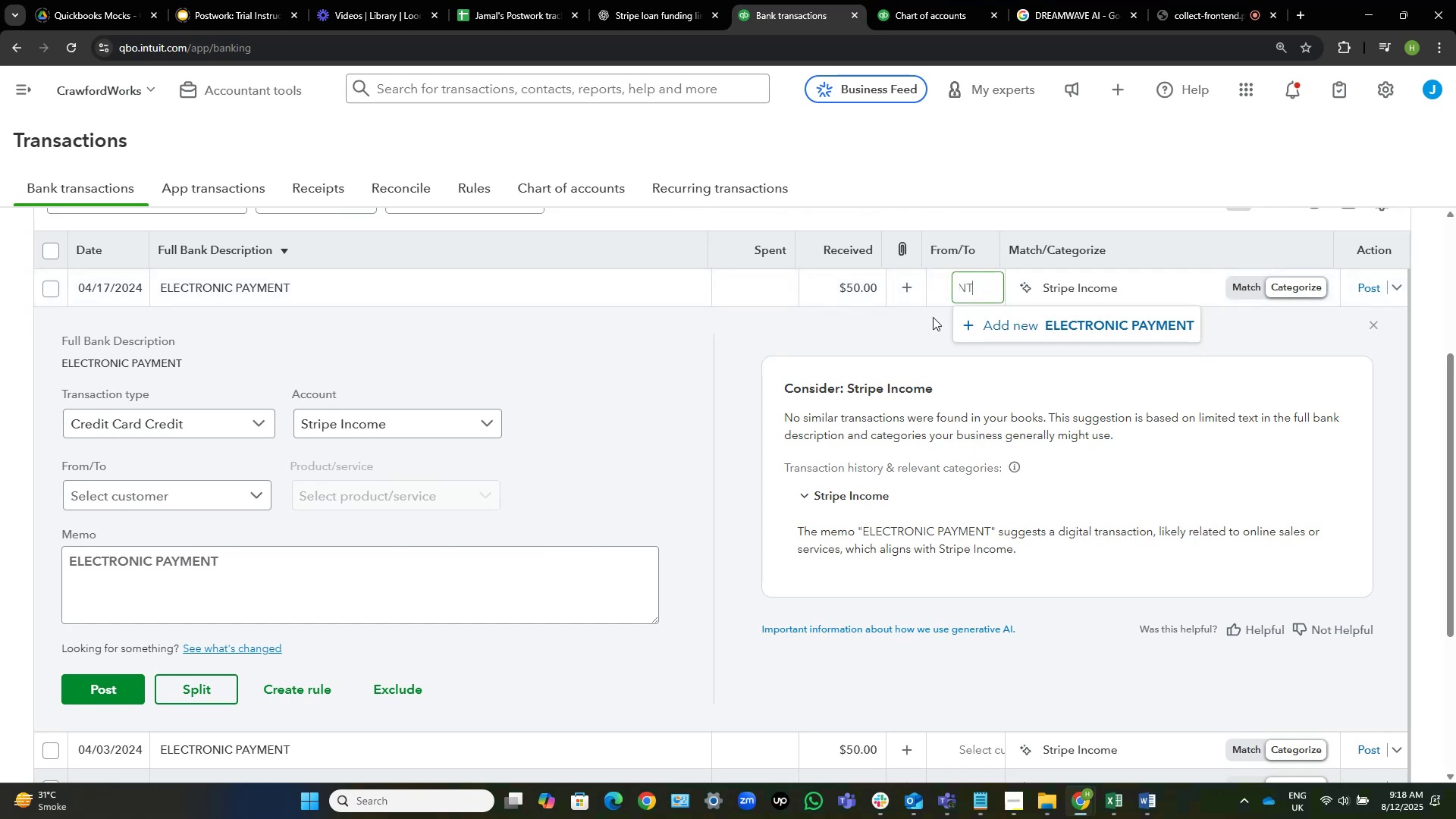 
left_click([998, 330])
 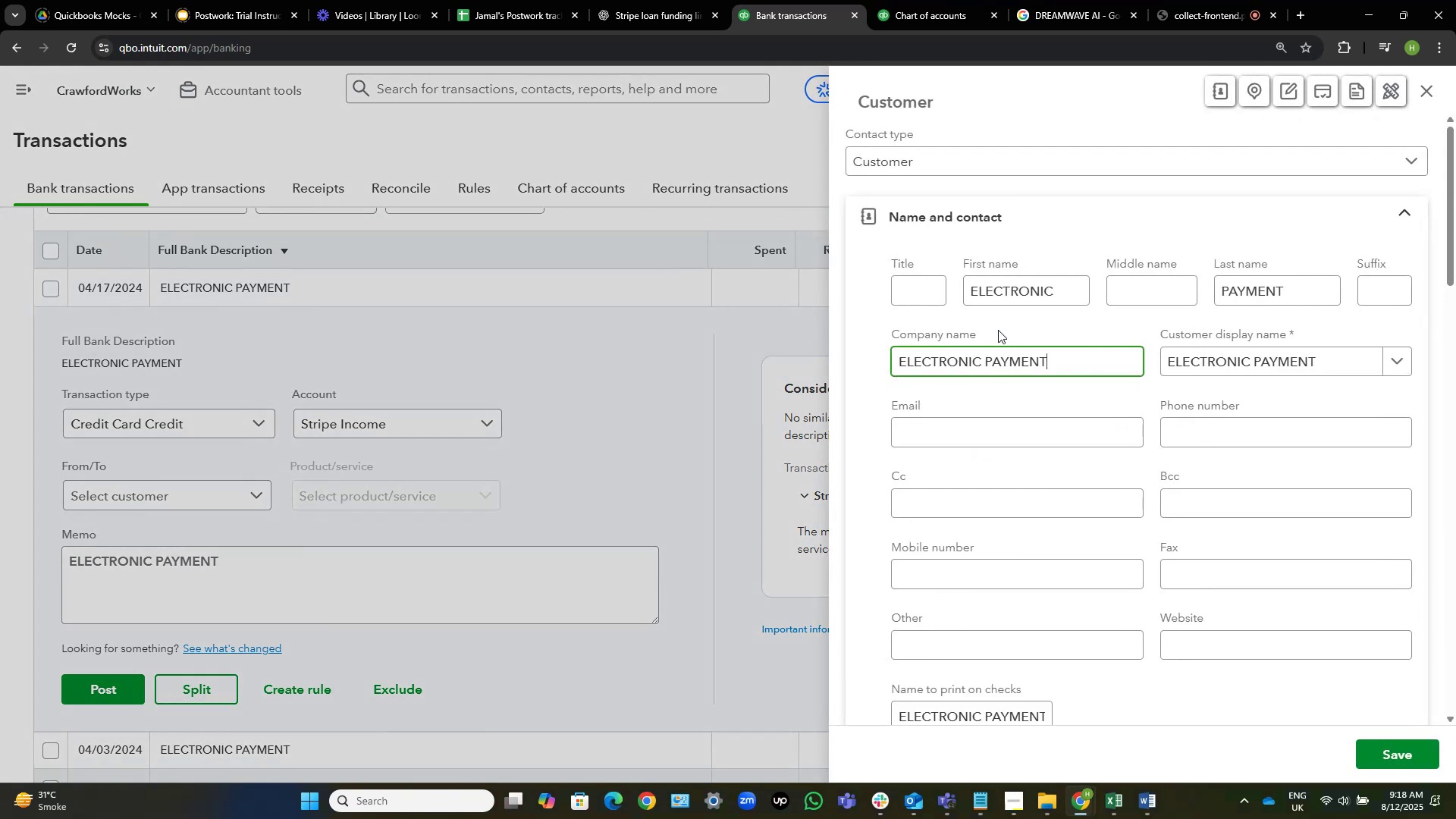 
hold_key(key=ArrowRight, duration=0.38)
 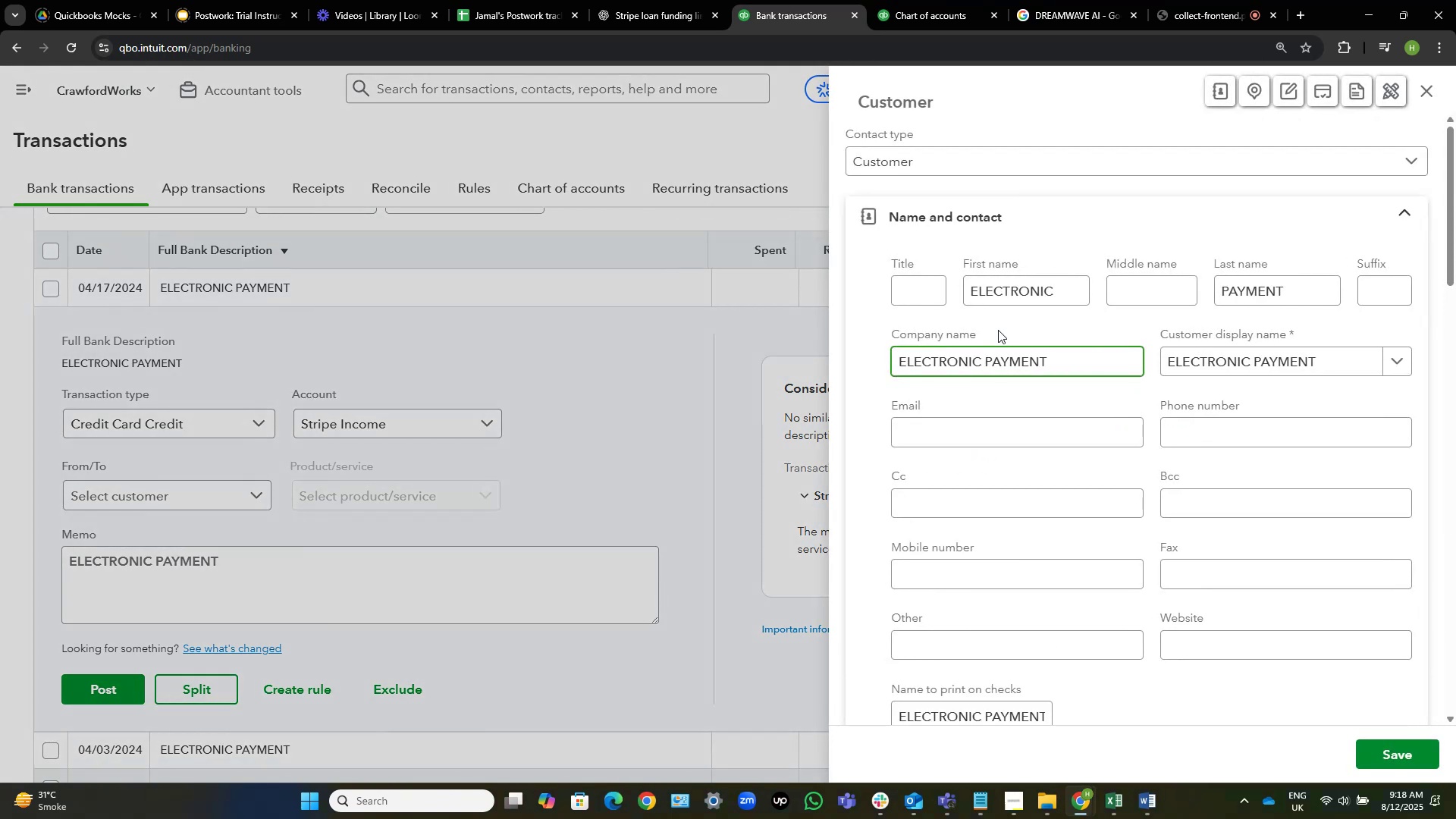 
key(Control+ArrowLeft)
 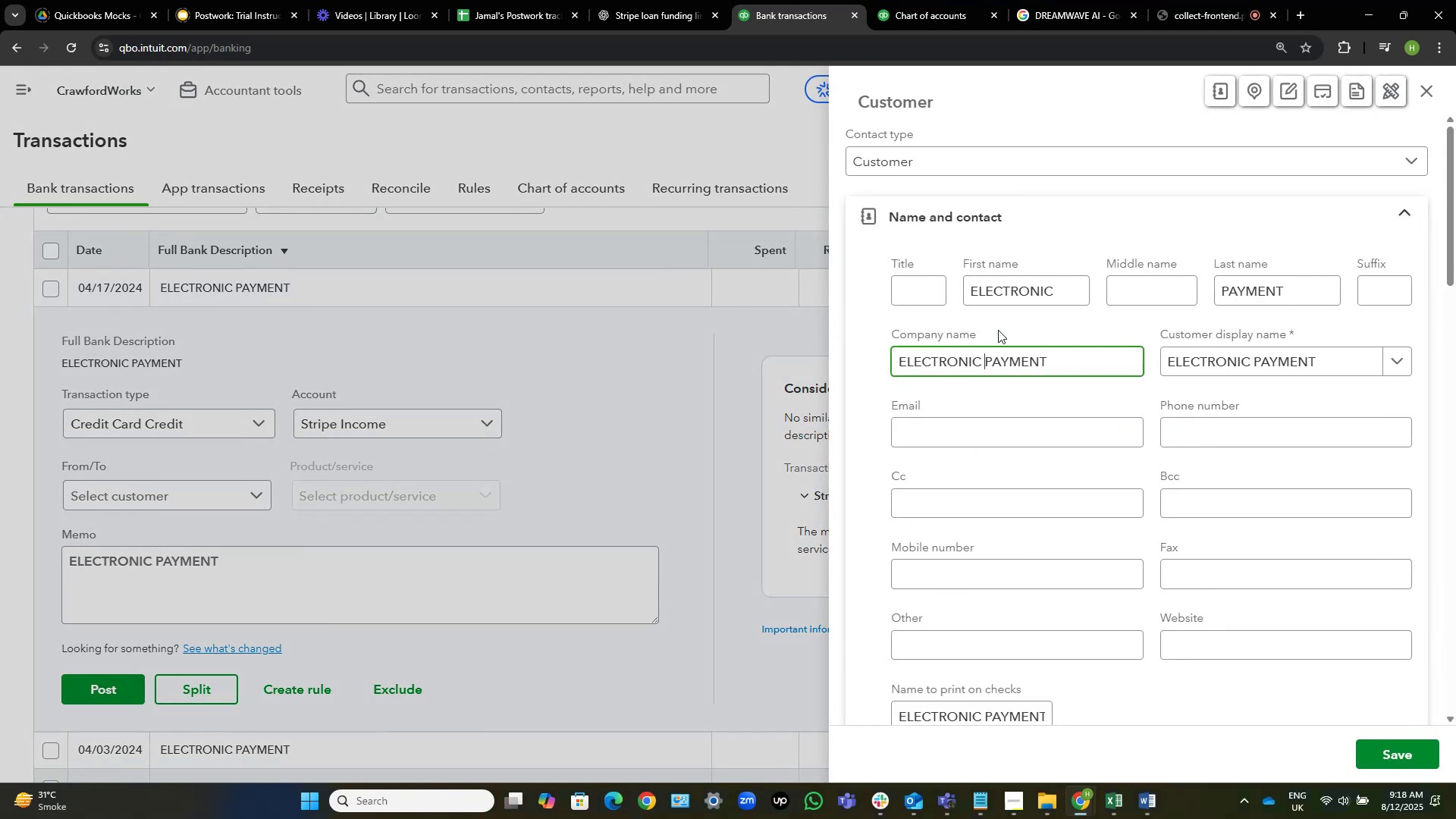 
key(ArrowLeft)
 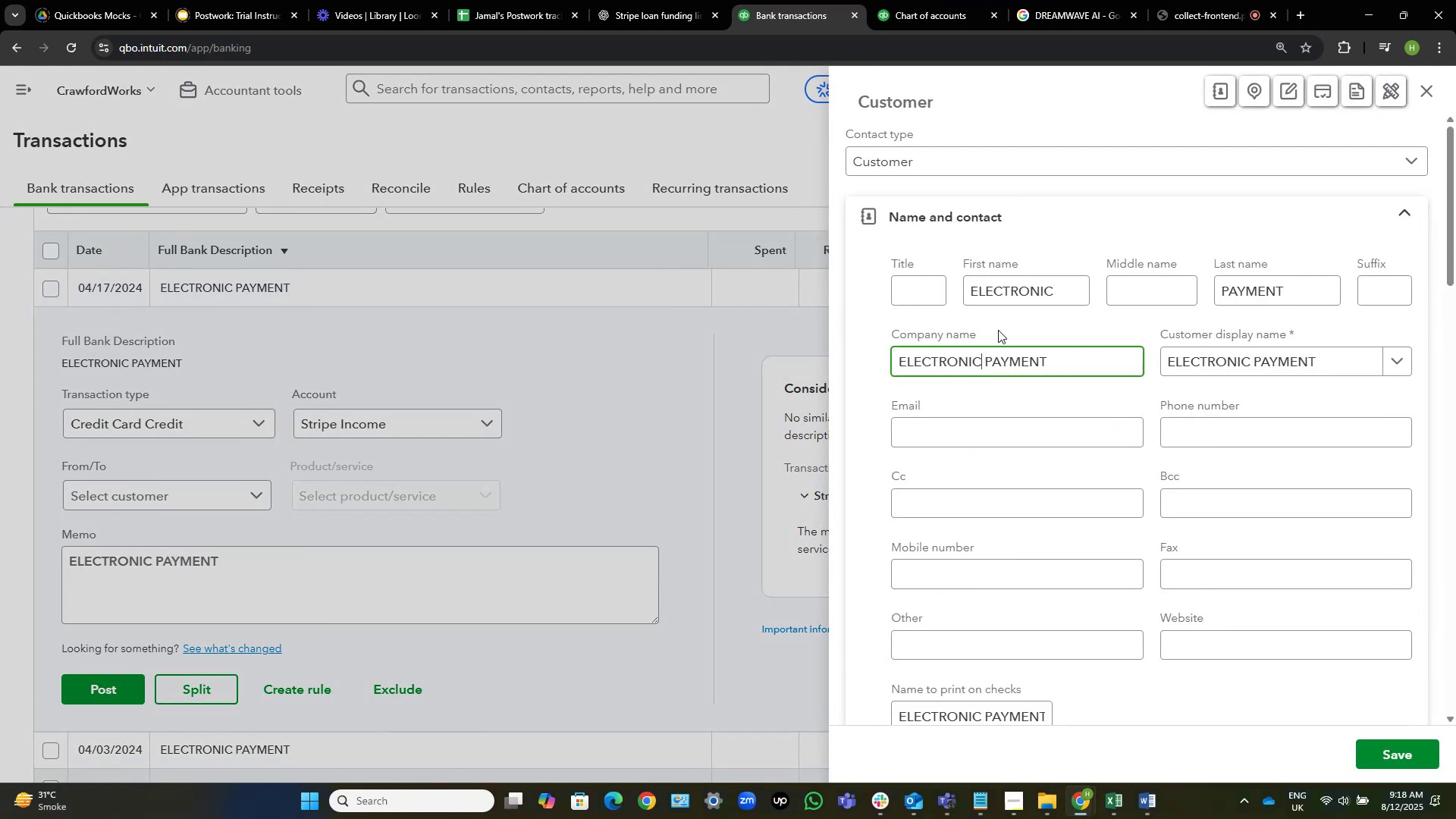 
key(ArrowRight)
 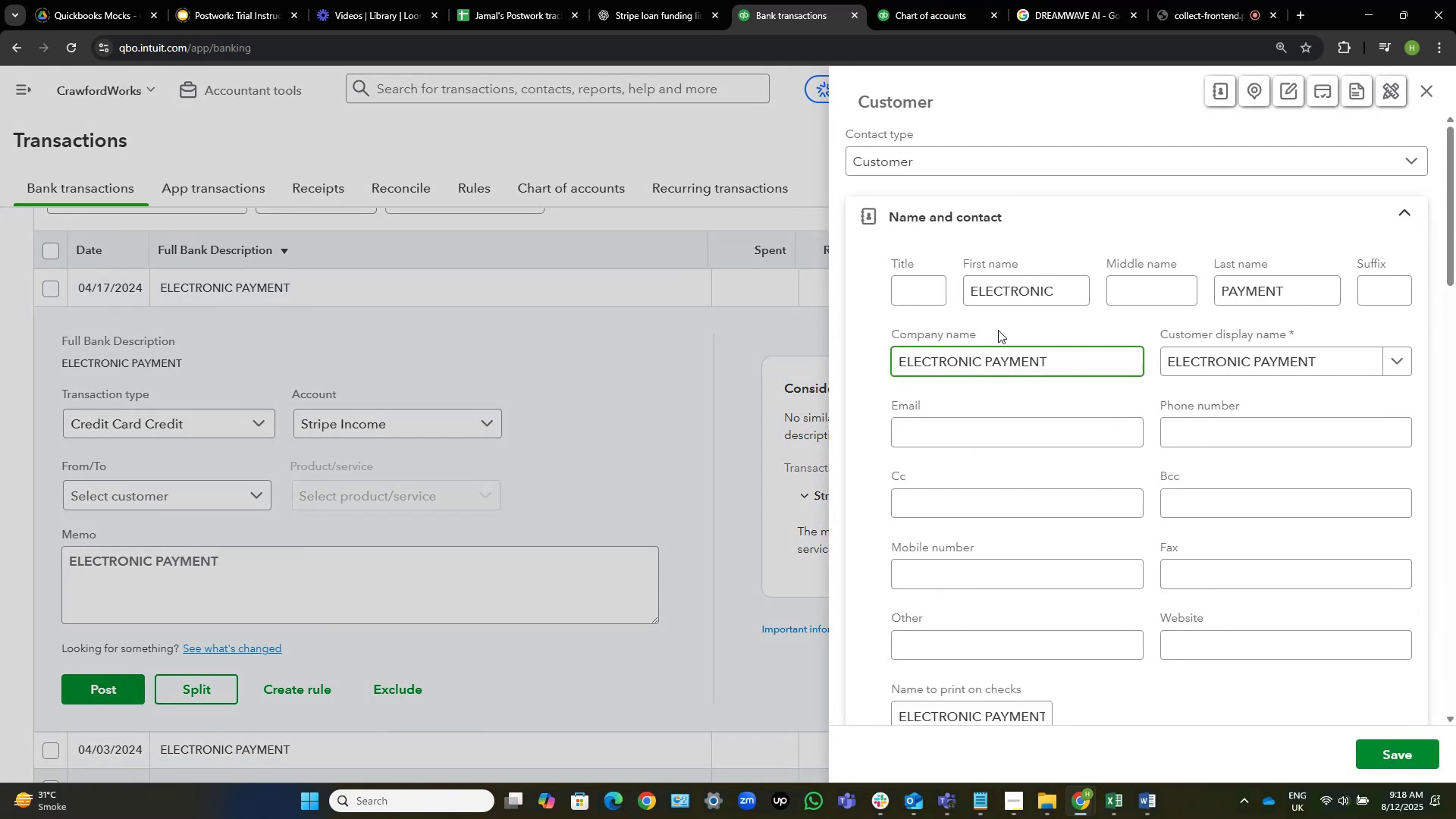 
key(ArrowLeft)
 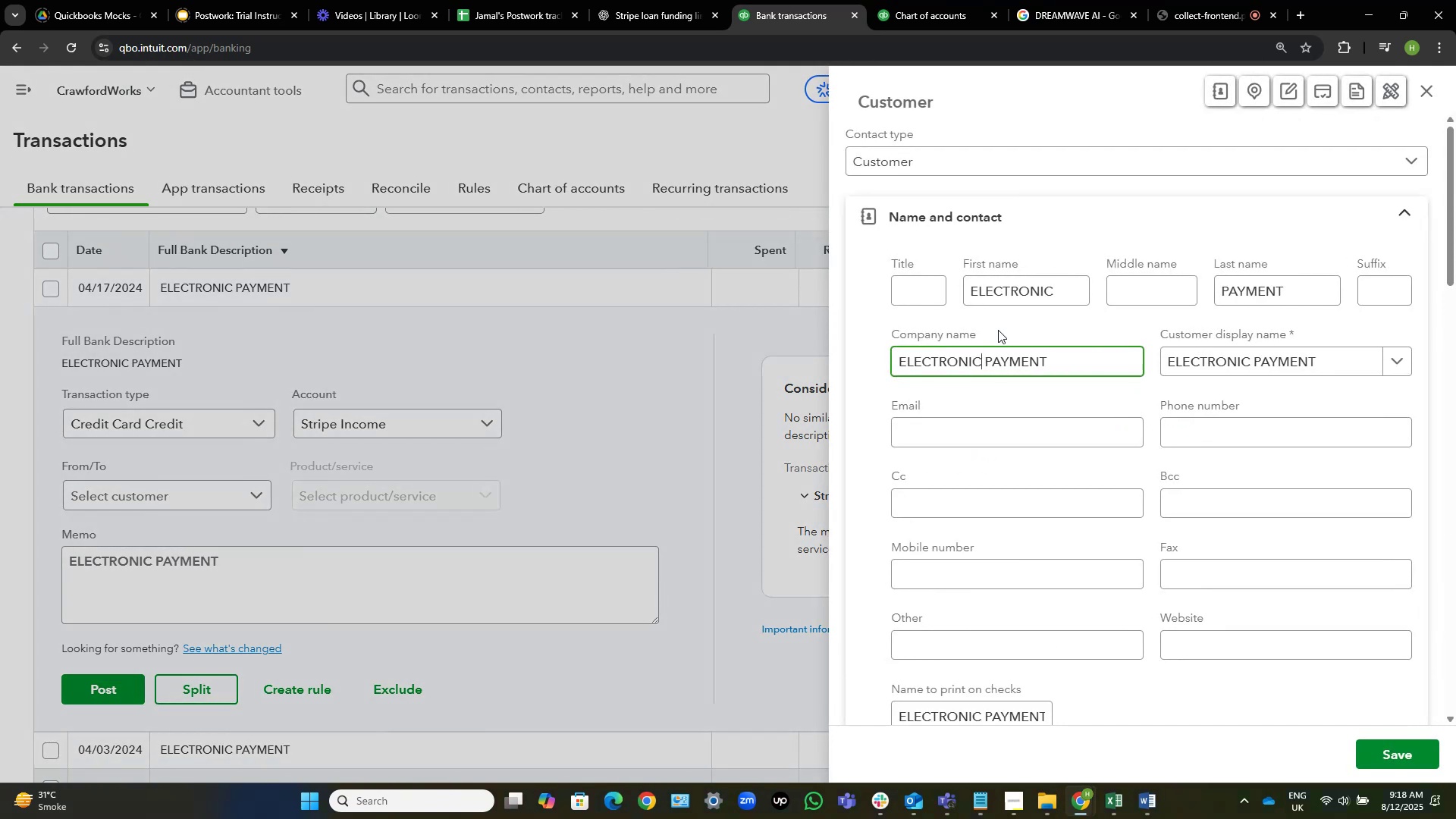 
key(Home)
 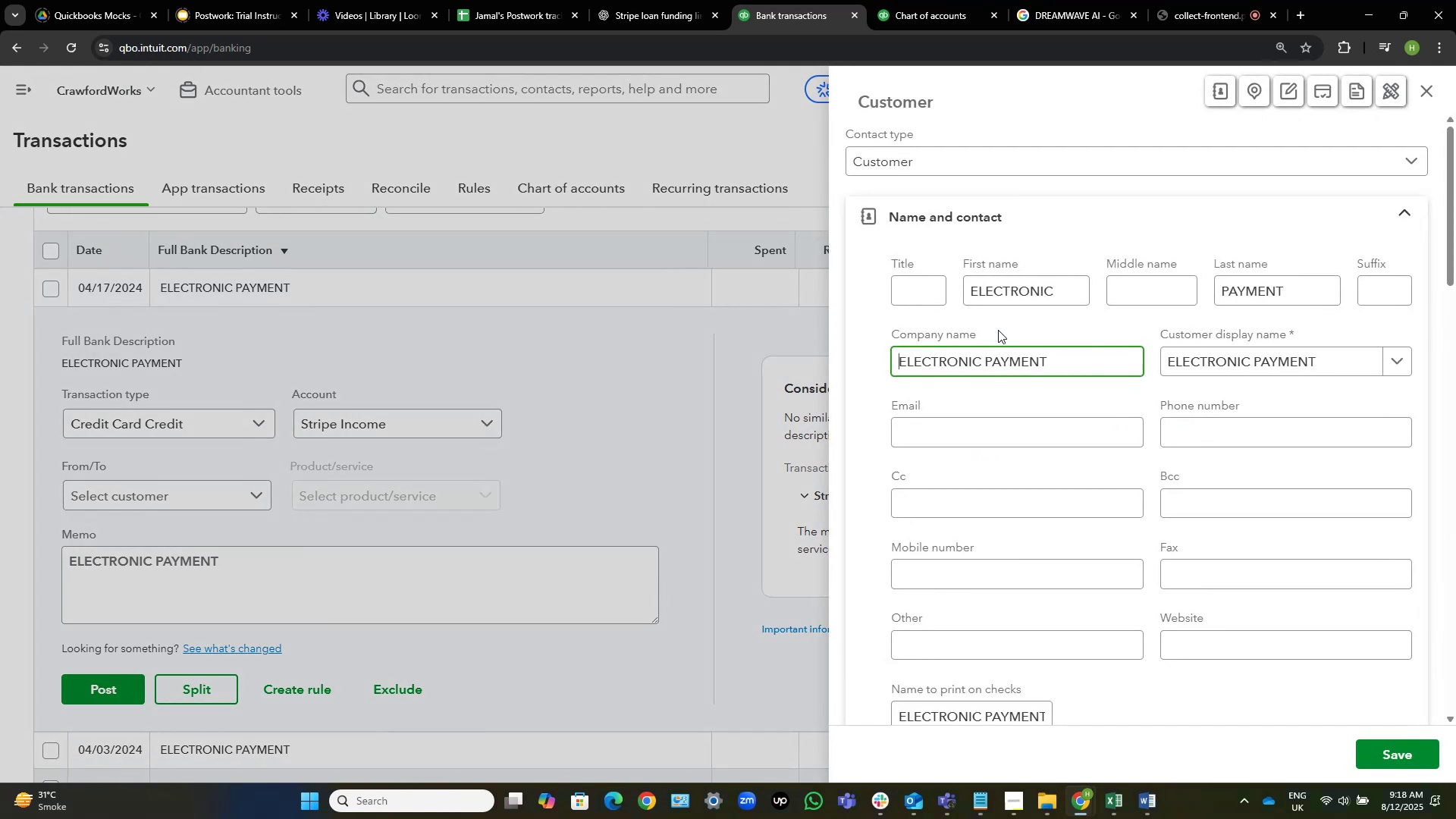 
hold_key(key=Backspace, duration=0.45)
 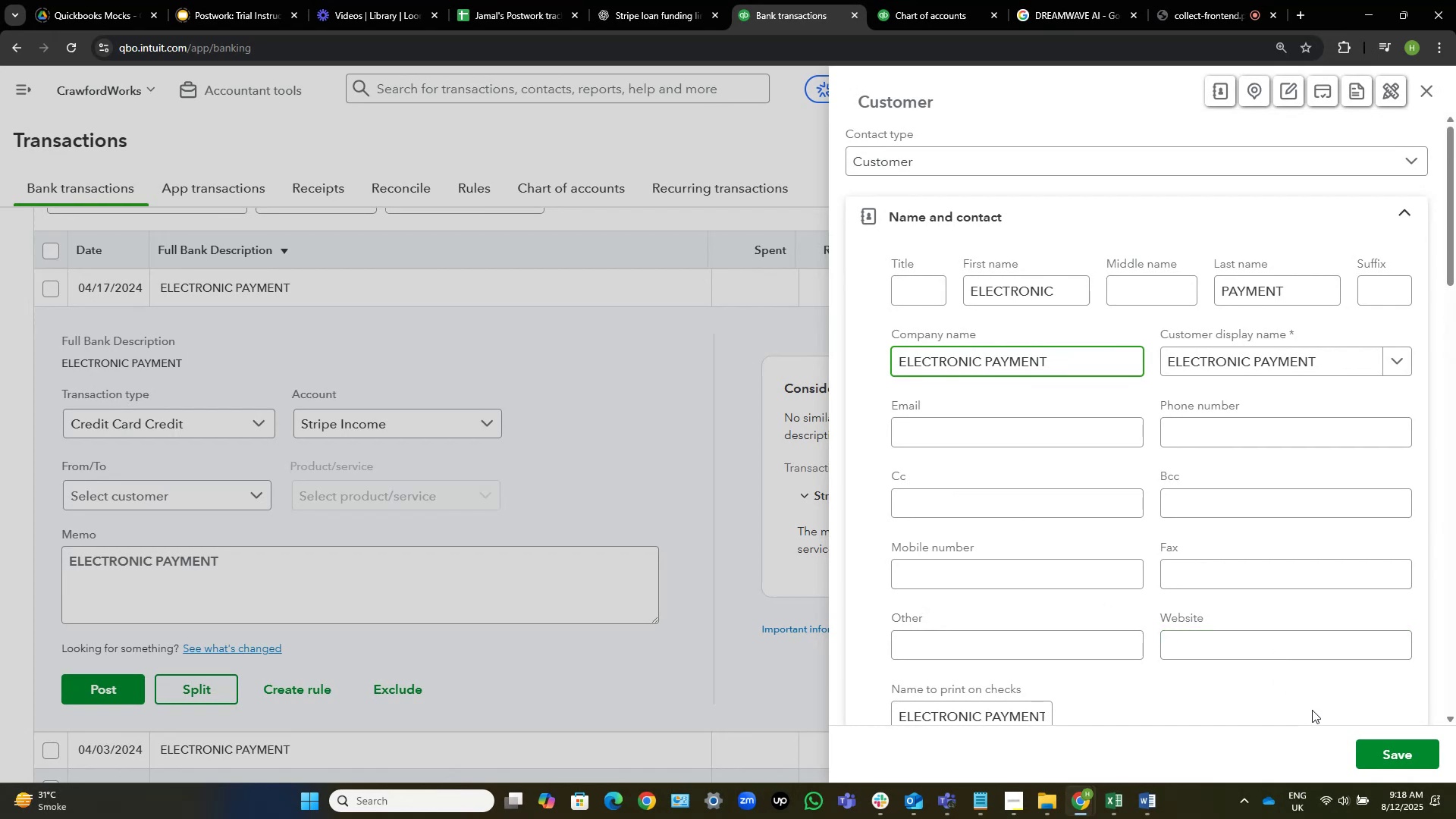 
left_click([1371, 752])
 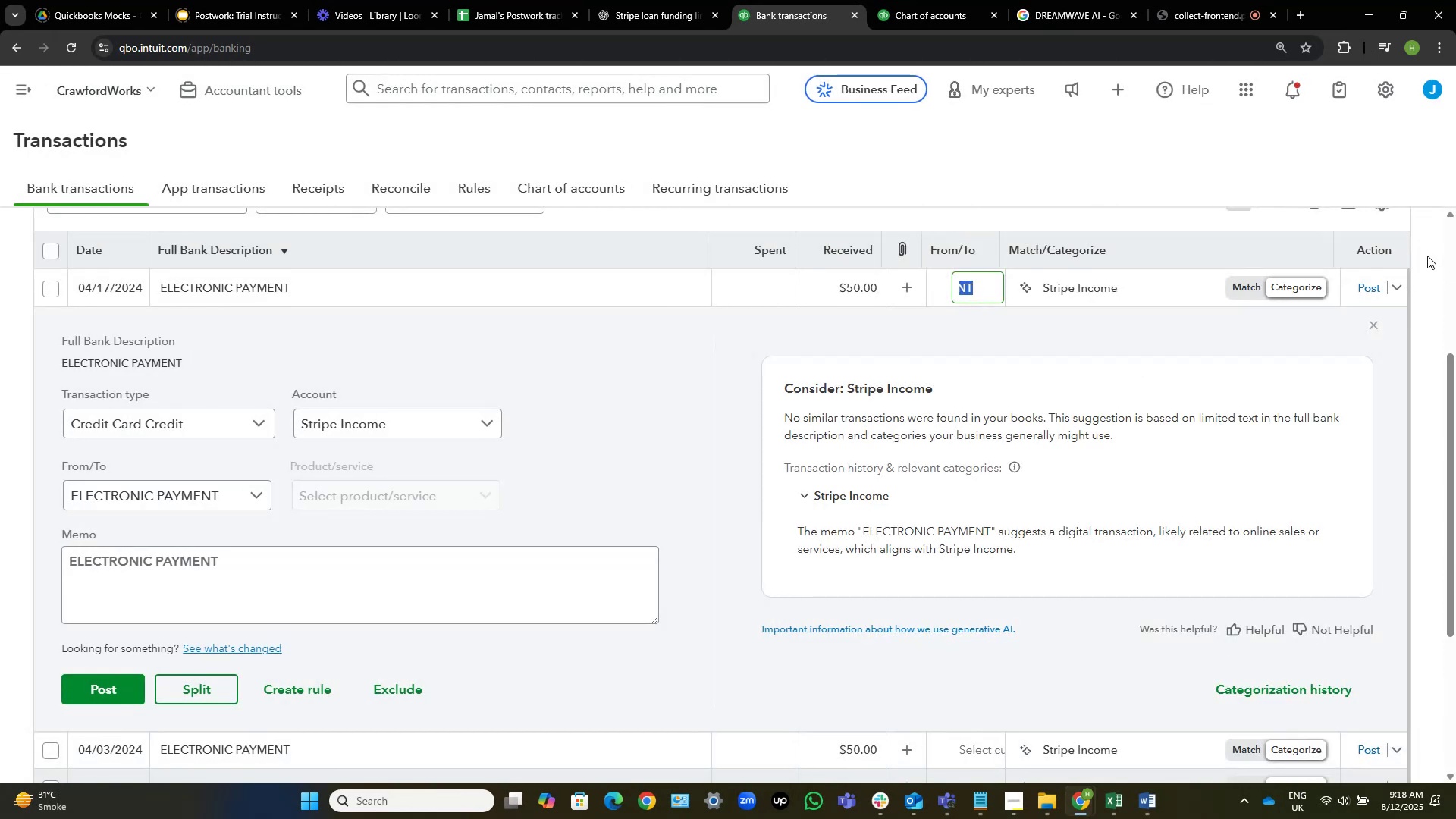 
wait(7.86)
 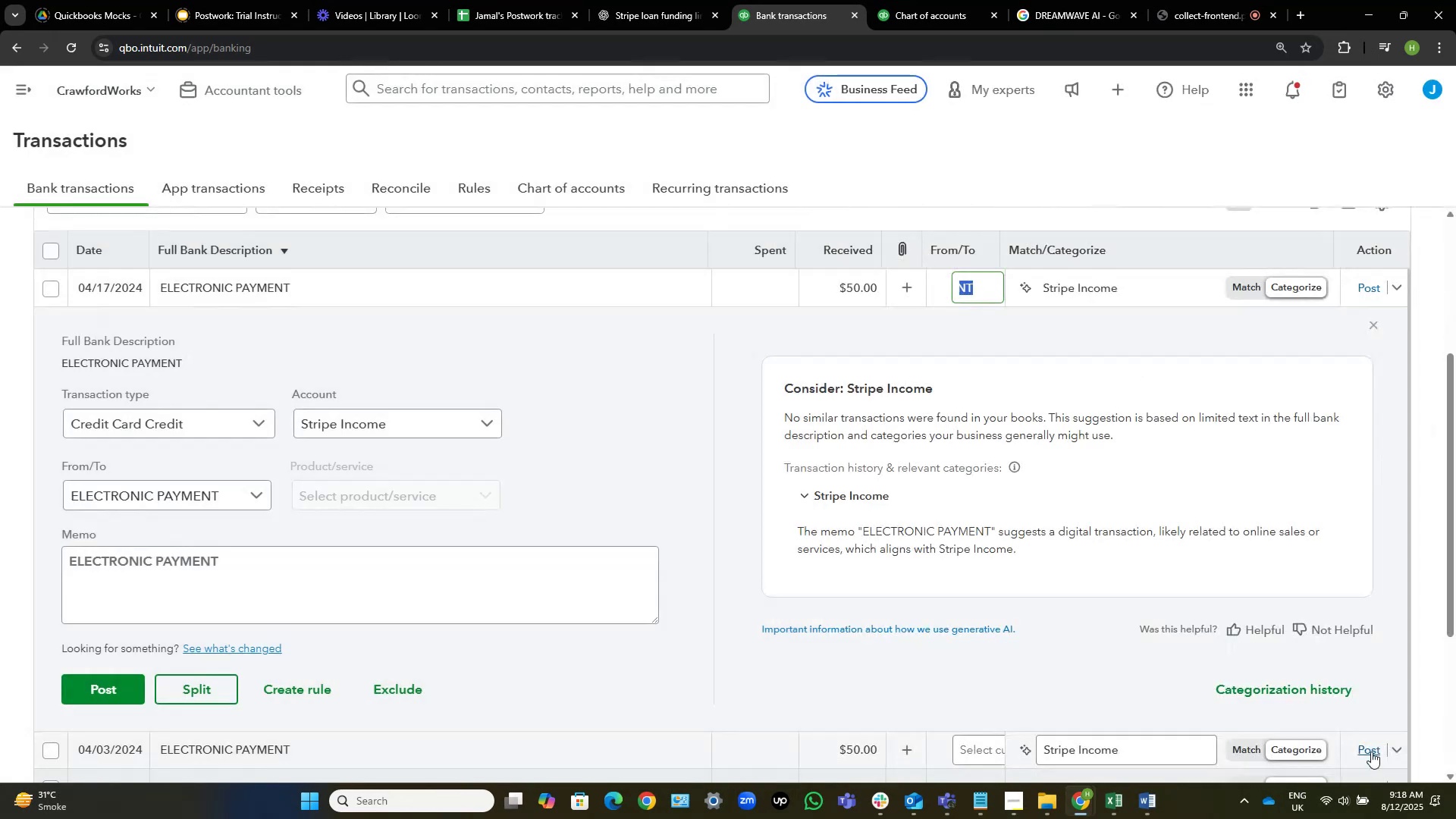 
left_click([940, 173])
 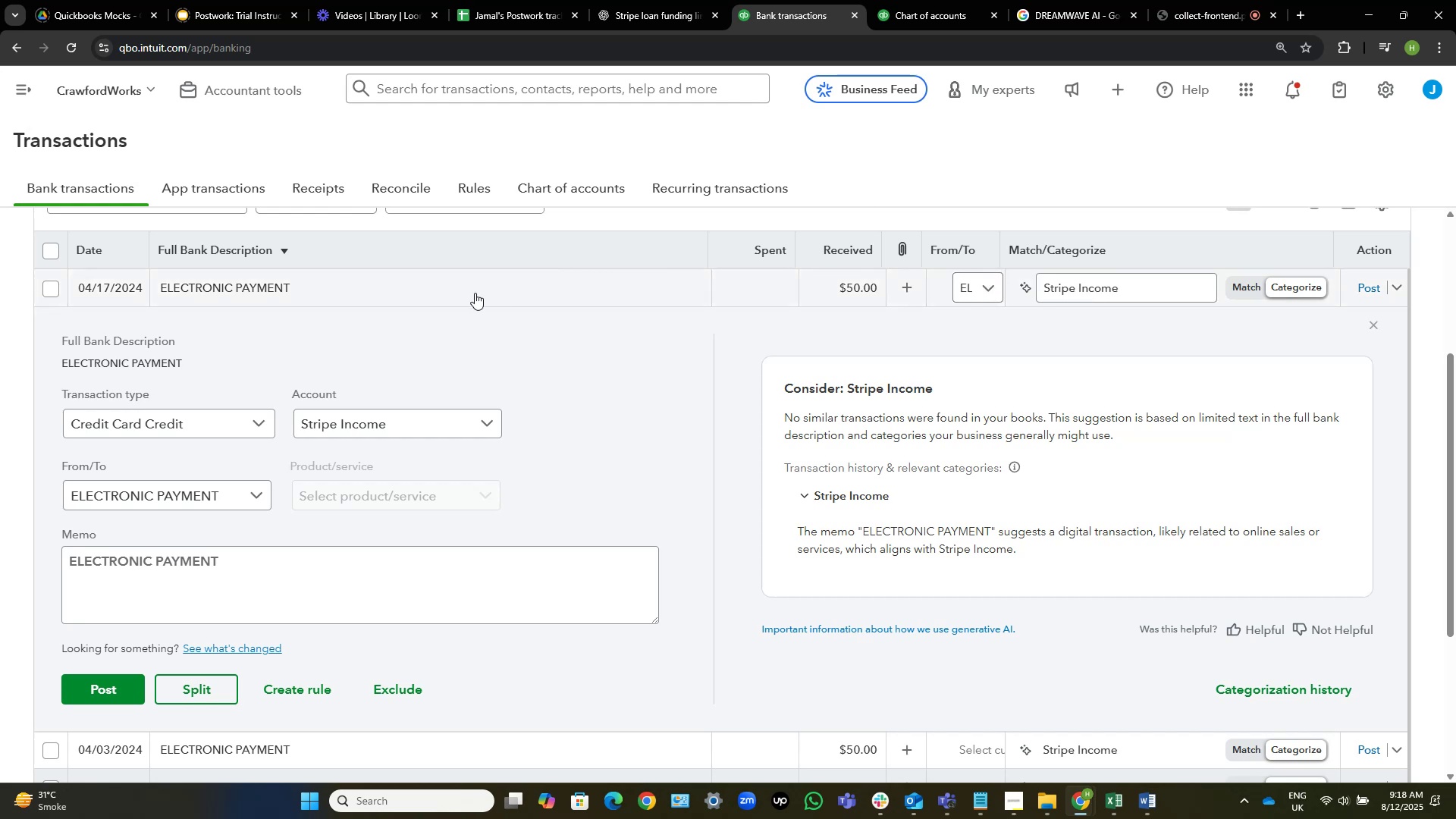 
left_click([474, 293])
 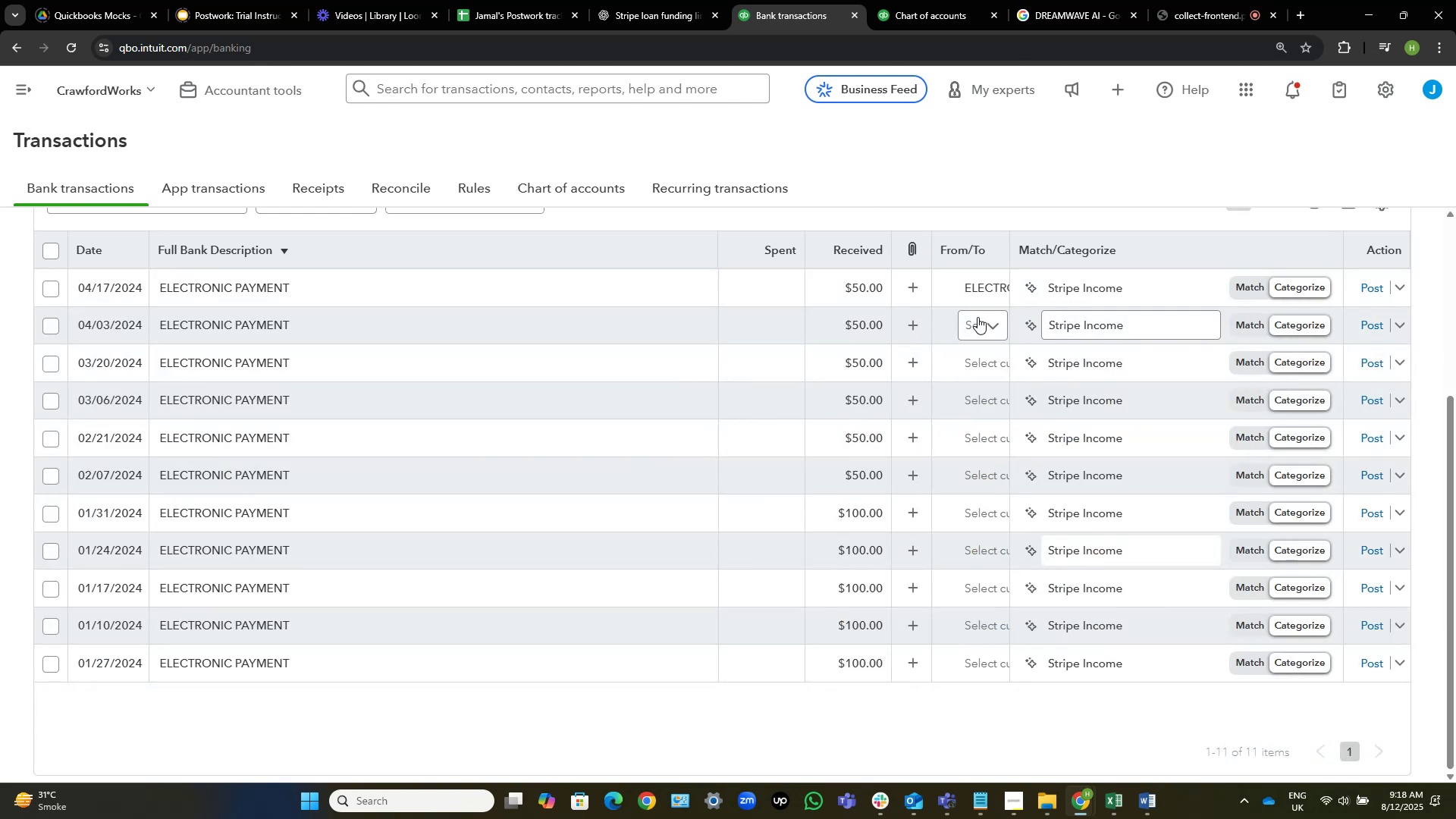 
left_click([977, 317])
 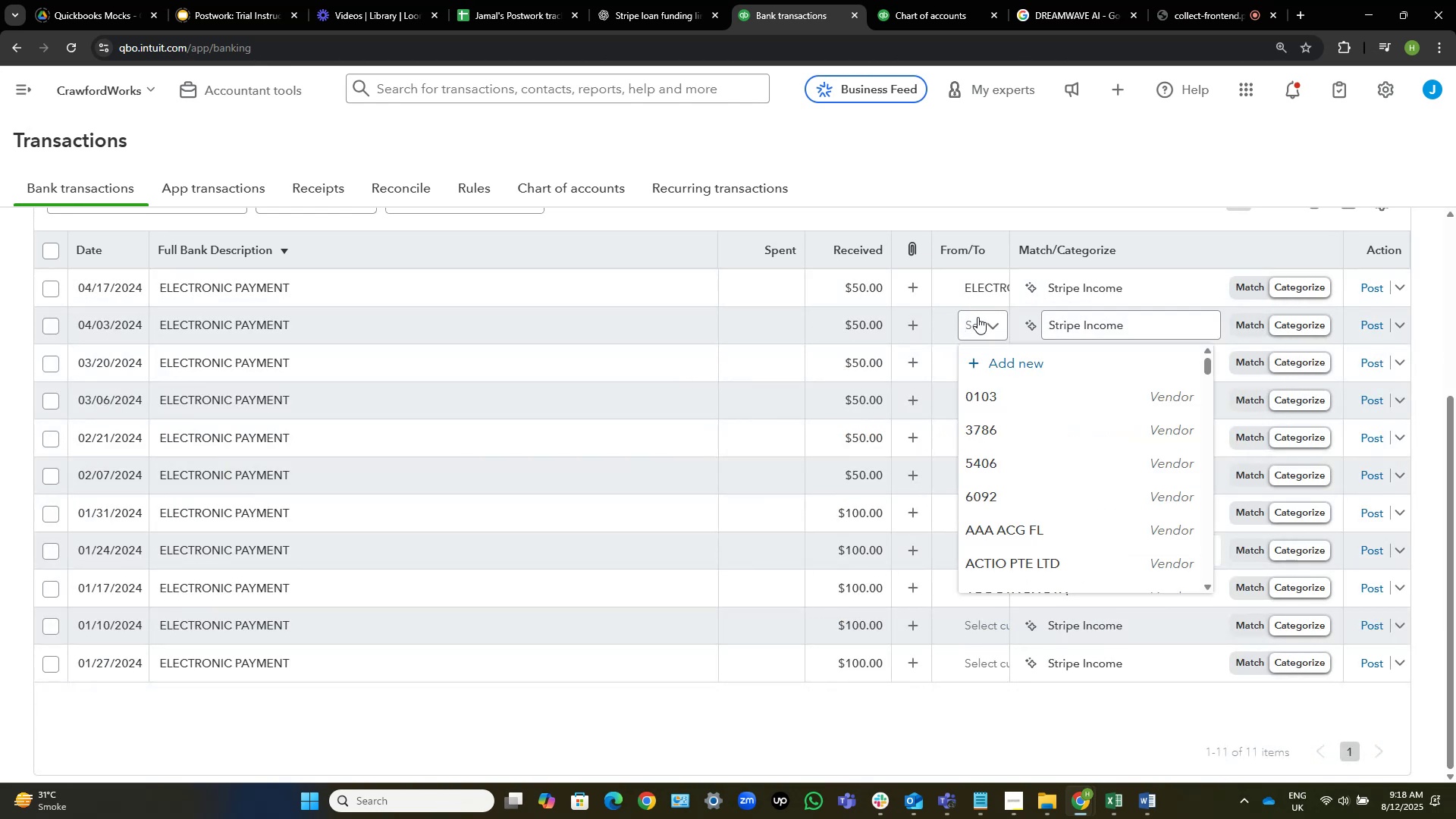 
key(Control+V)
 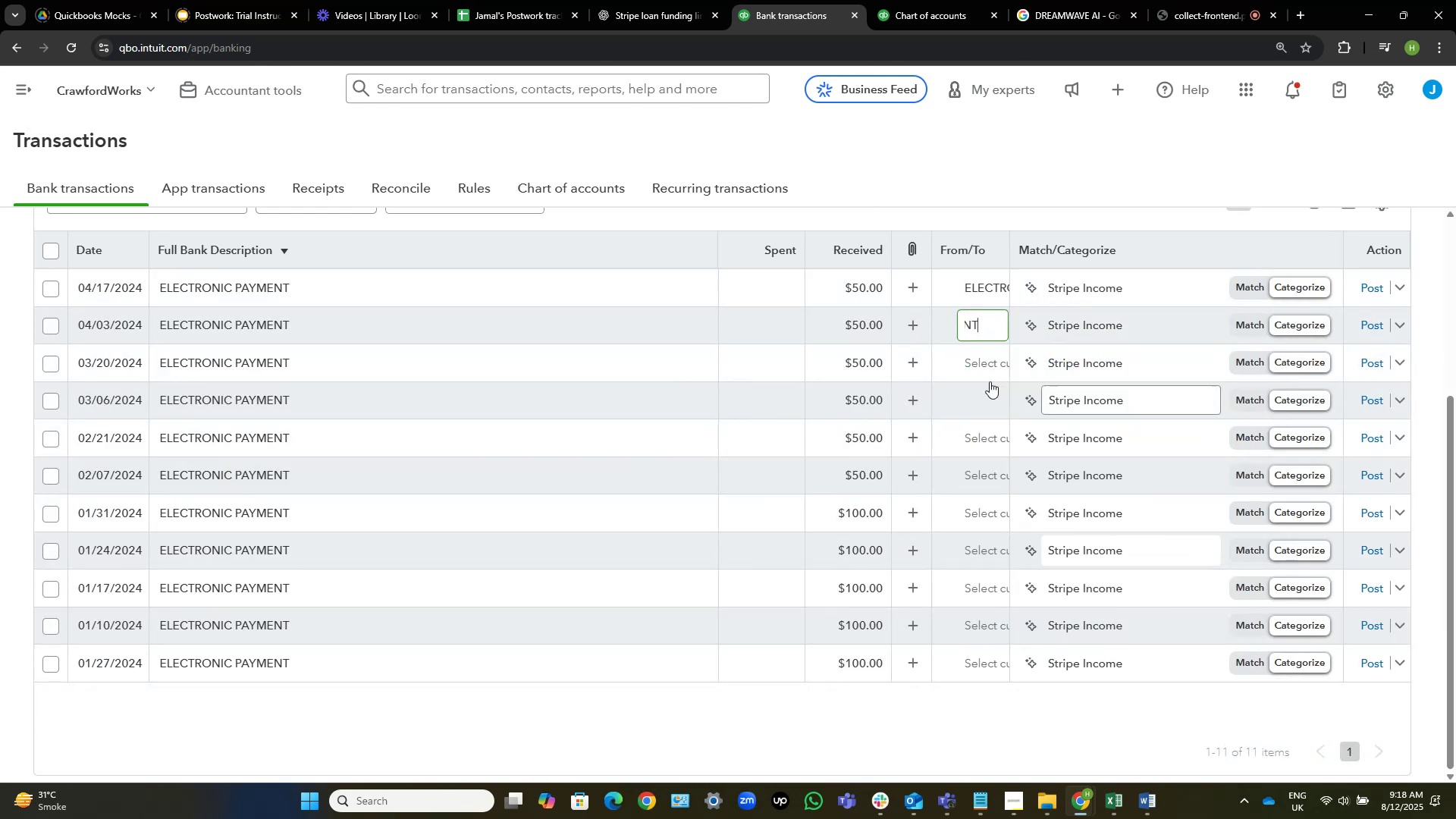 
left_click([965, 356])
 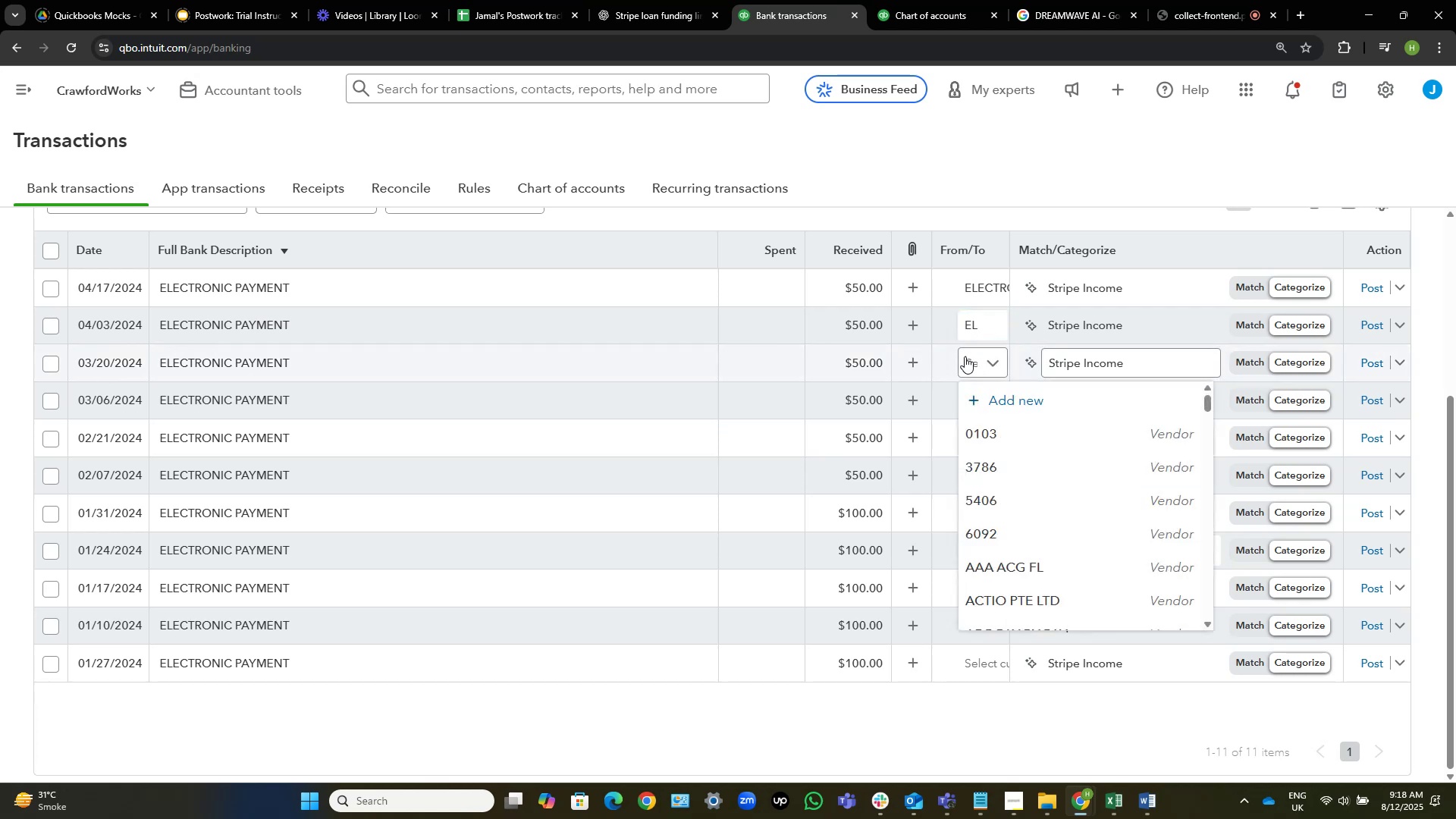 
key(Control+V)
 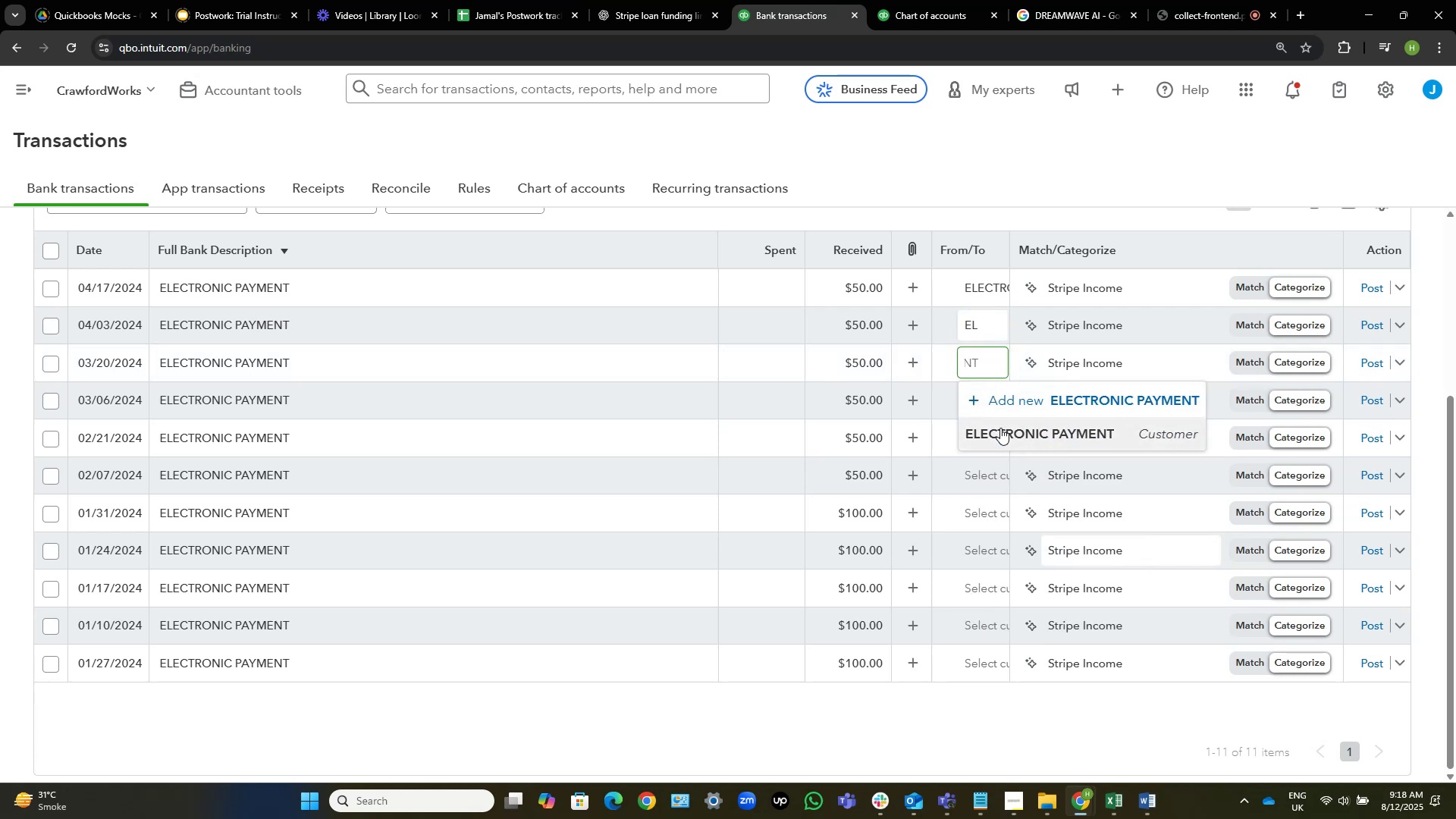 
left_click([1000, 428])
 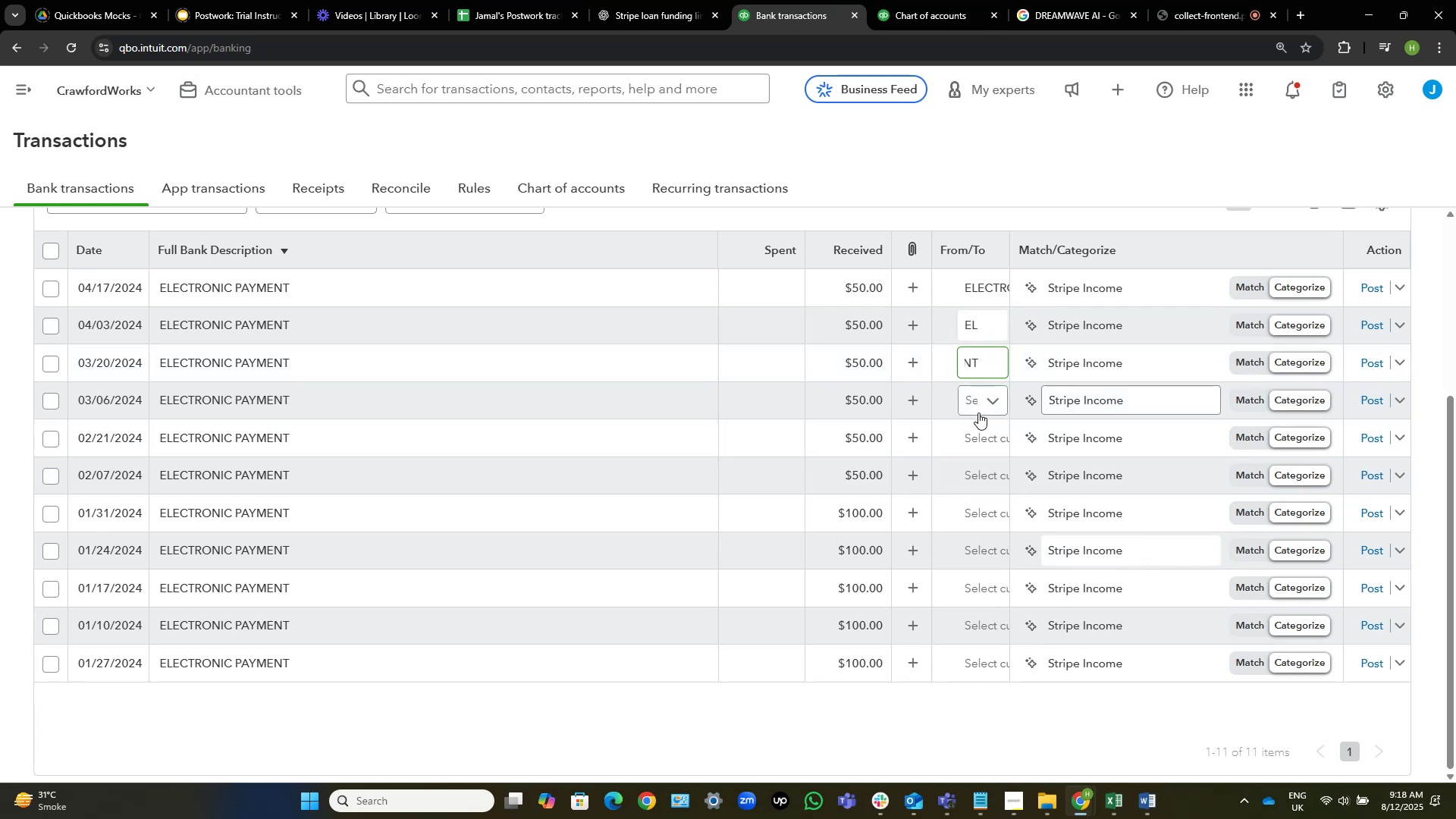 
left_click([975, 400])
 